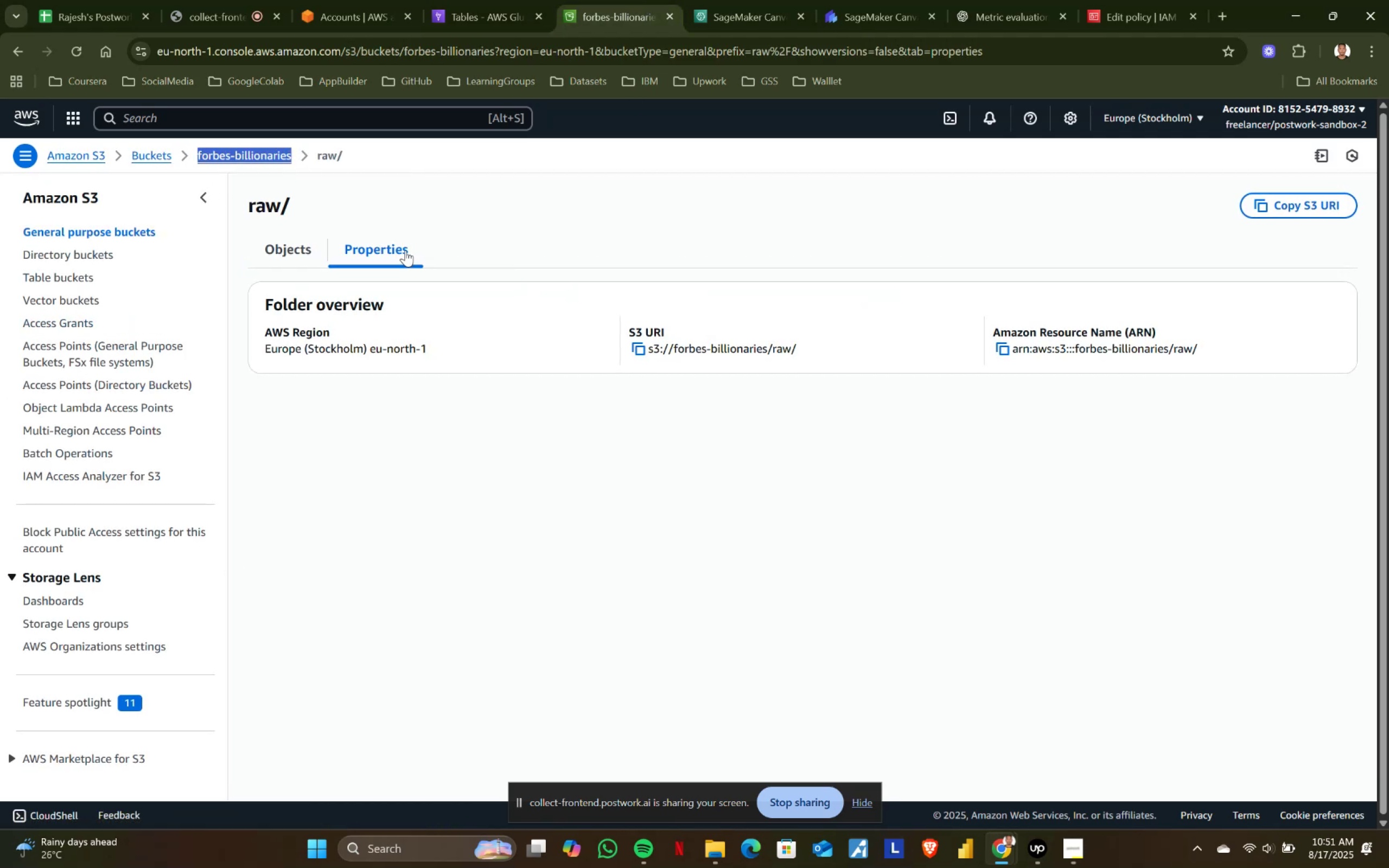 
key(Control+C)
 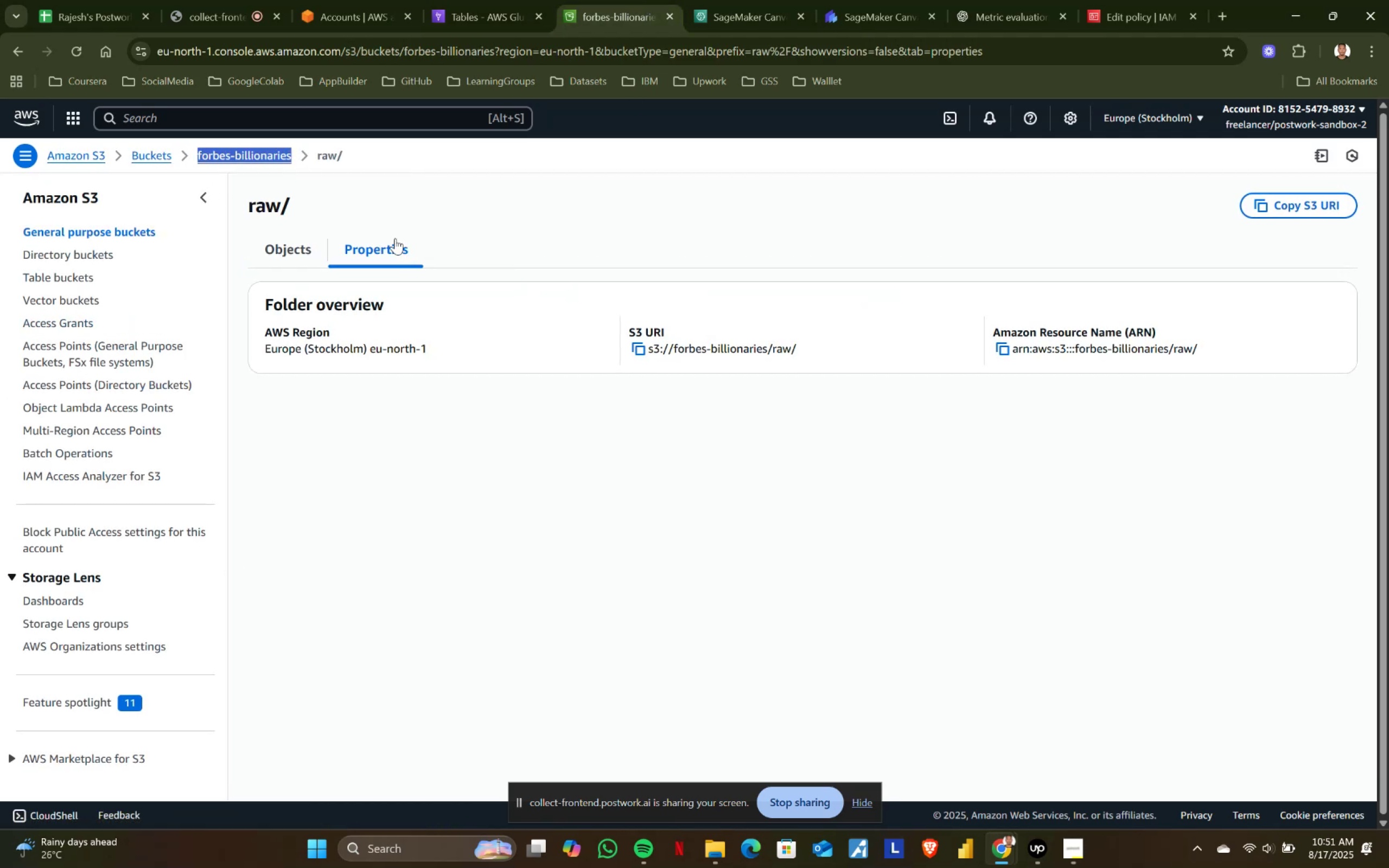 
key(Control+ControlLeft)
 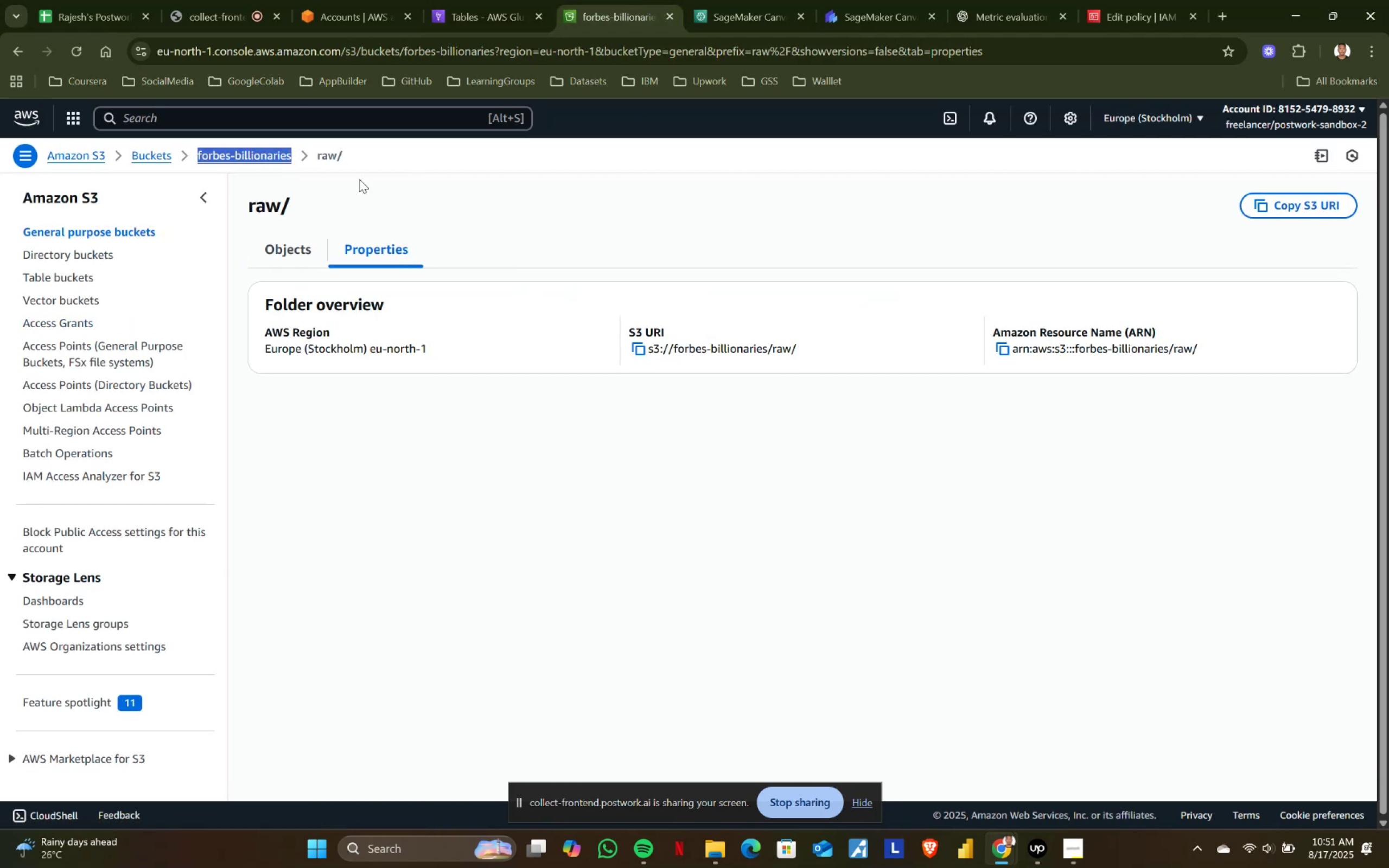 
key(Control+C)
 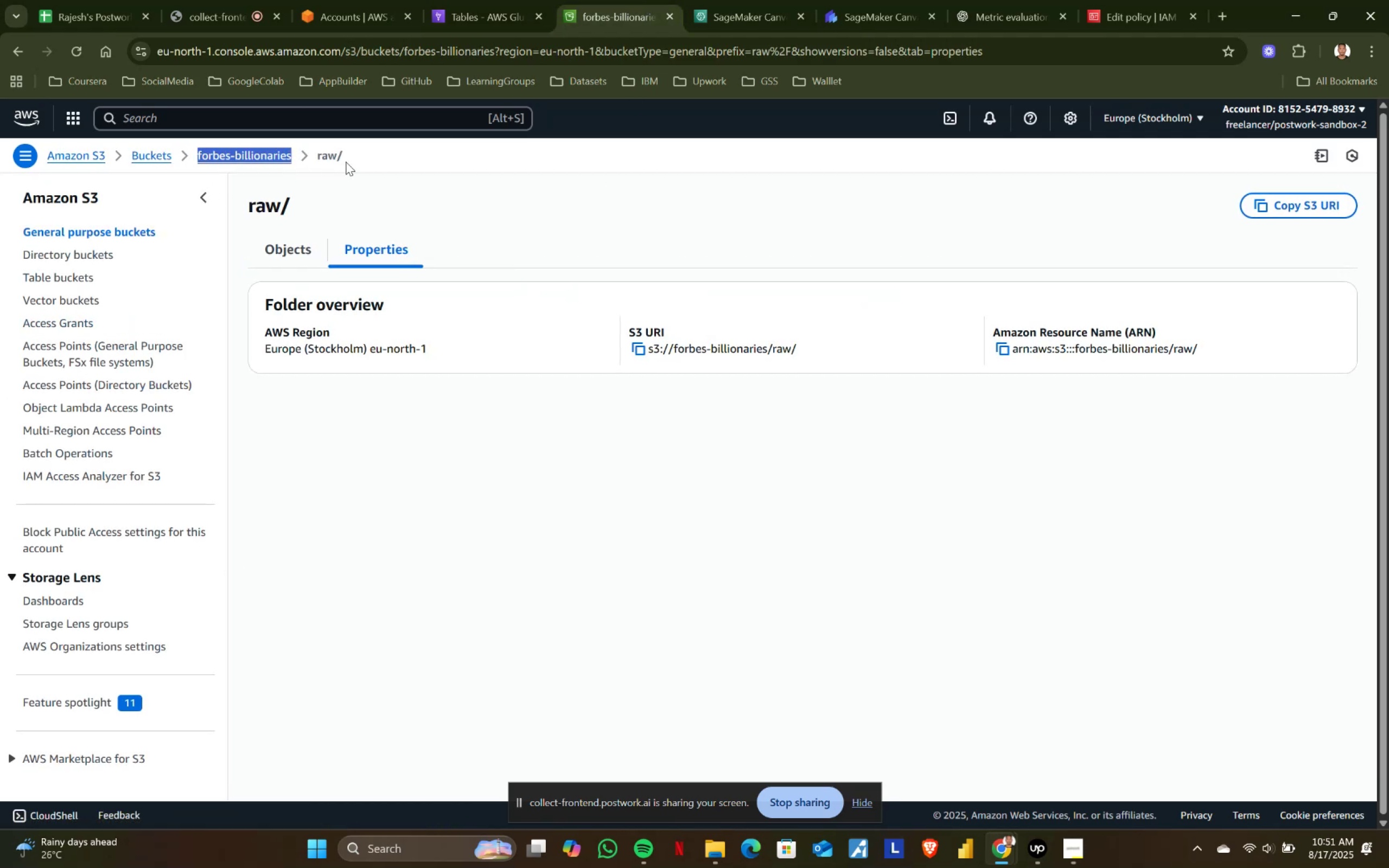 
key(Control+ControlLeft)
 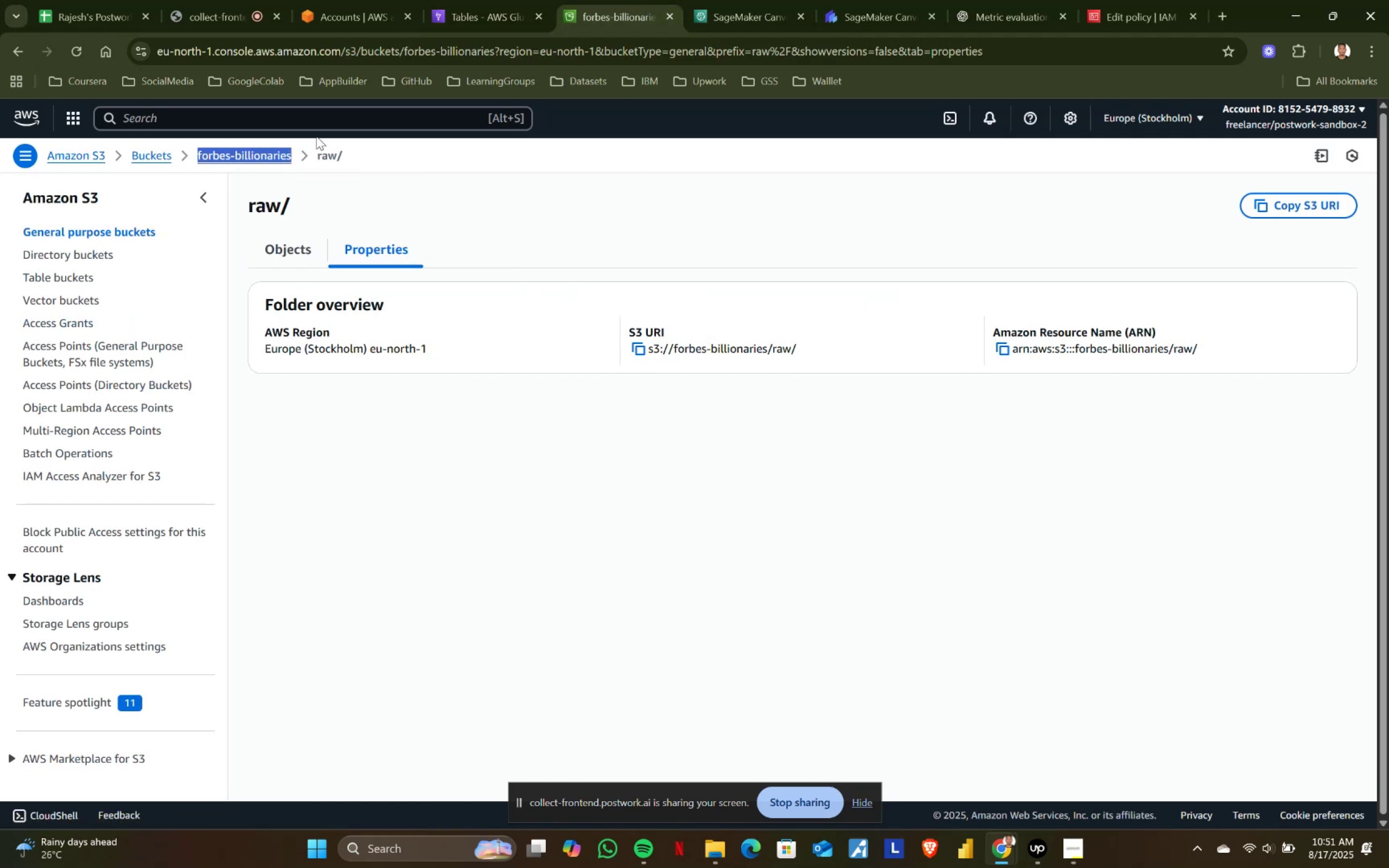 
key(Control+C)
 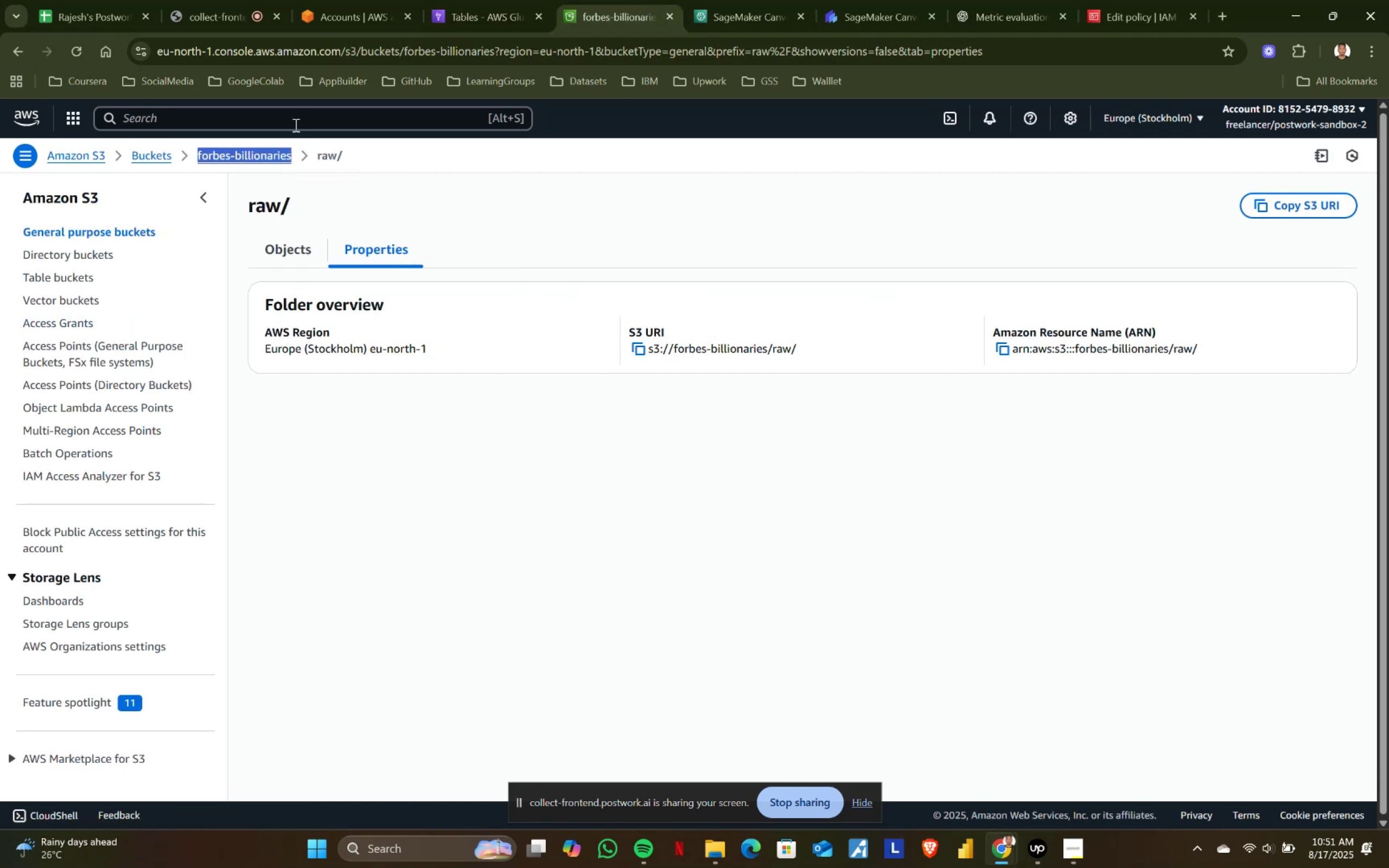 
left_click([295, 125])
 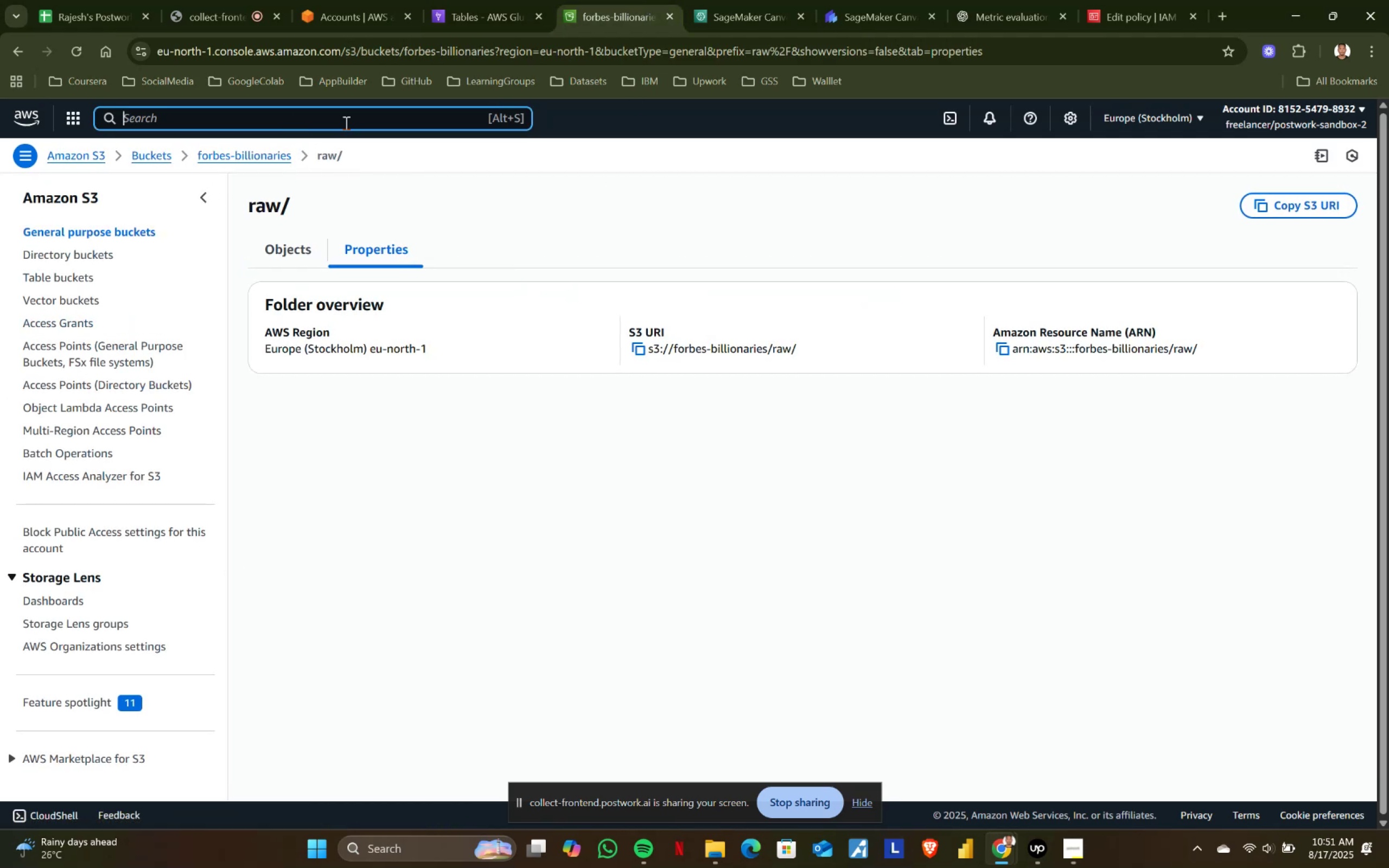 
left_click([1124, 0])
 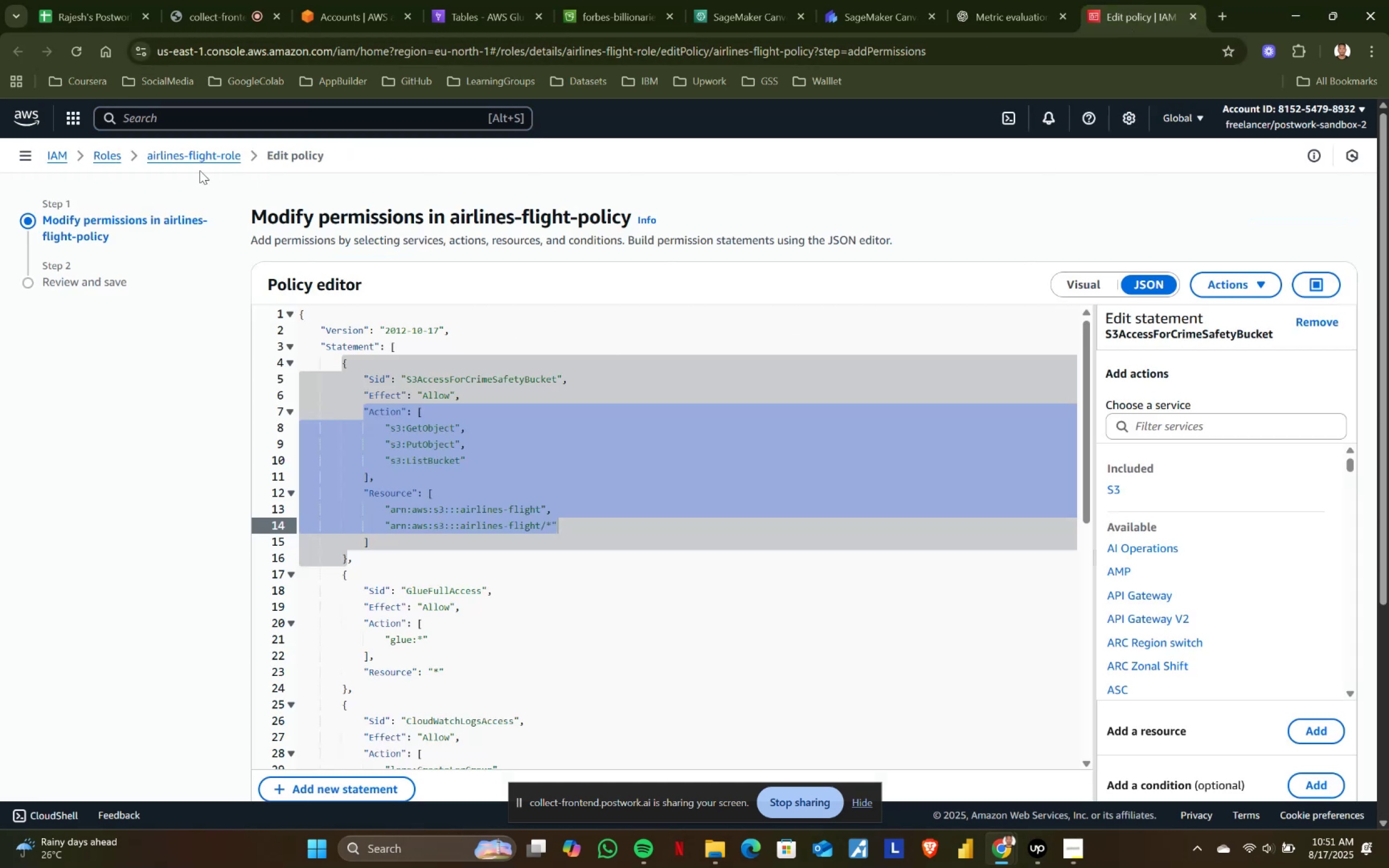 
left_click([104, 150])
 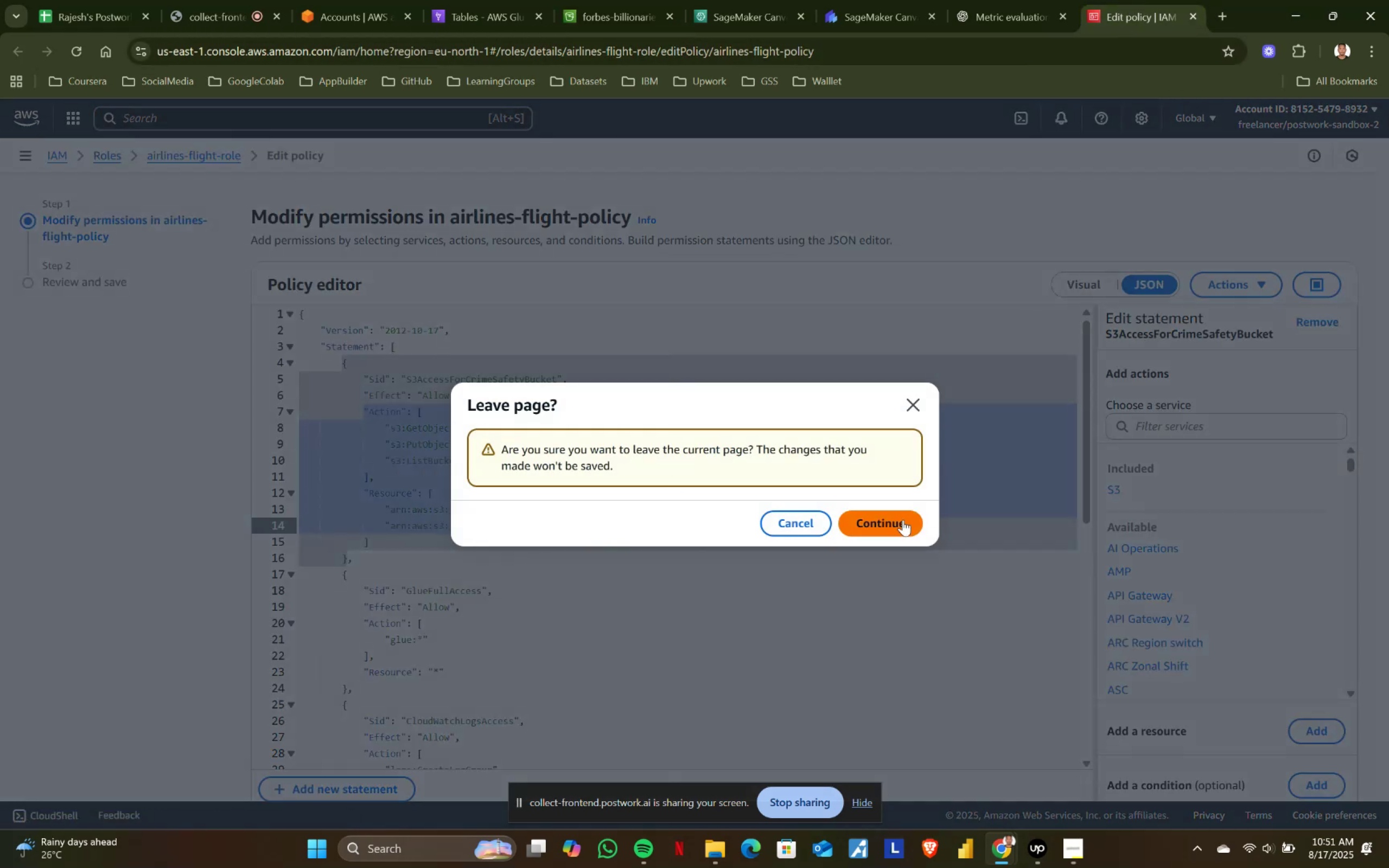 
left_click([887, 521])
 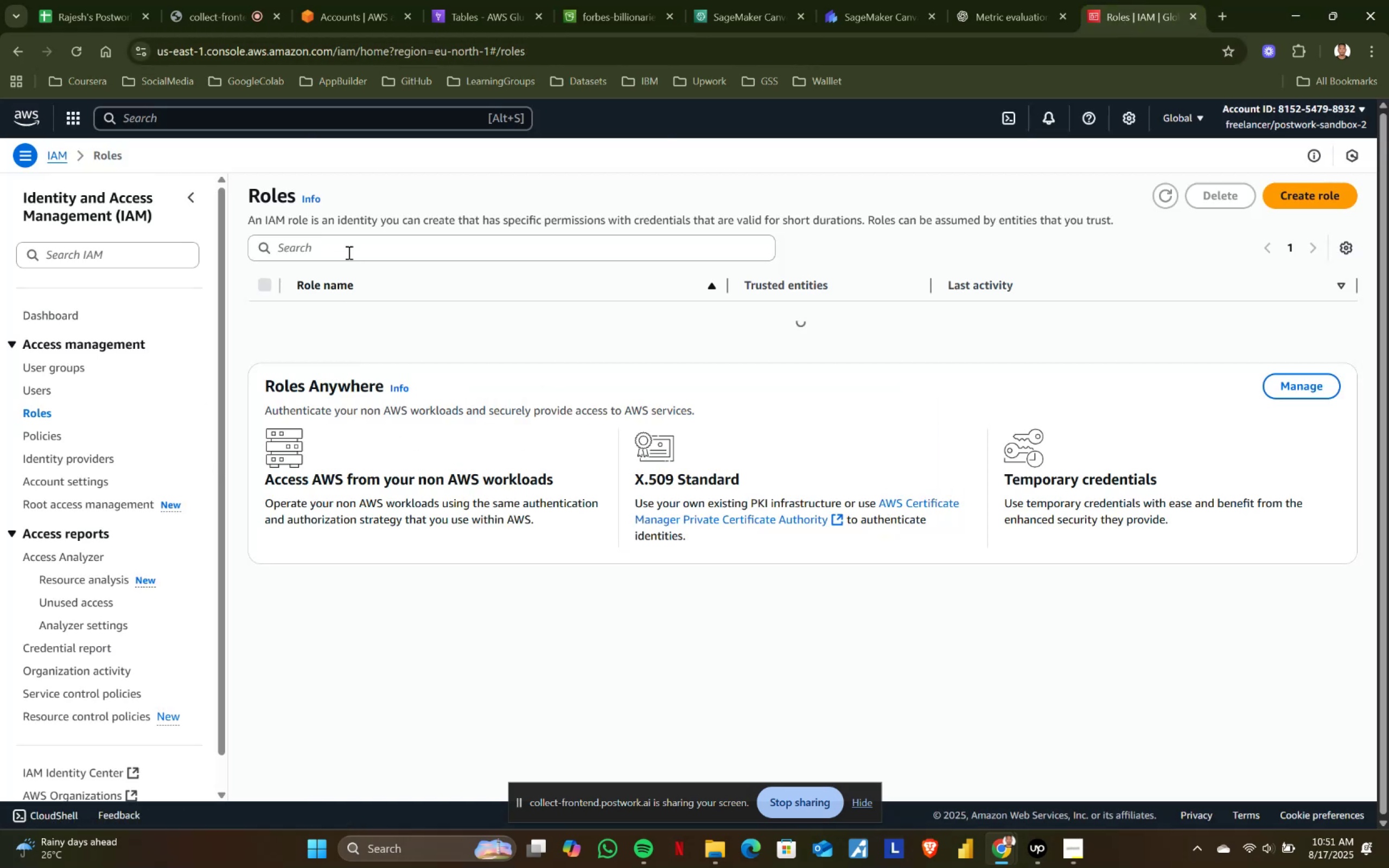 
left_click([348, 247])
 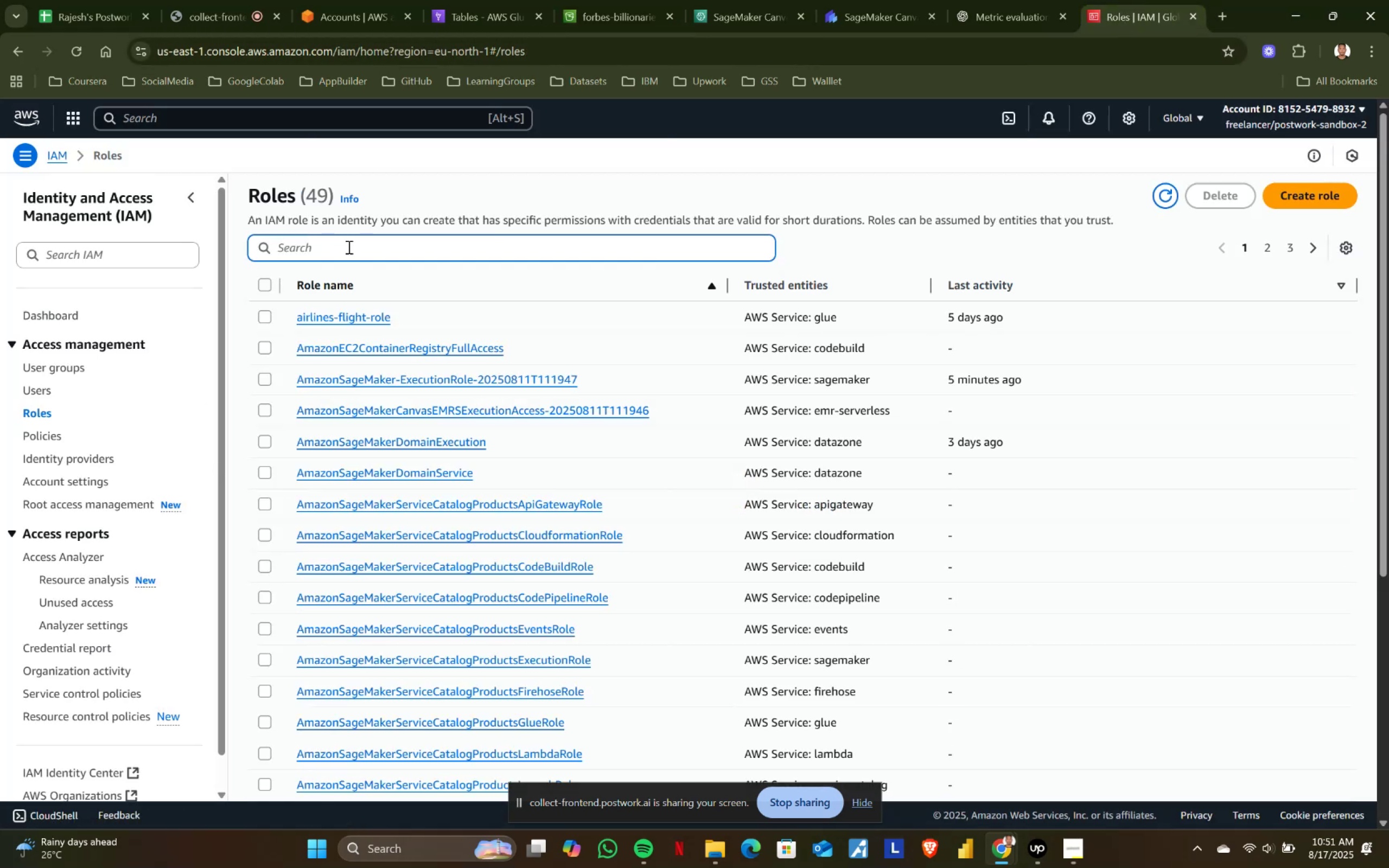 
type(forbes)
 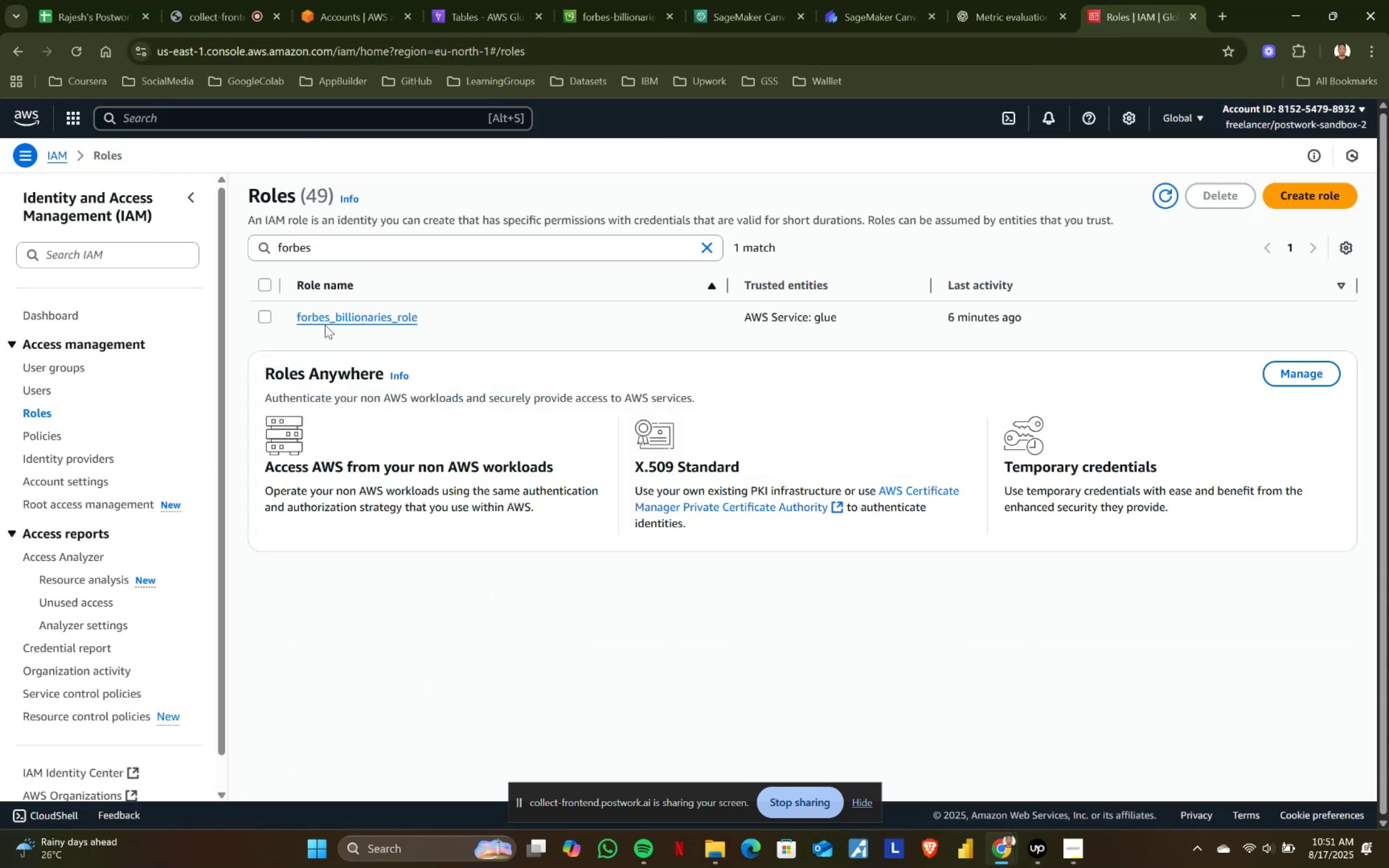 
double_click([330, 321])
 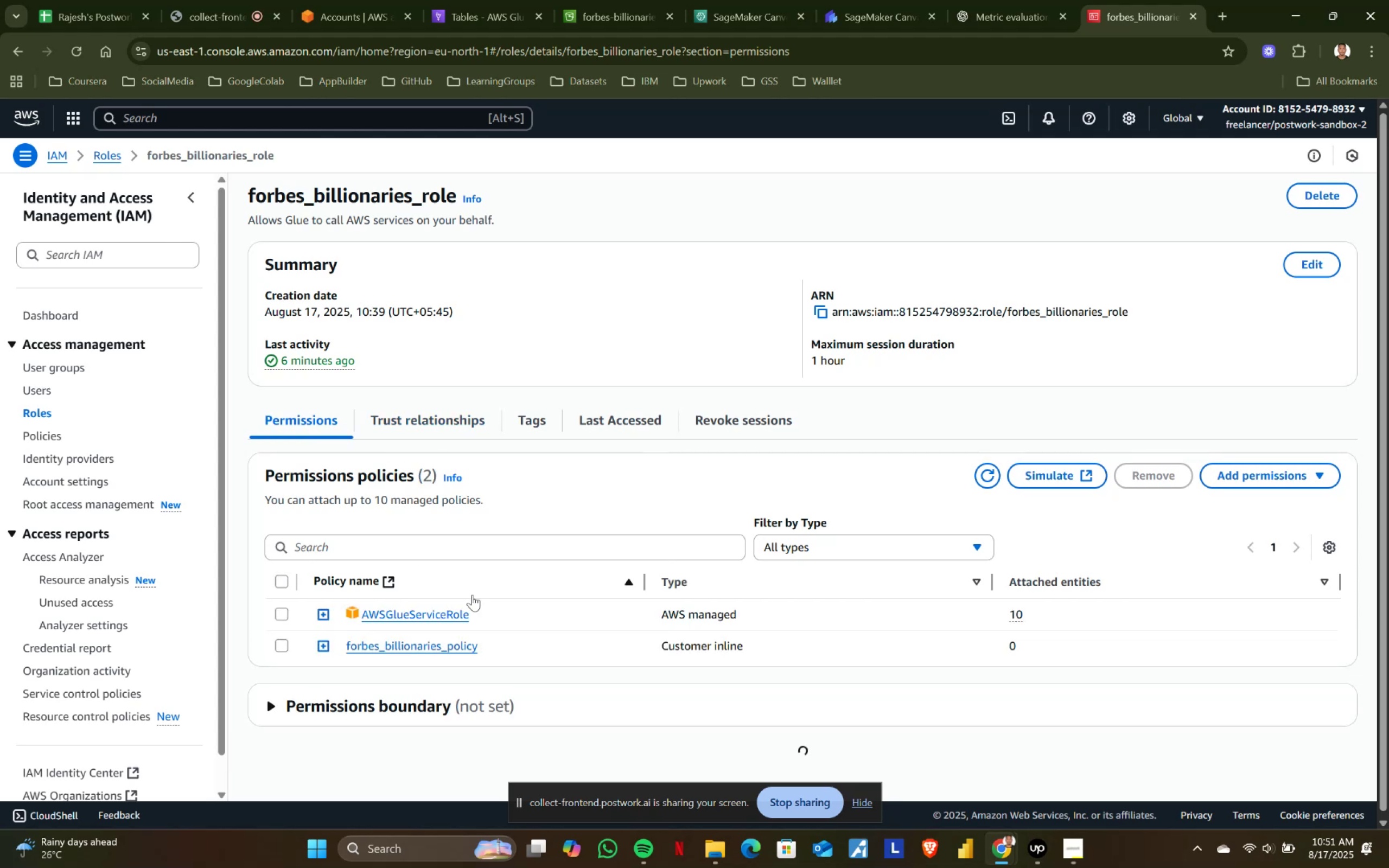 
left_click([407, 644])
 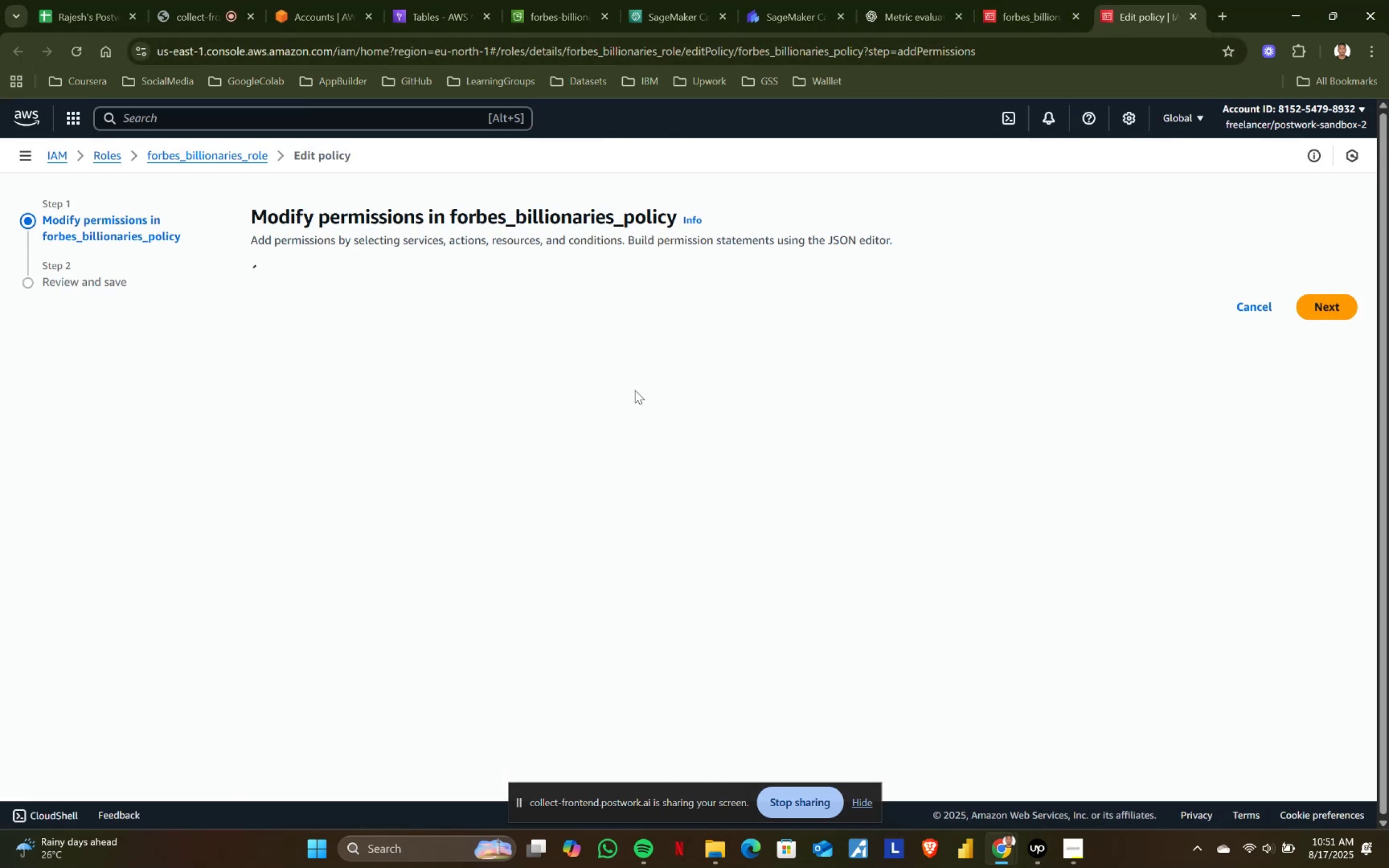 
left_click([506, 0])
 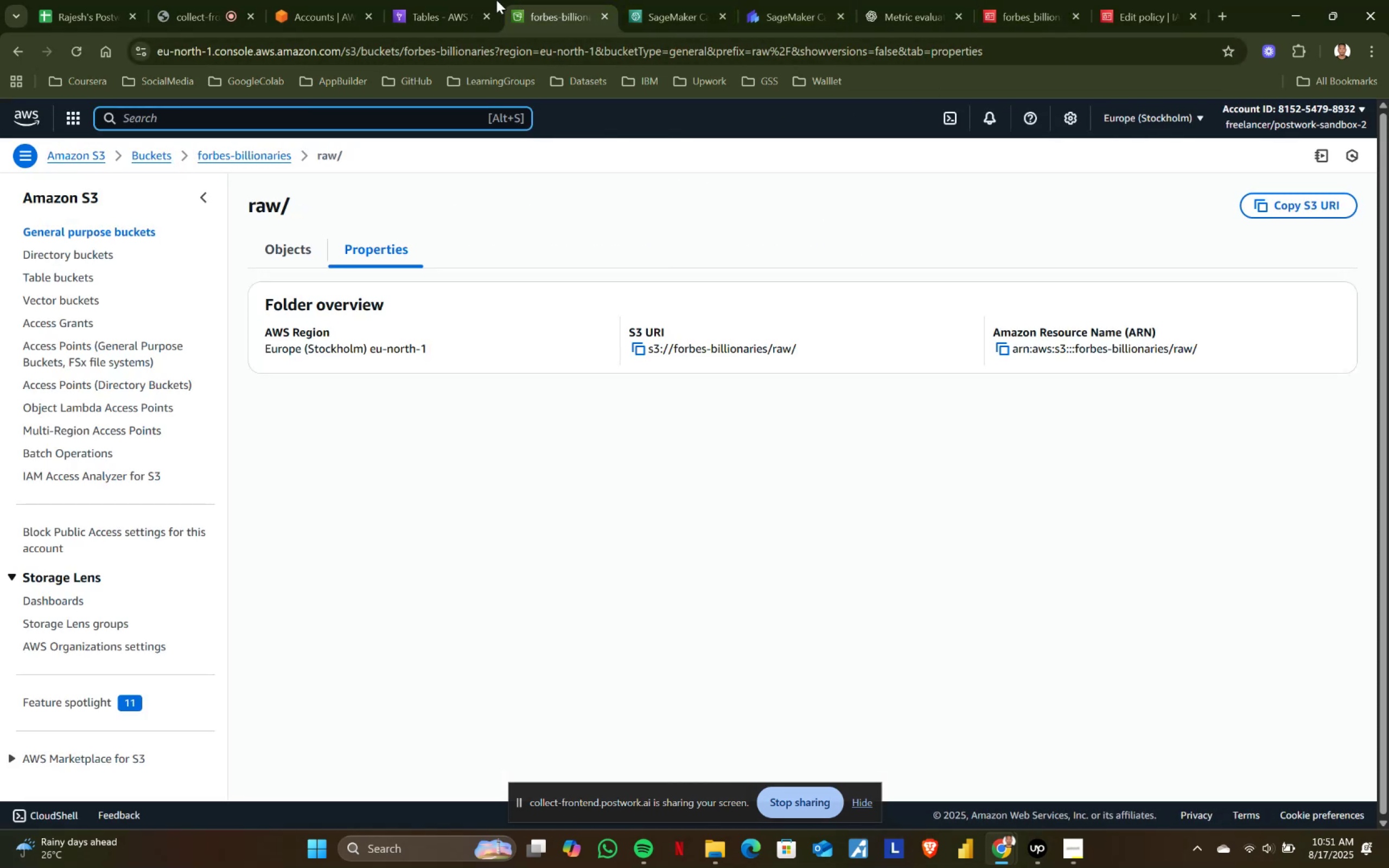 
left_click([410, 0])
 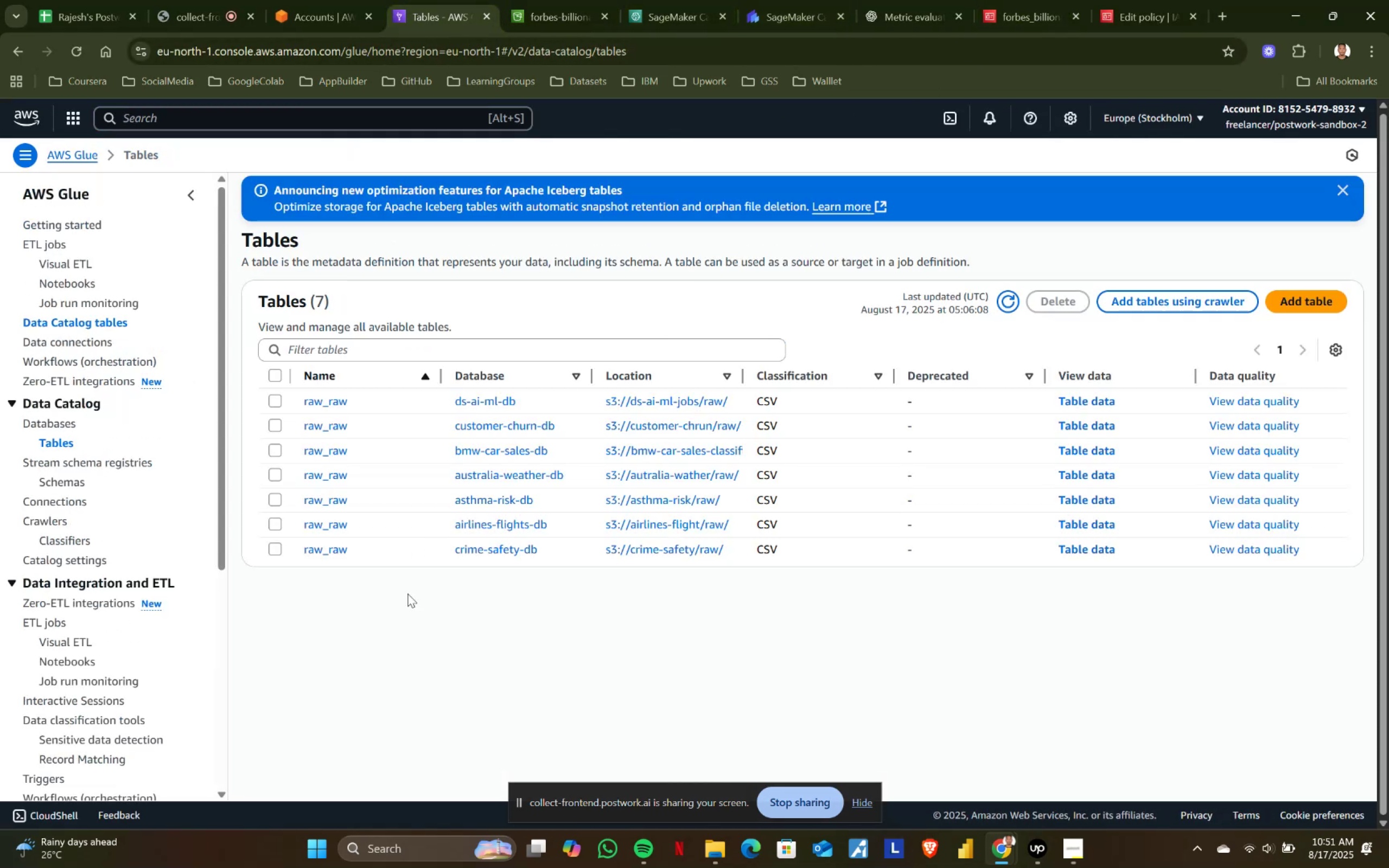 
left_click([407, 609])
 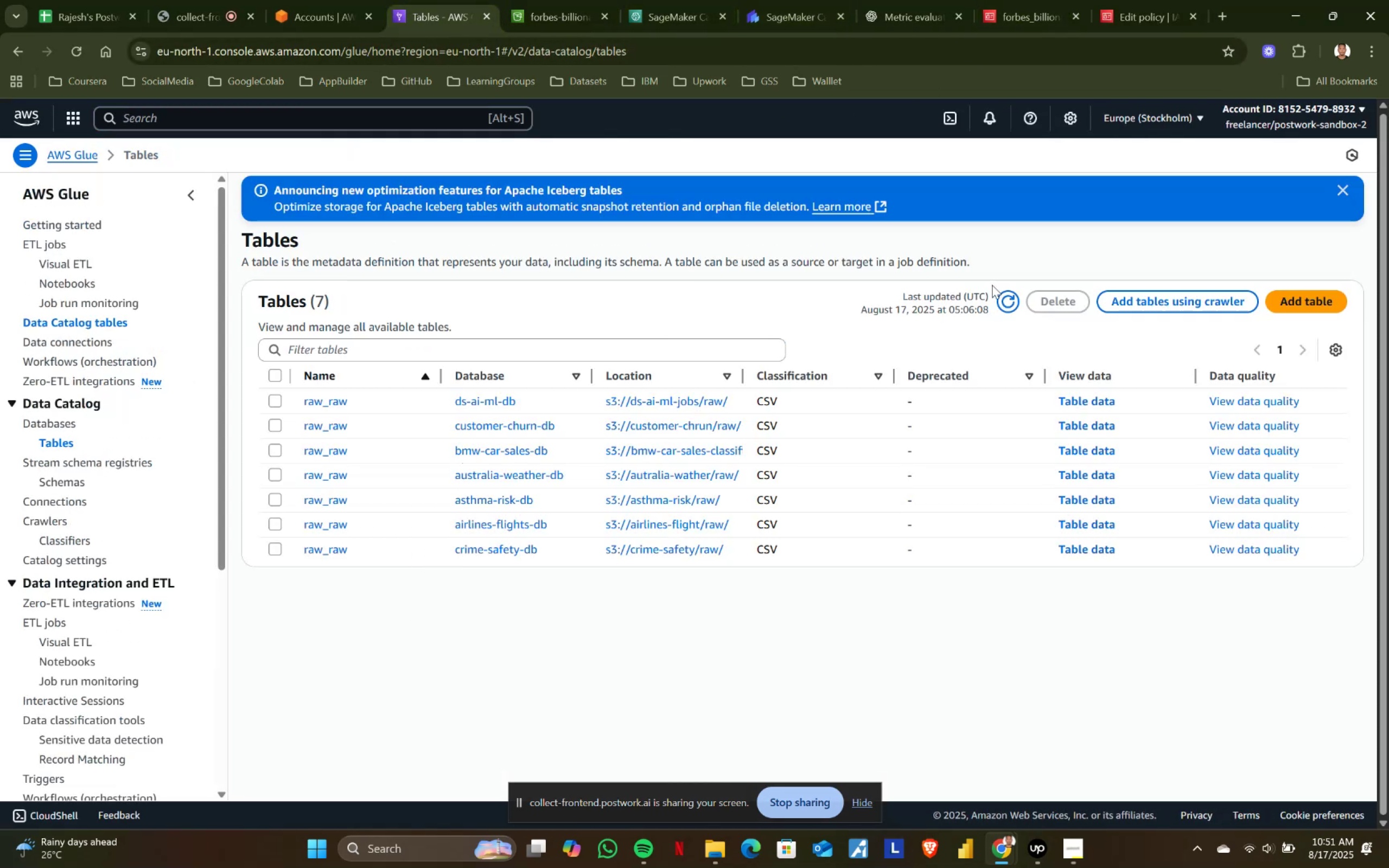 
left_click([1010, 305])
 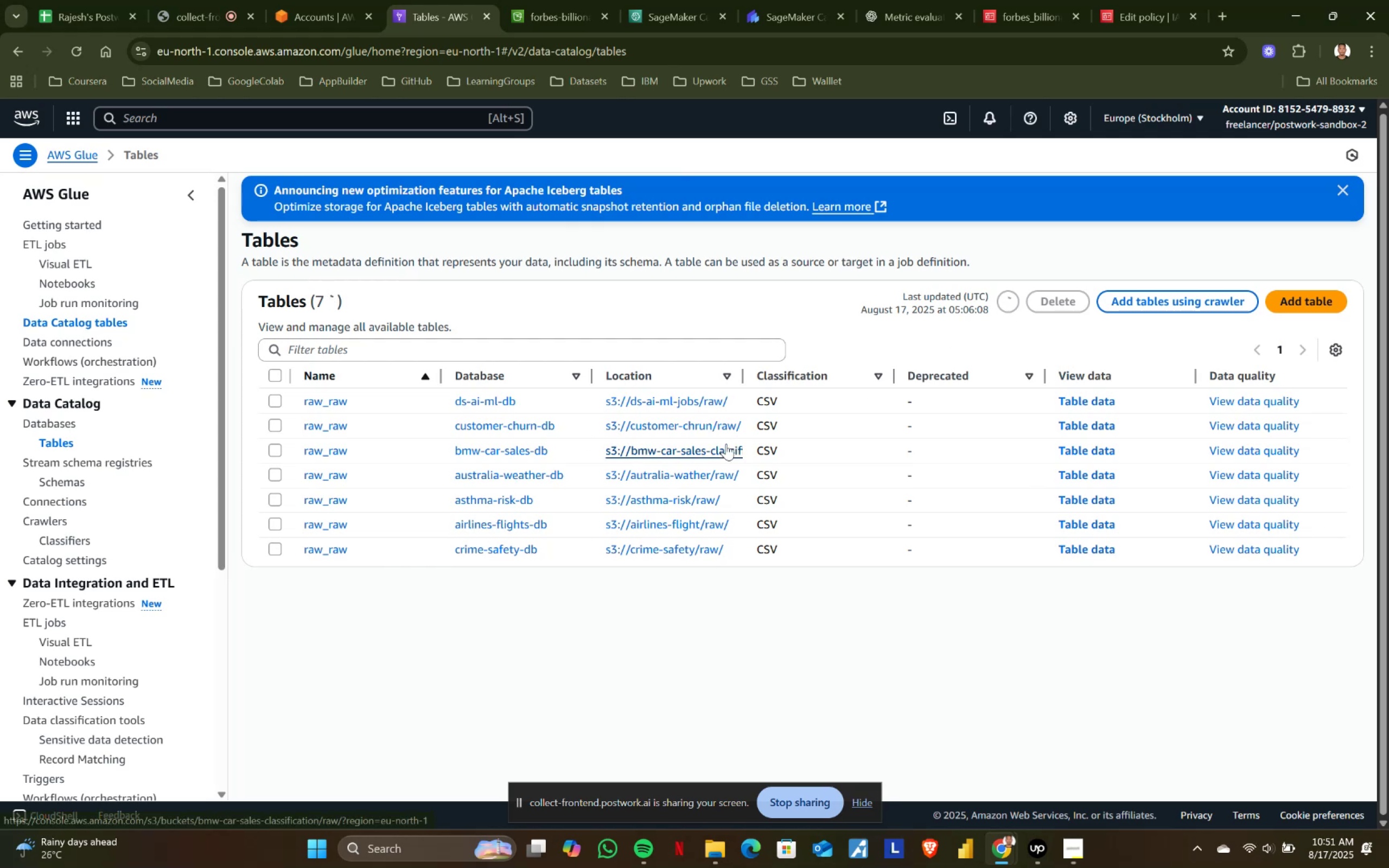 
left_click([1125, 0])
 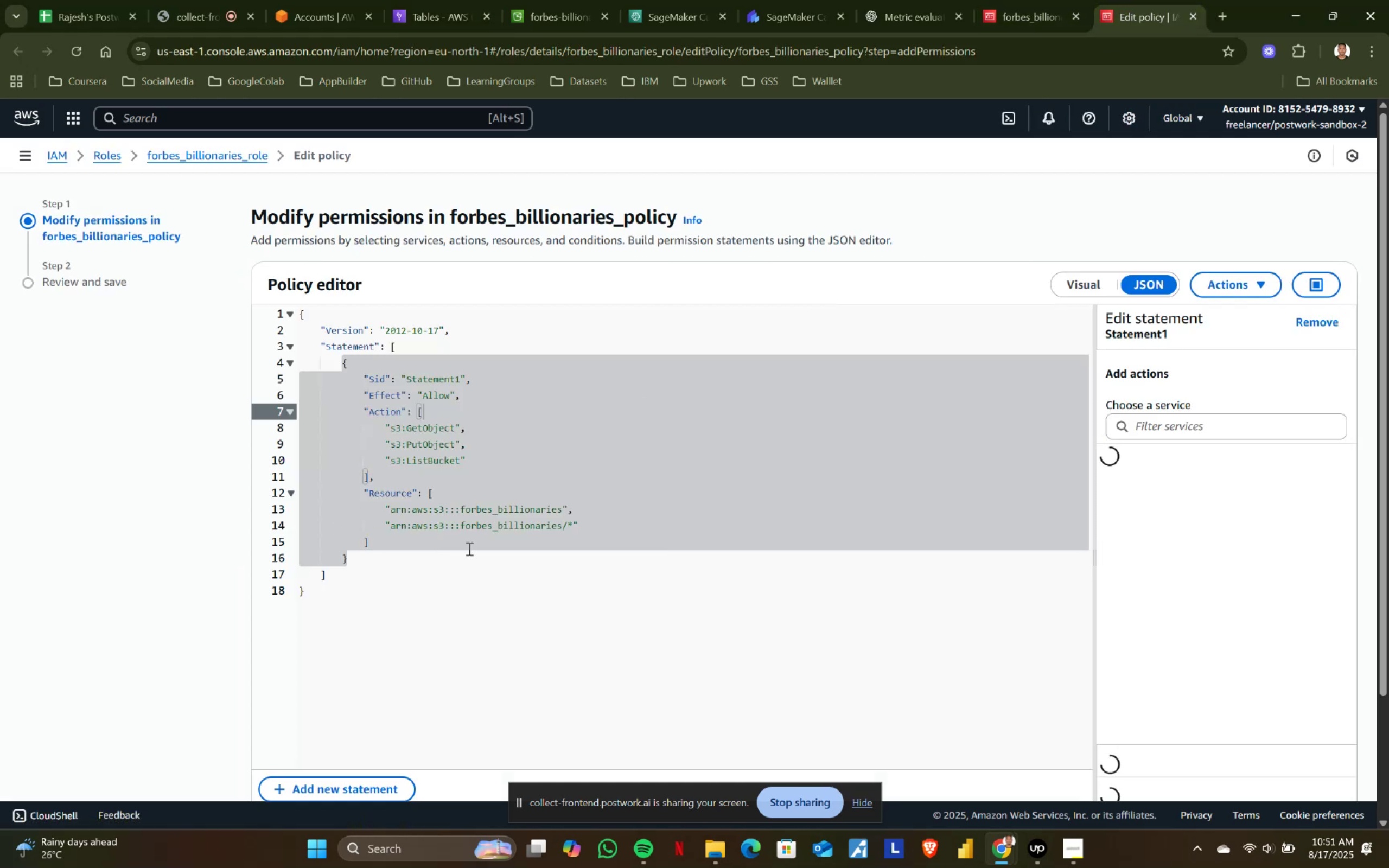 
left_click([481, 545])
 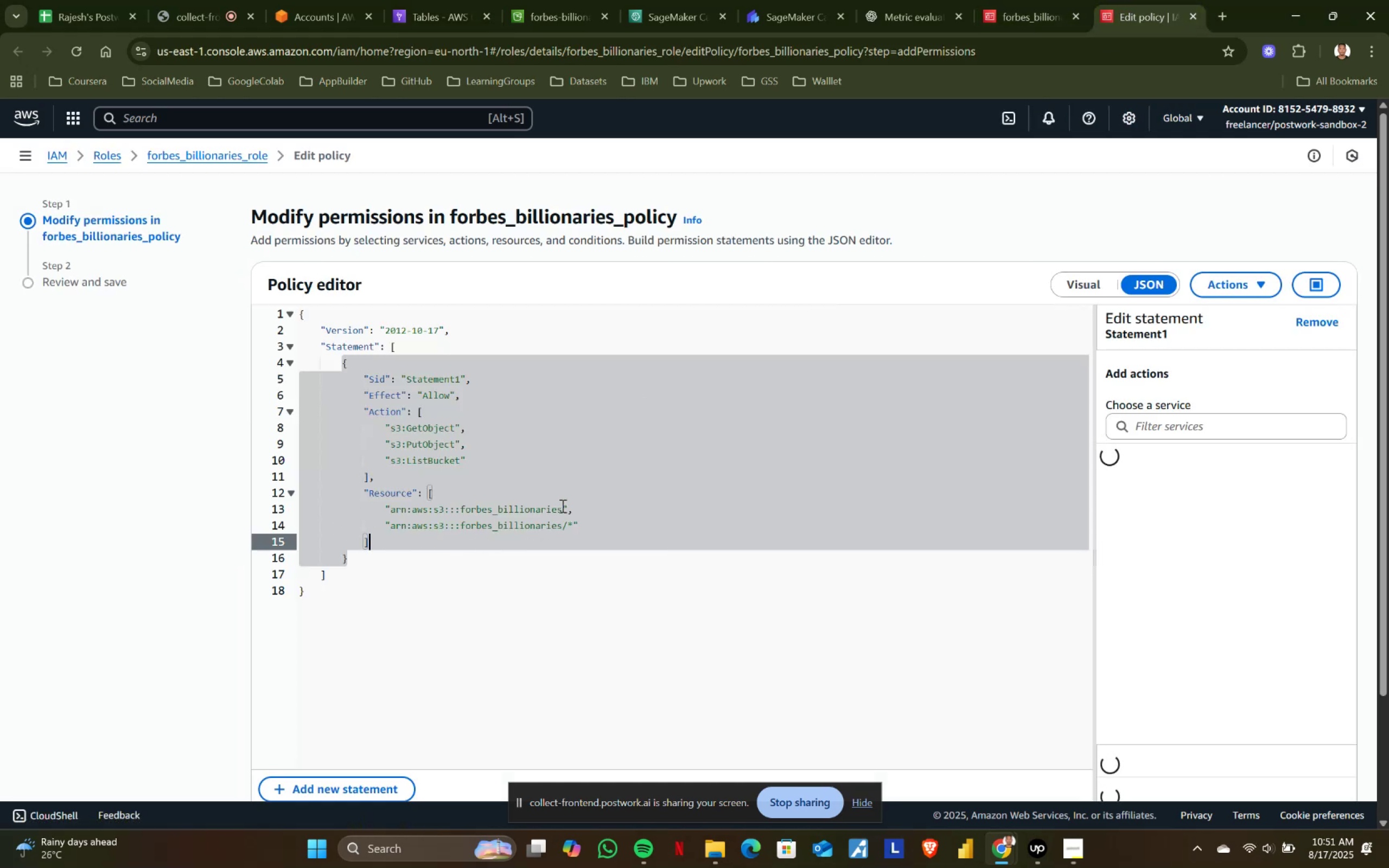 
left_click([562, 506])
 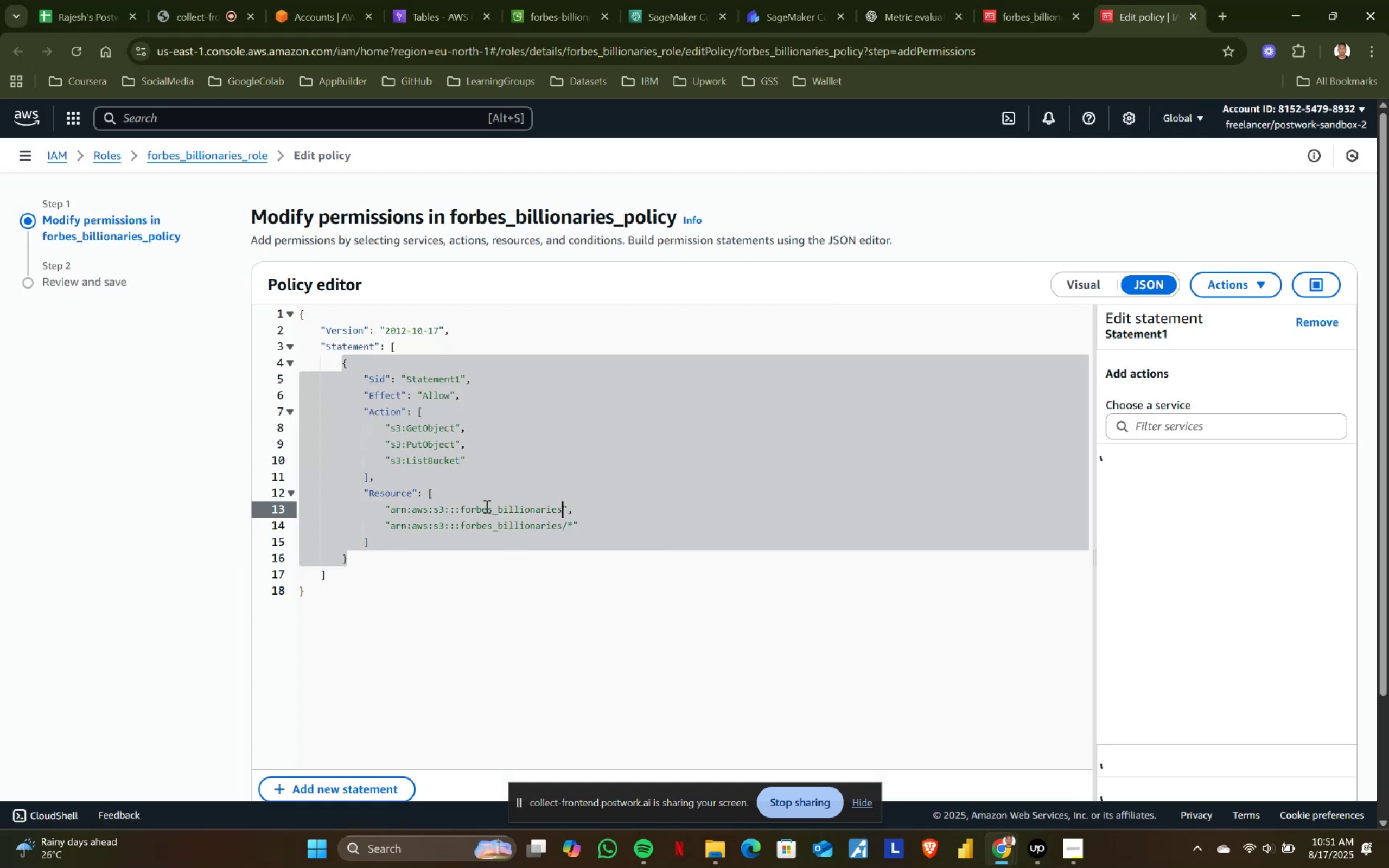 
hold_key(key=ShiftLeft, duration=0.67)
left_click([461, 509])
 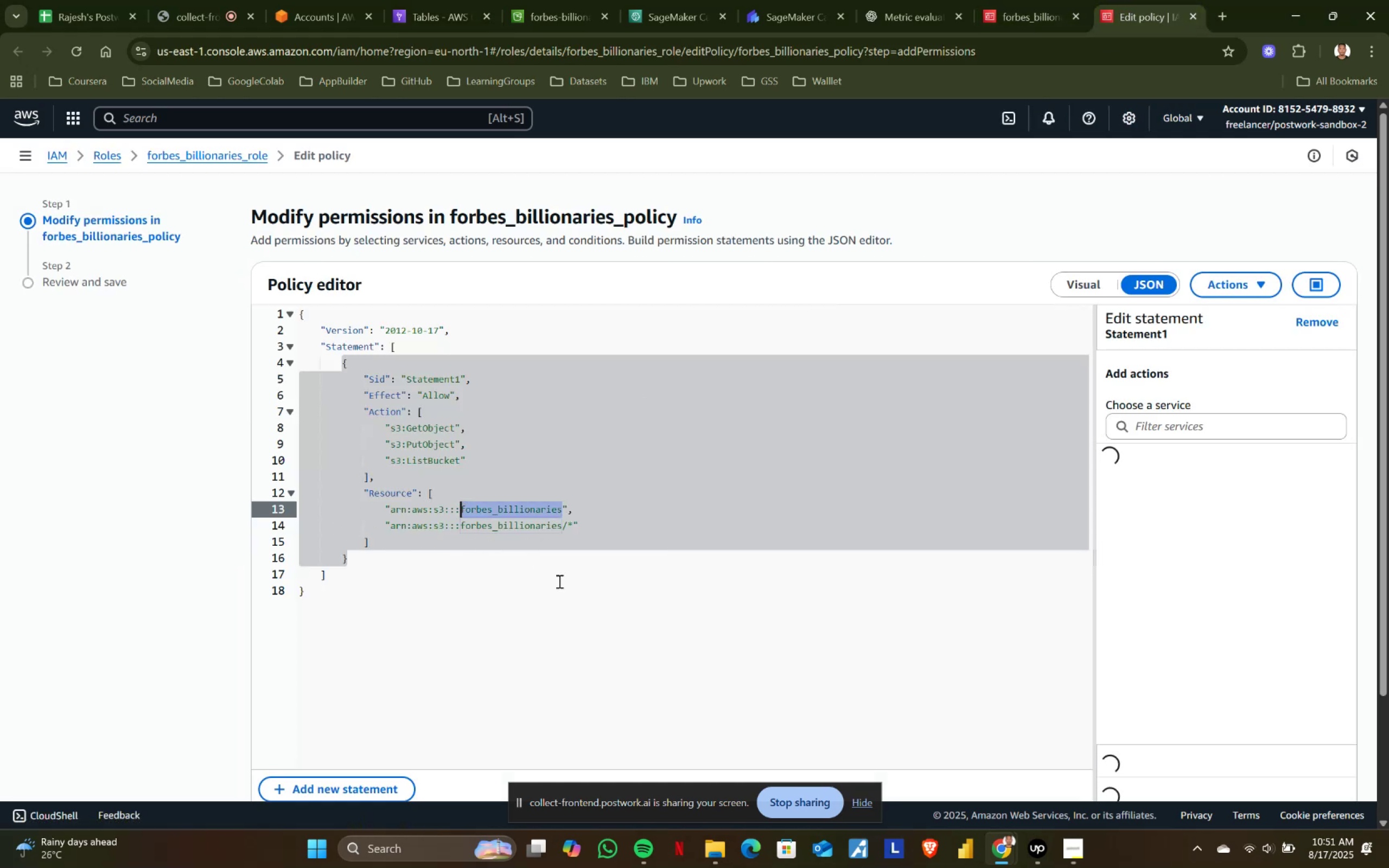 
key(Control+V)
 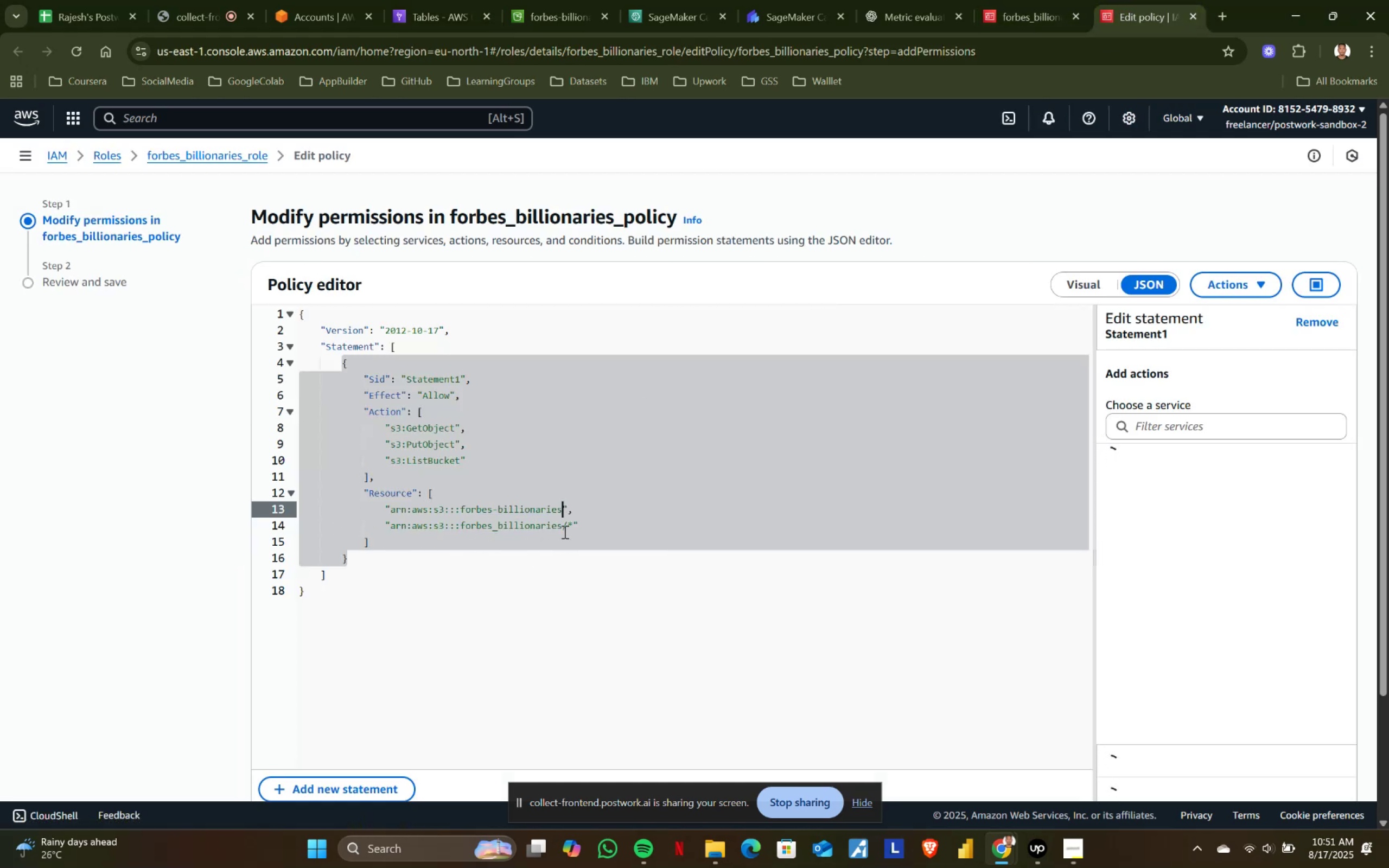 
left_click([560, 522])
 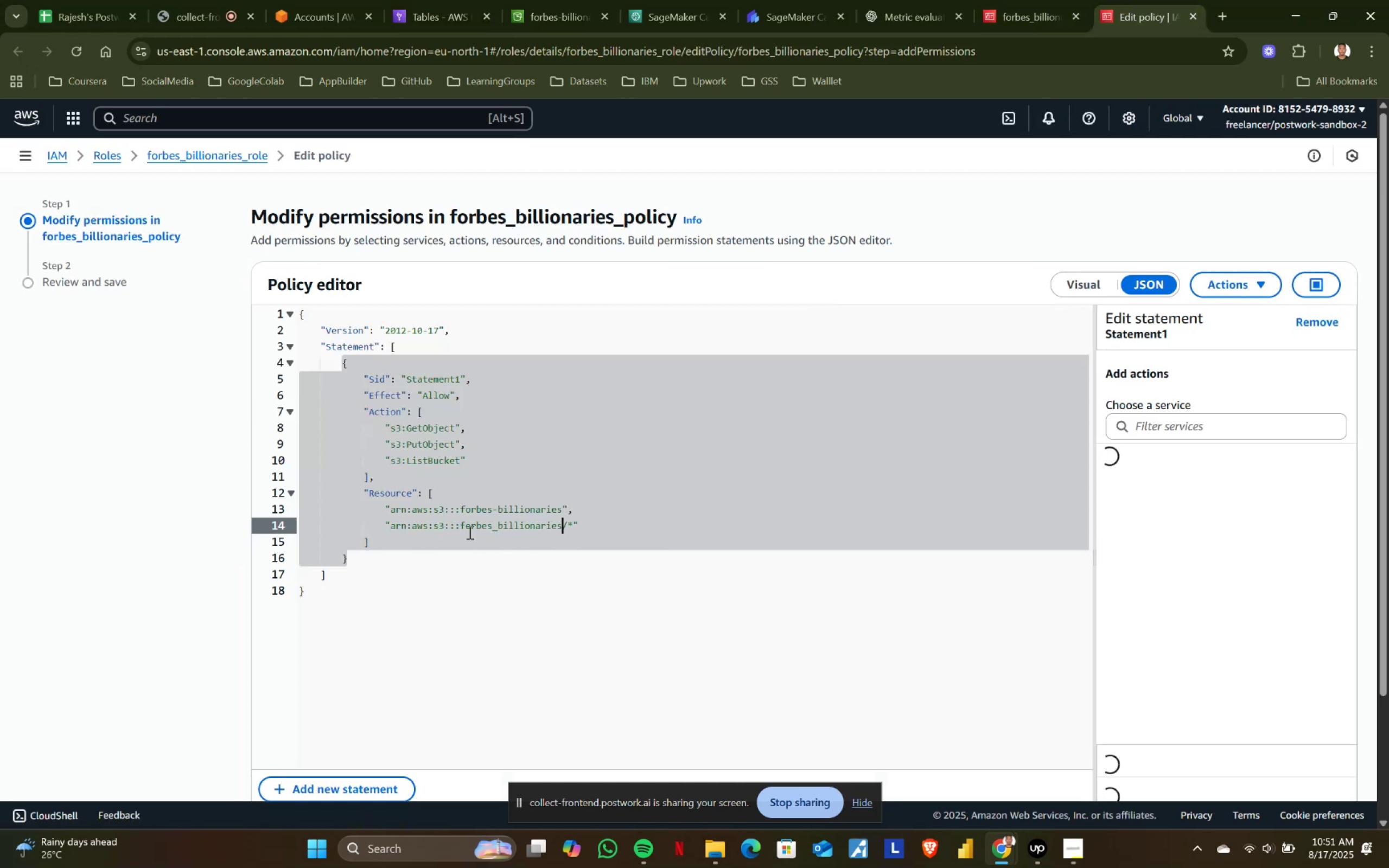 
hold_key(key=ShiftLeft, duration=0.71)
left_click([461, 524])
 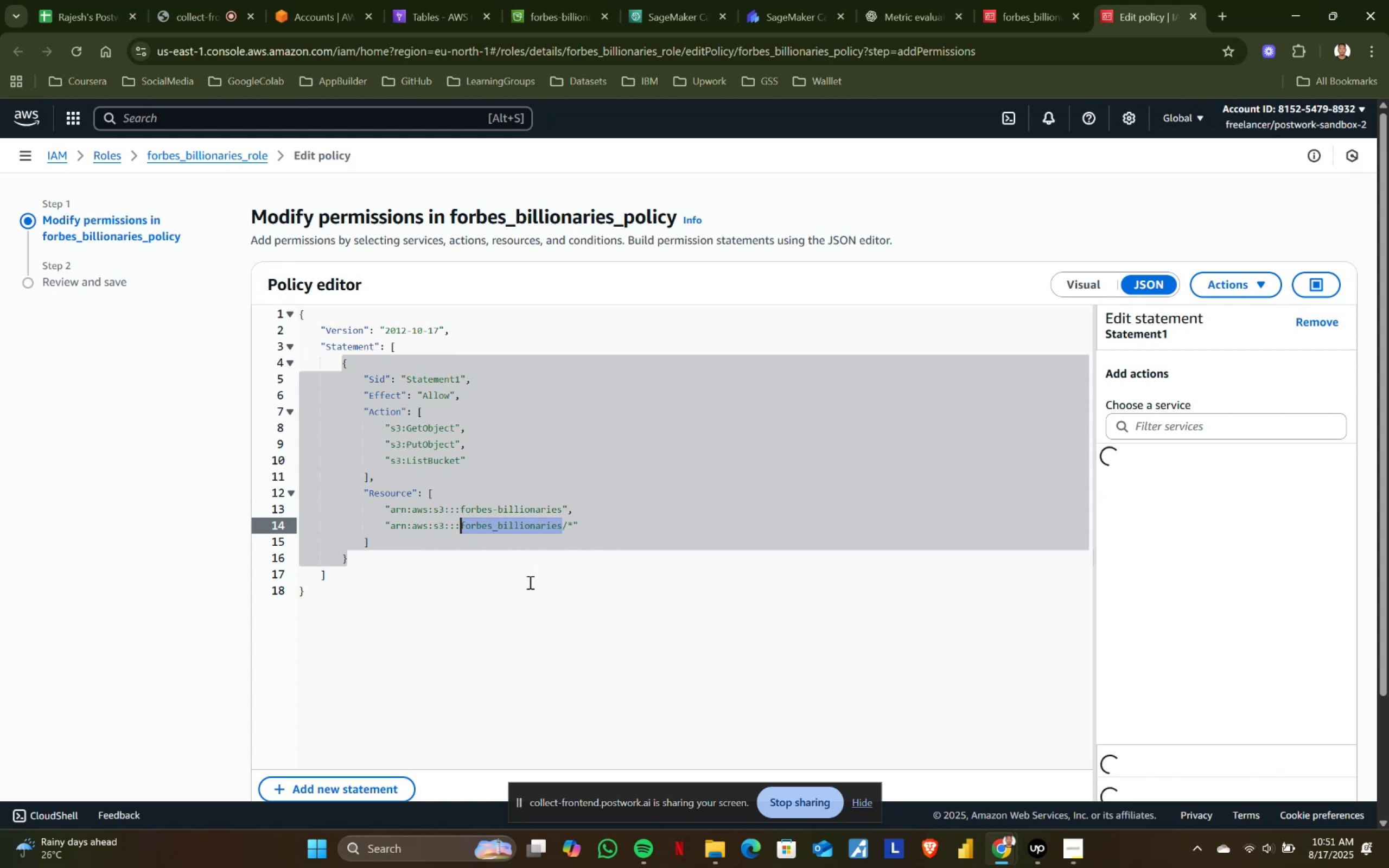 
key(Control+V)
 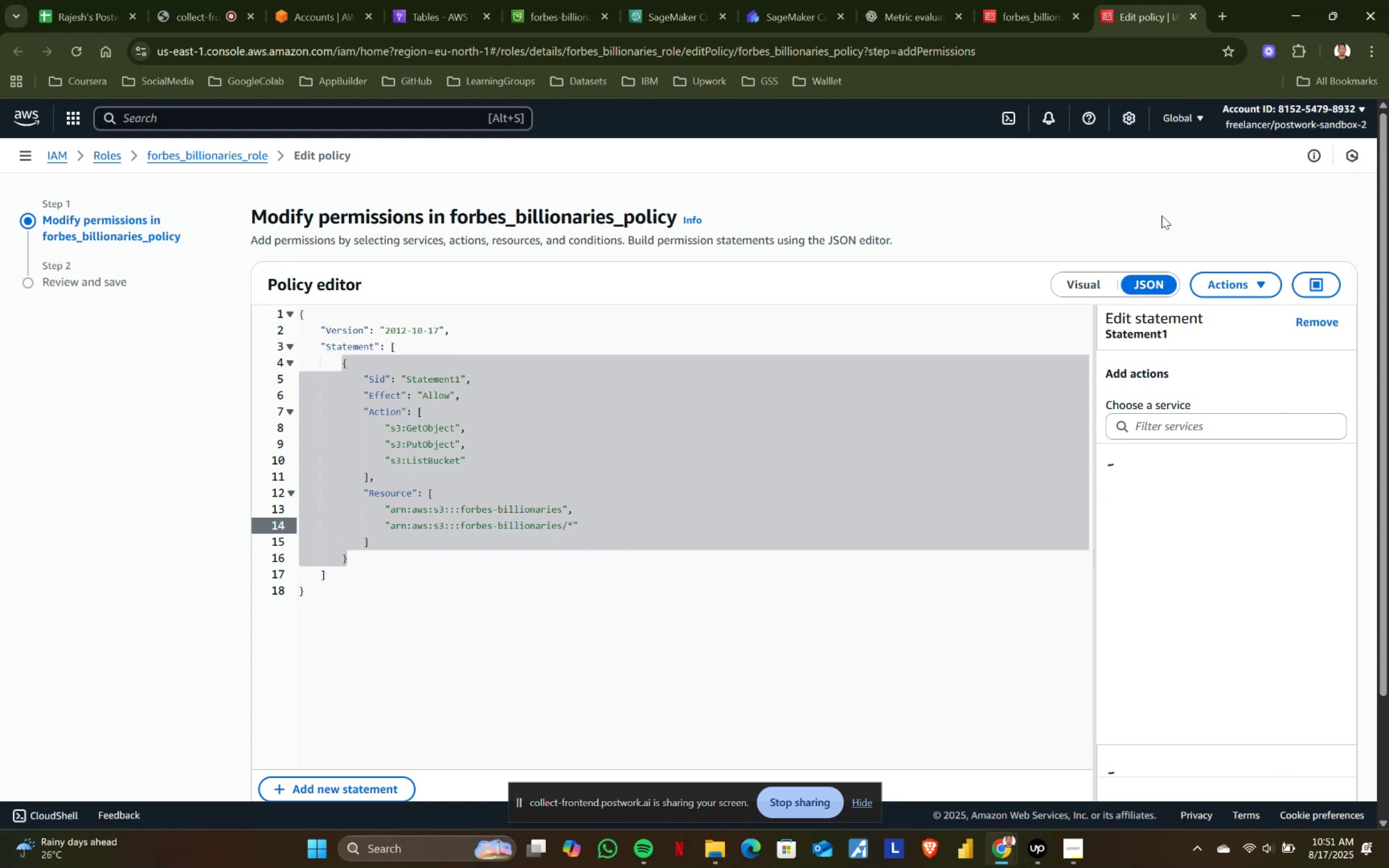 
left_click([530, 0])
 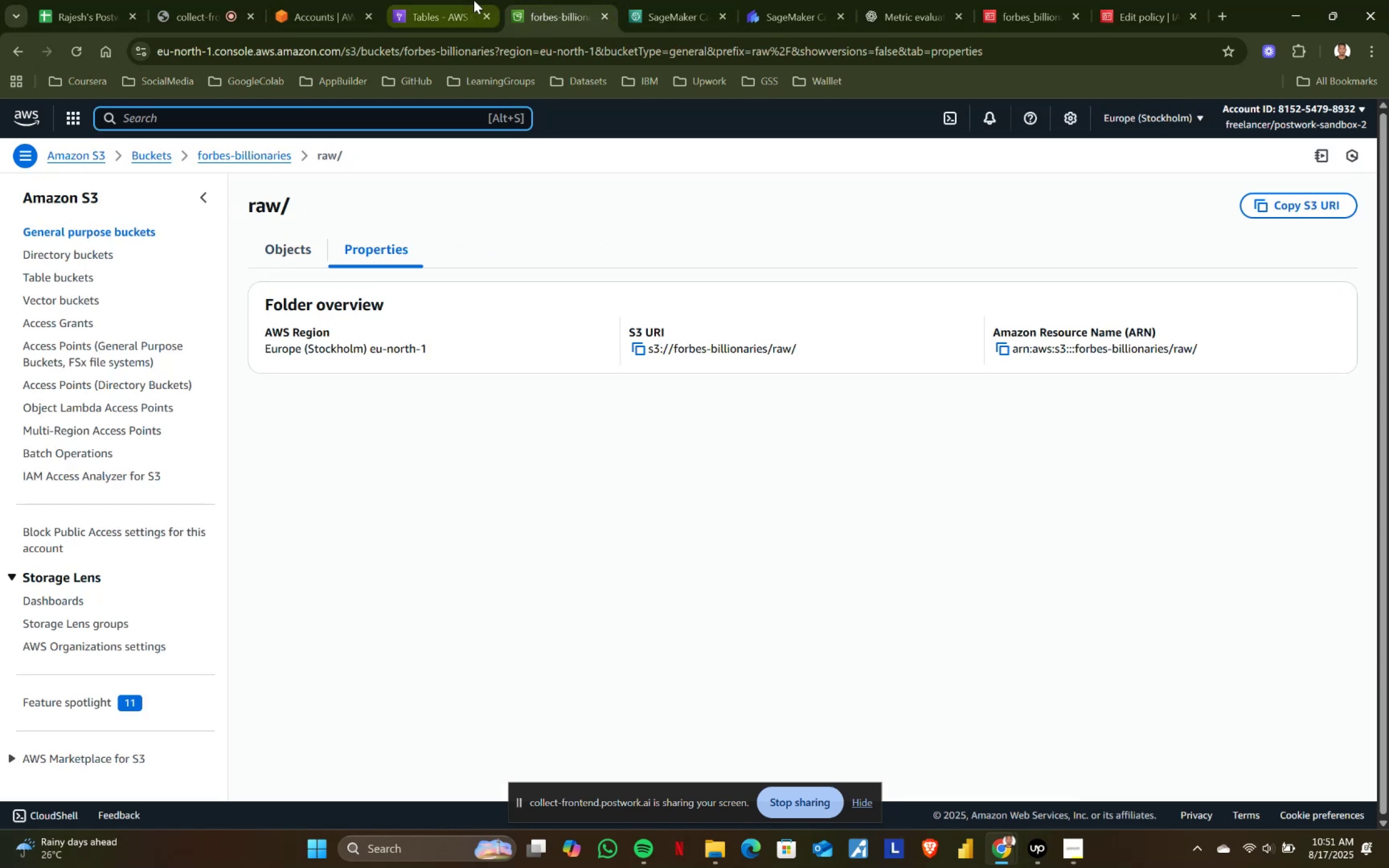 
left_click([468, 0])
 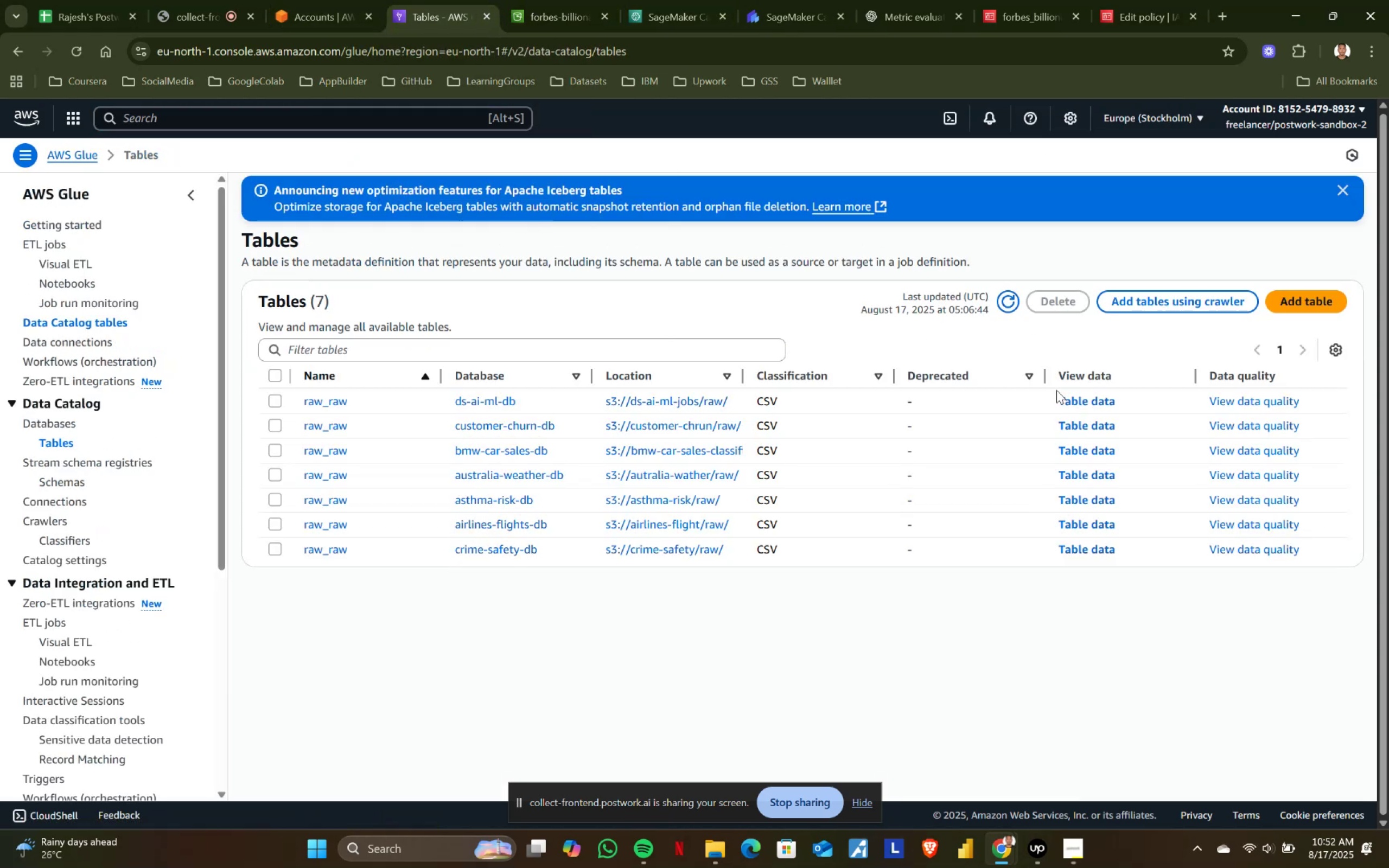 
left_click([1301, 347])
 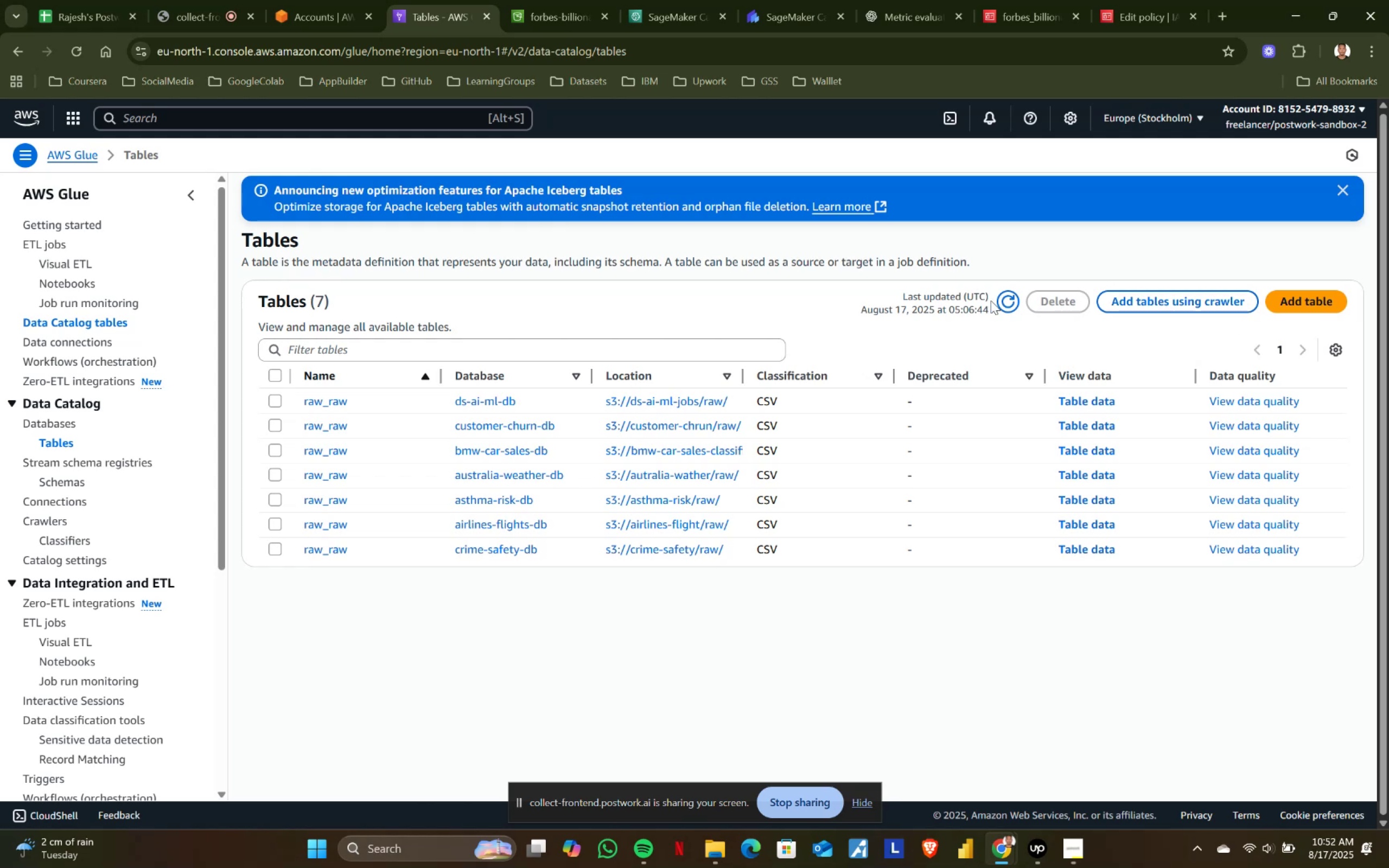 
left_click([1017, 296])
 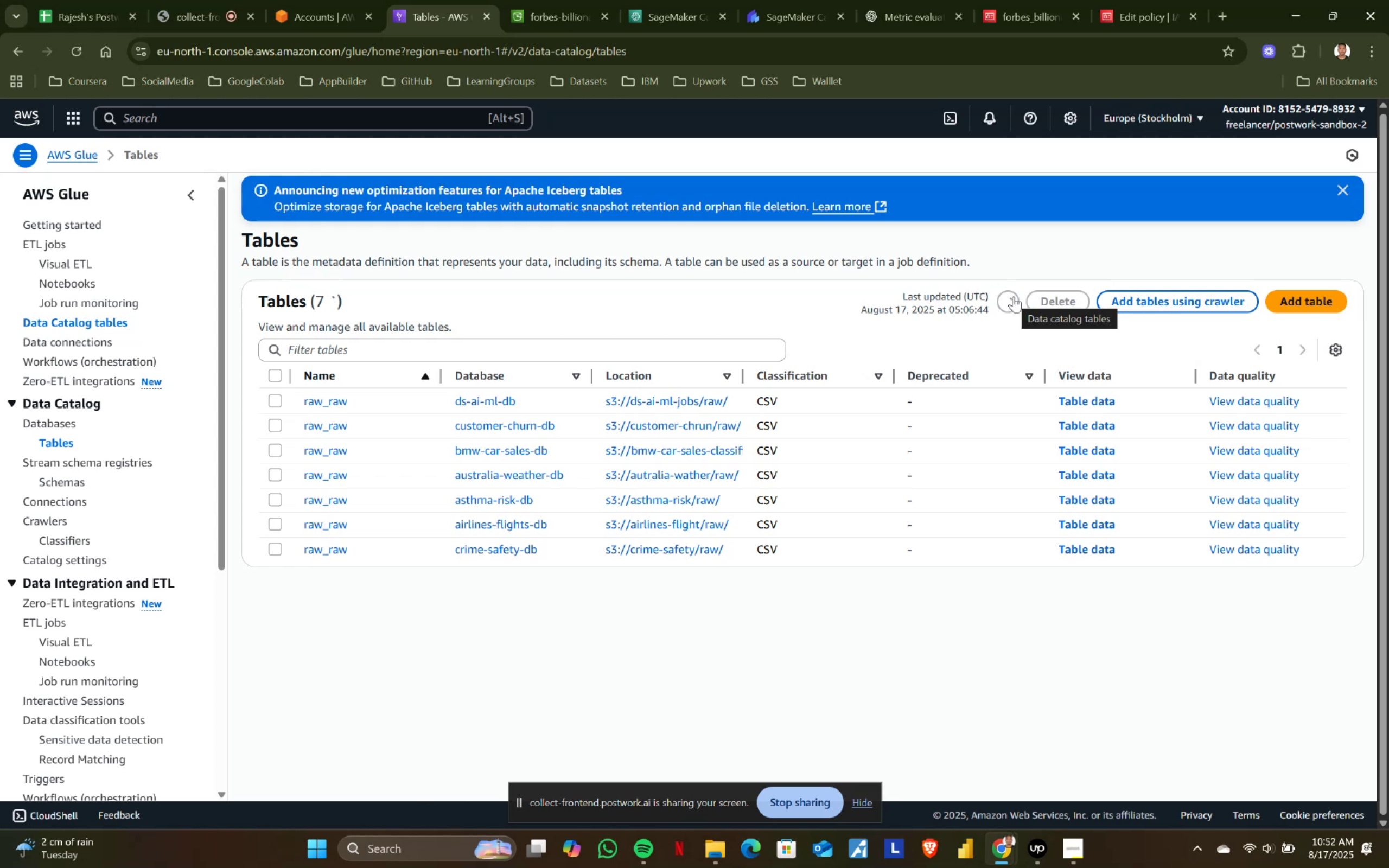 
left_click([1008, 297])
 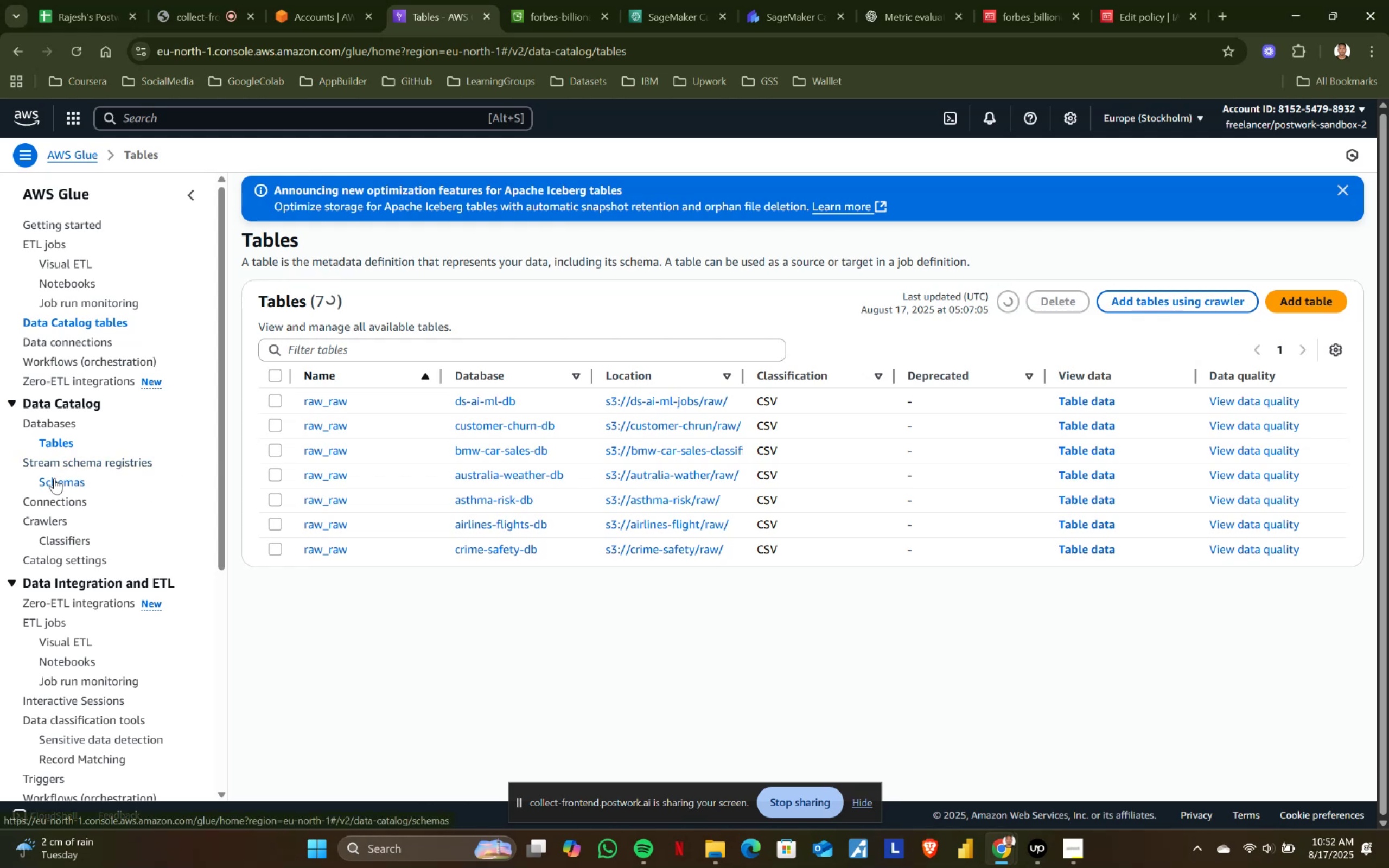 
left_click([54, 516])
 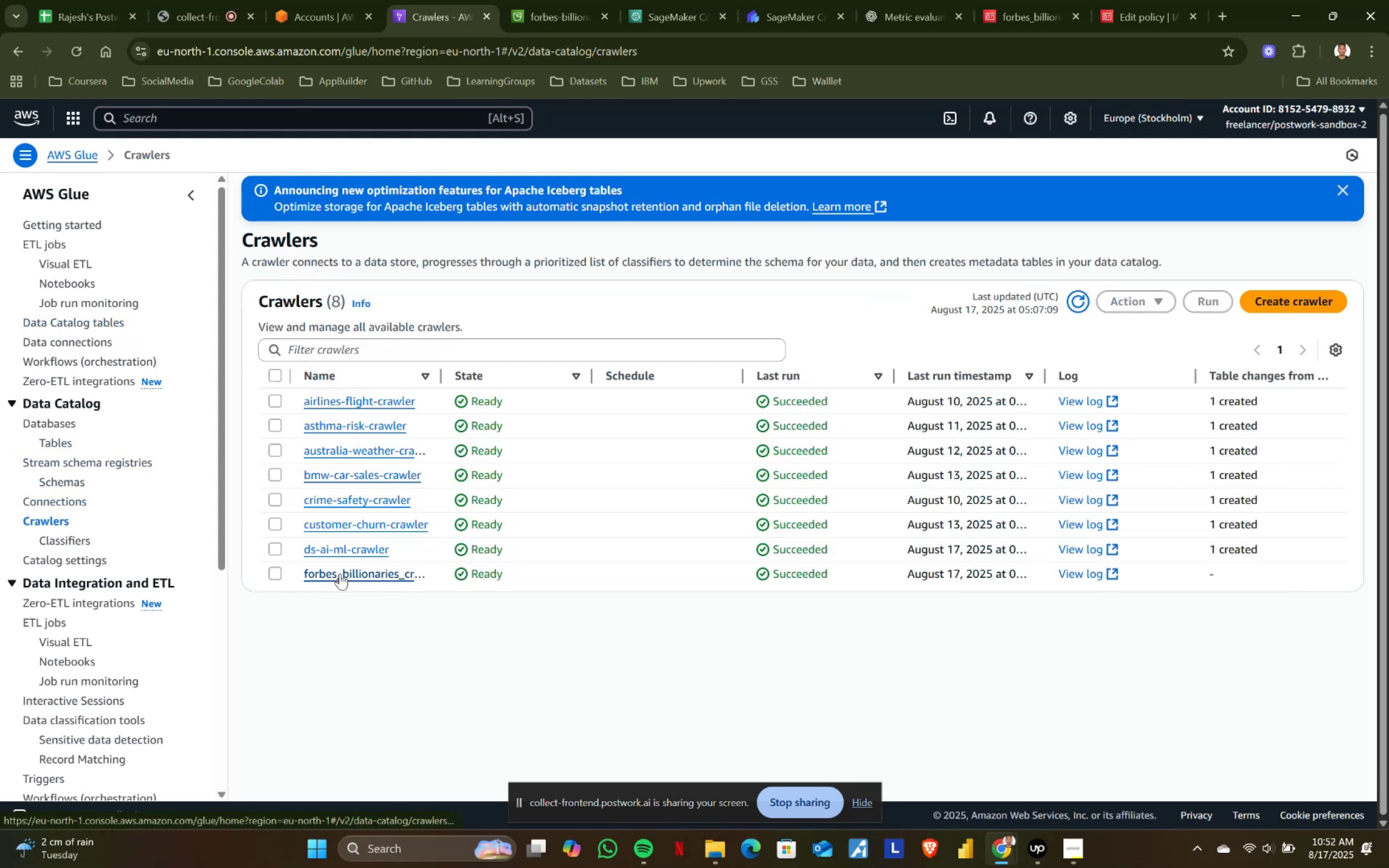 
left_click([340, 573])
 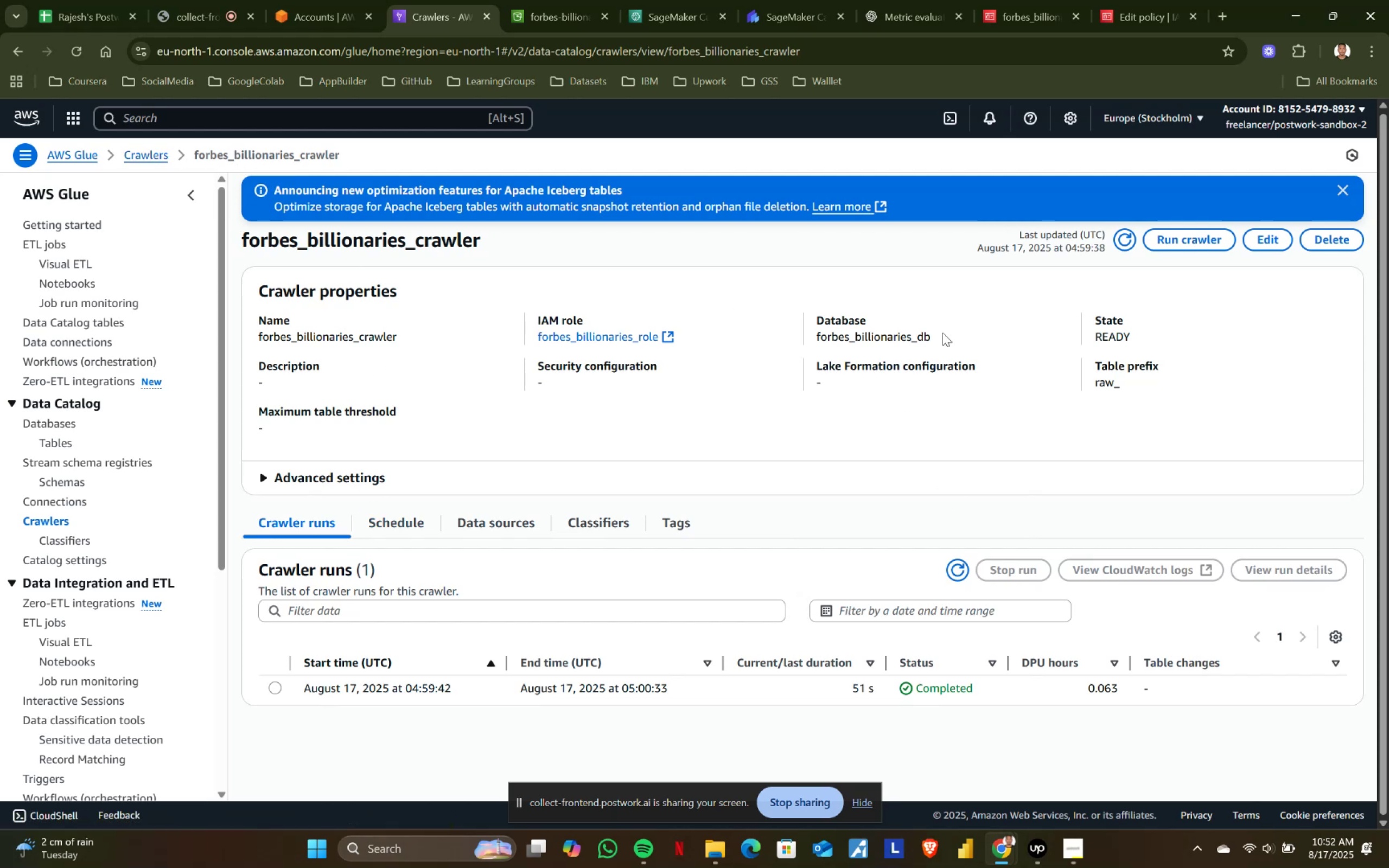 
wait(6.22)
 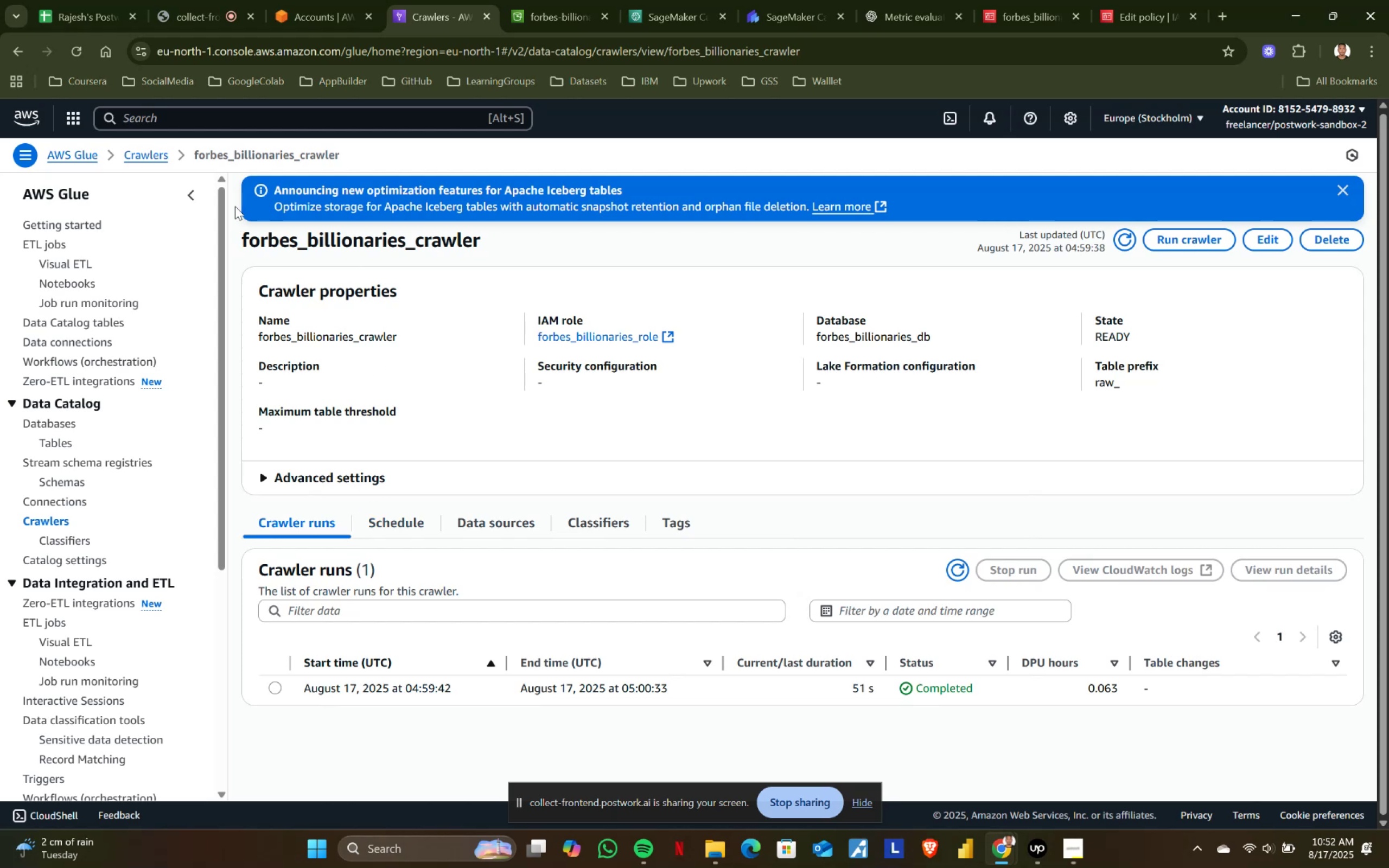 
left_click([1214, 237])
 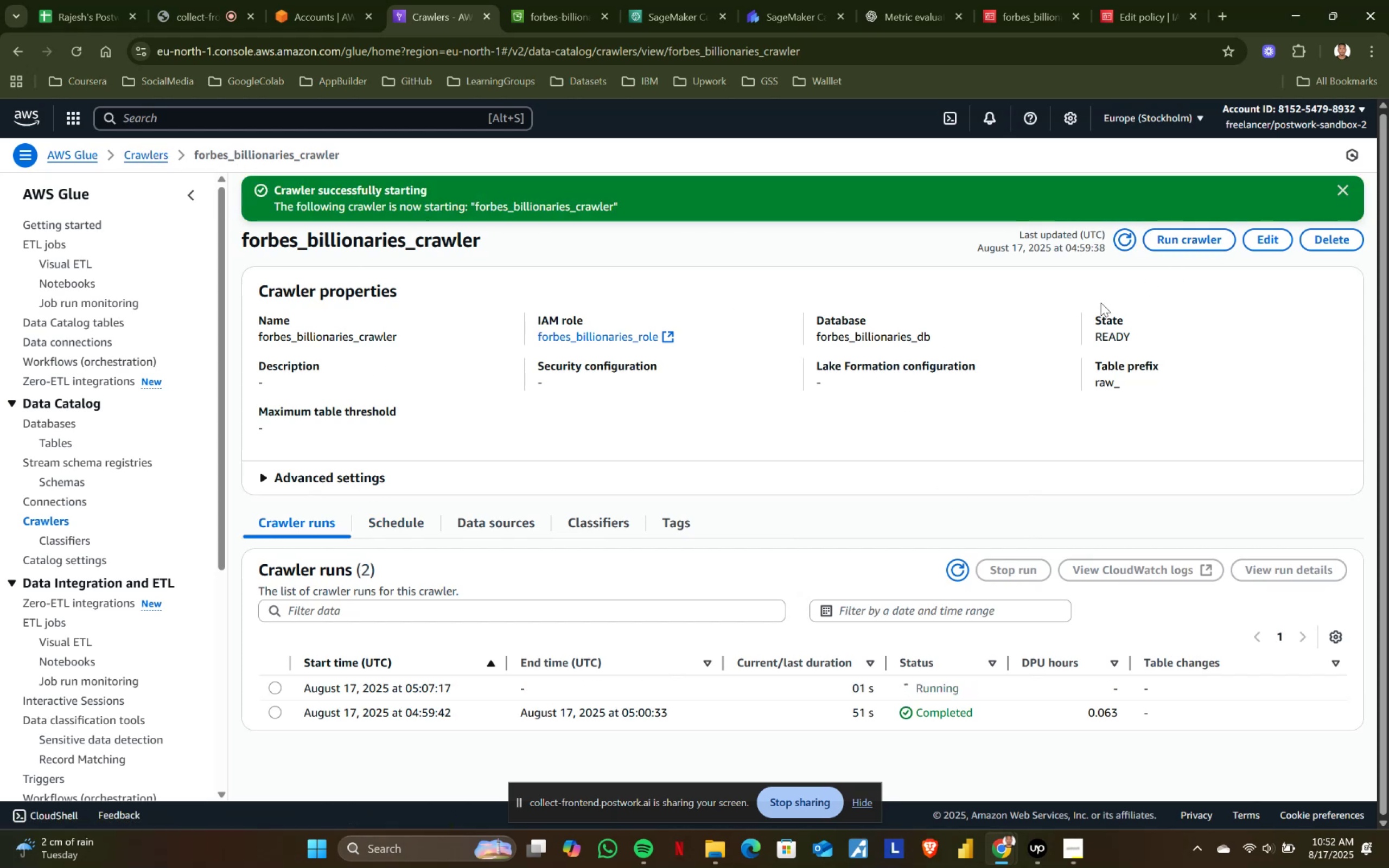 
wait(8.09)
 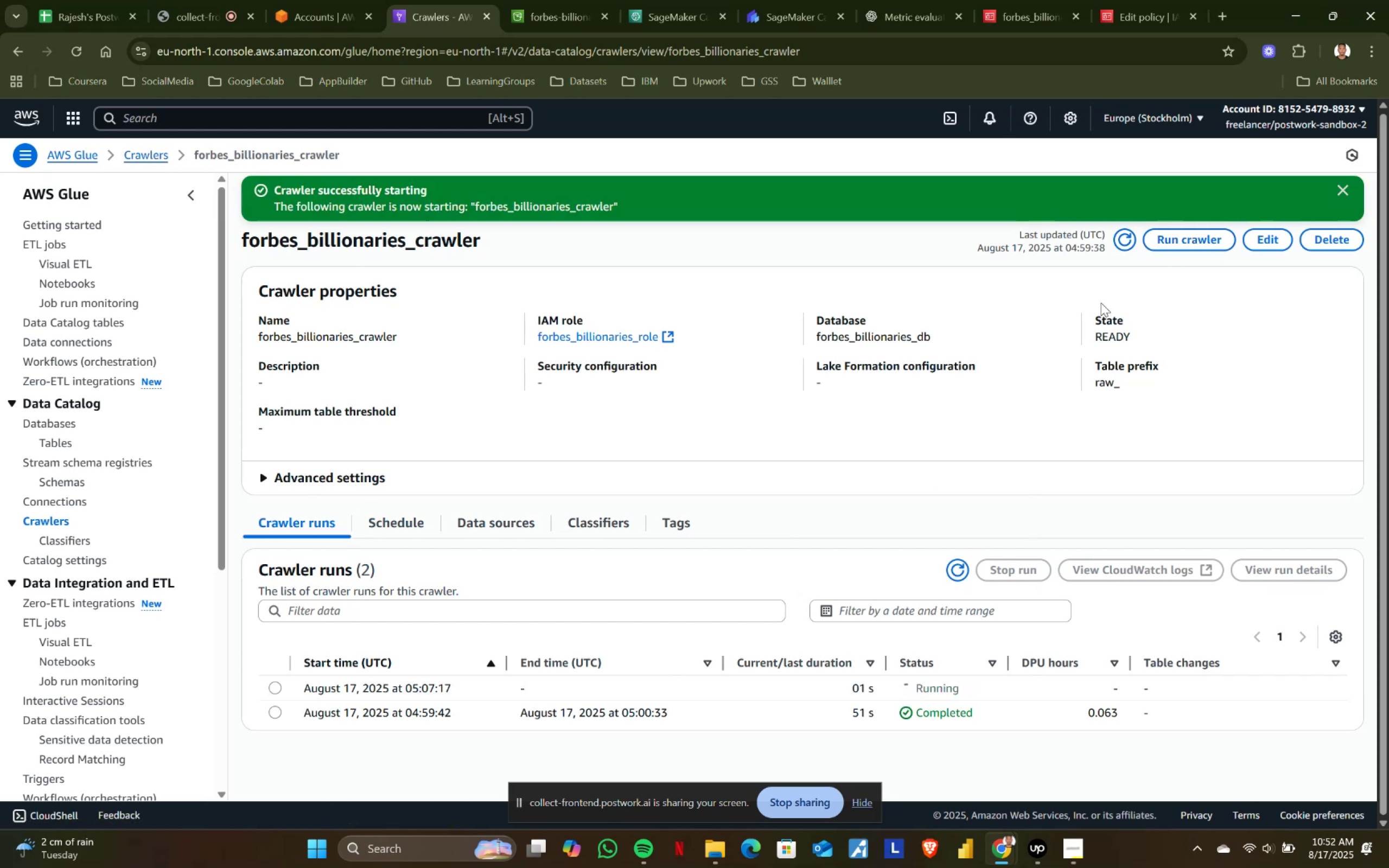 
key(PlayPause)
 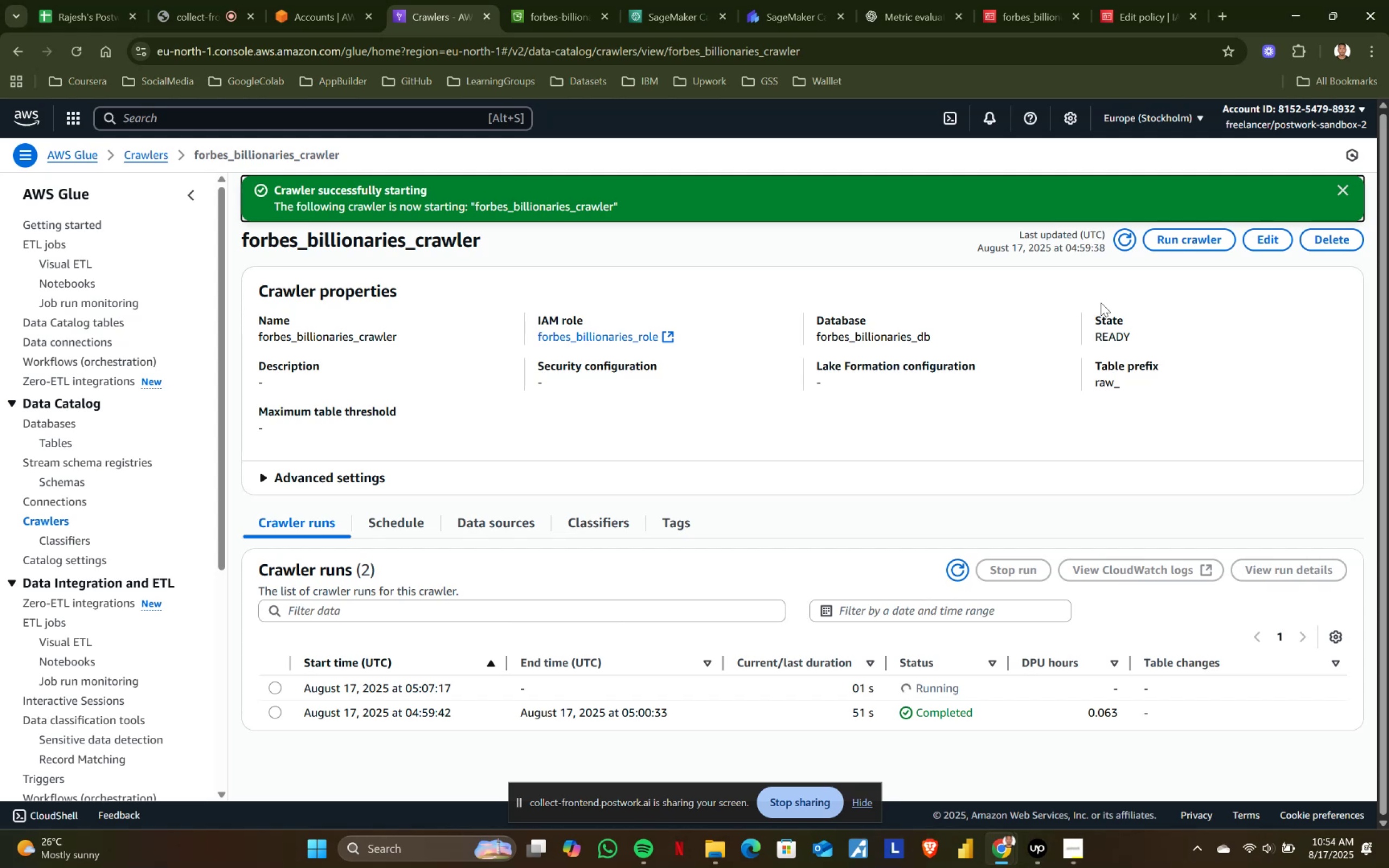 
wait(152.55)
 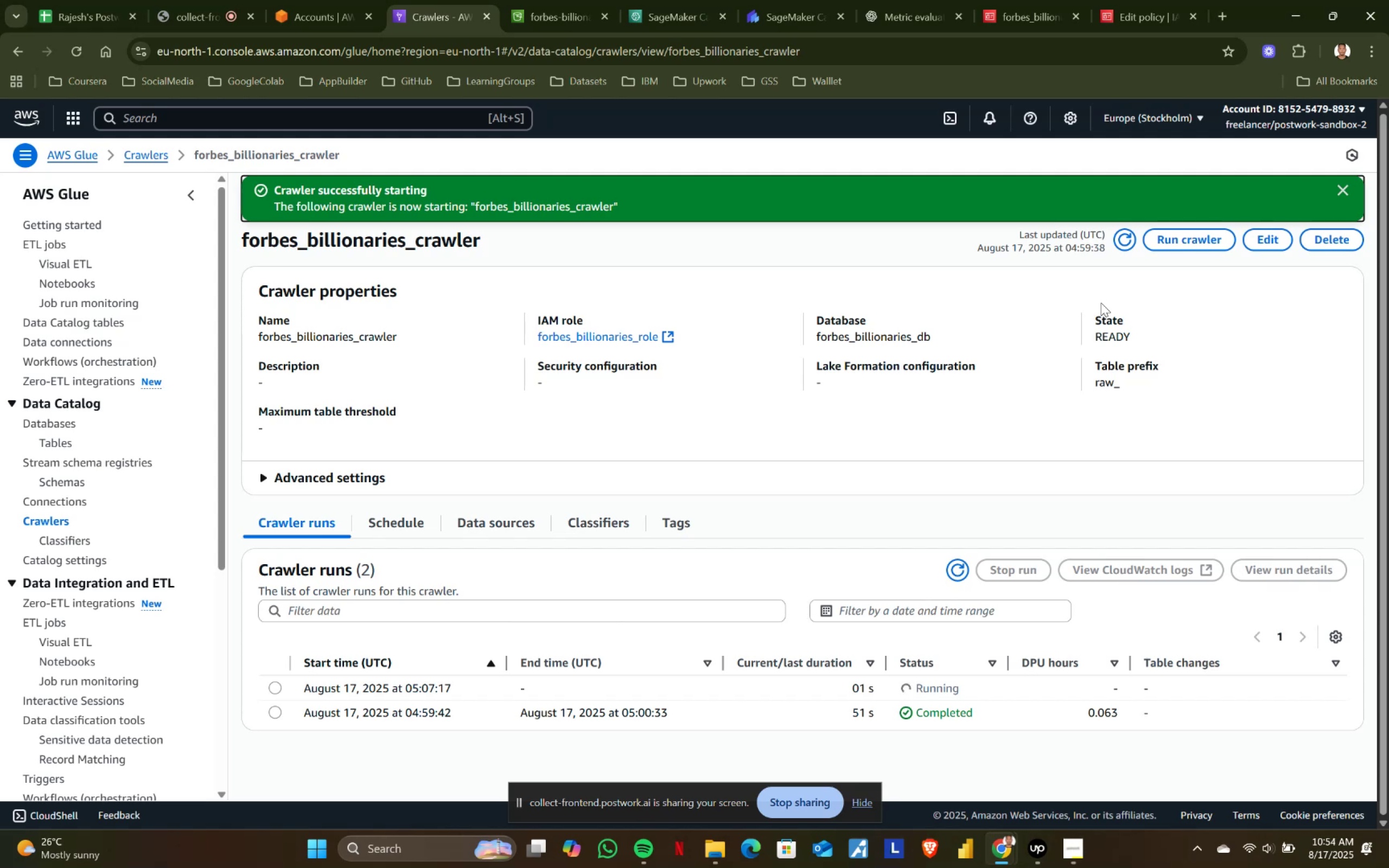 
left_click([221, 0])
 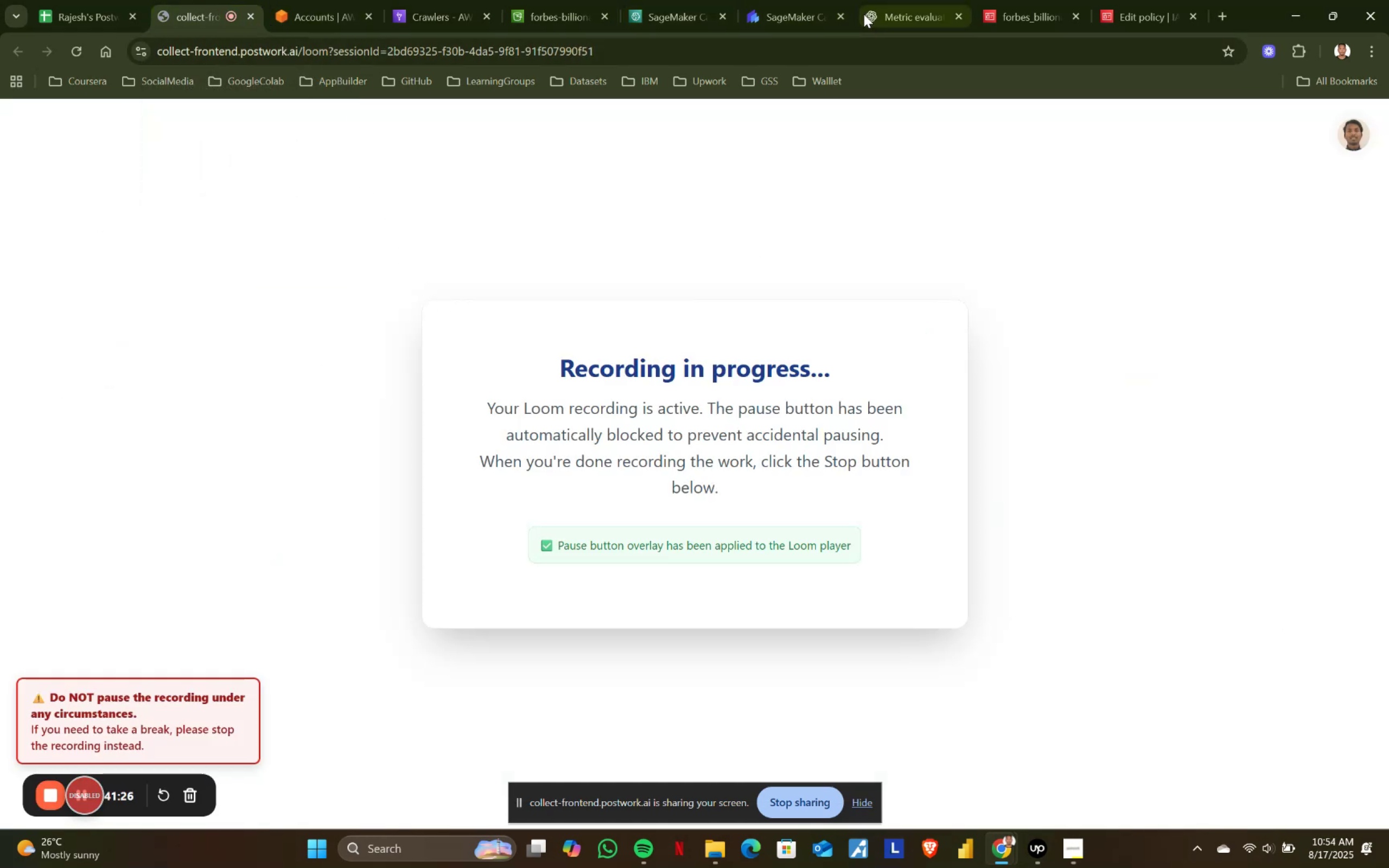 
left_click([826, 0])
 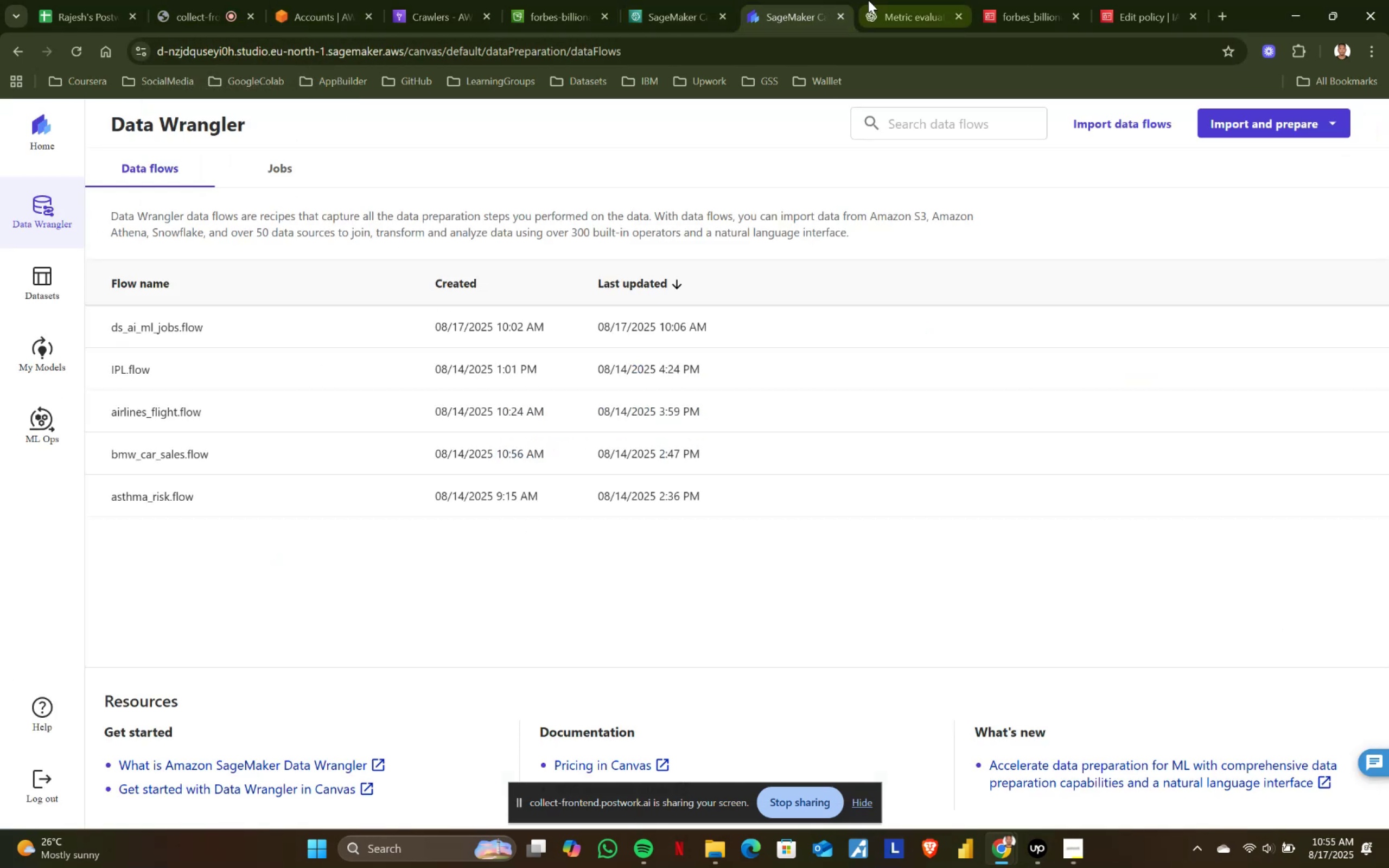 
left_click([899, 0])
 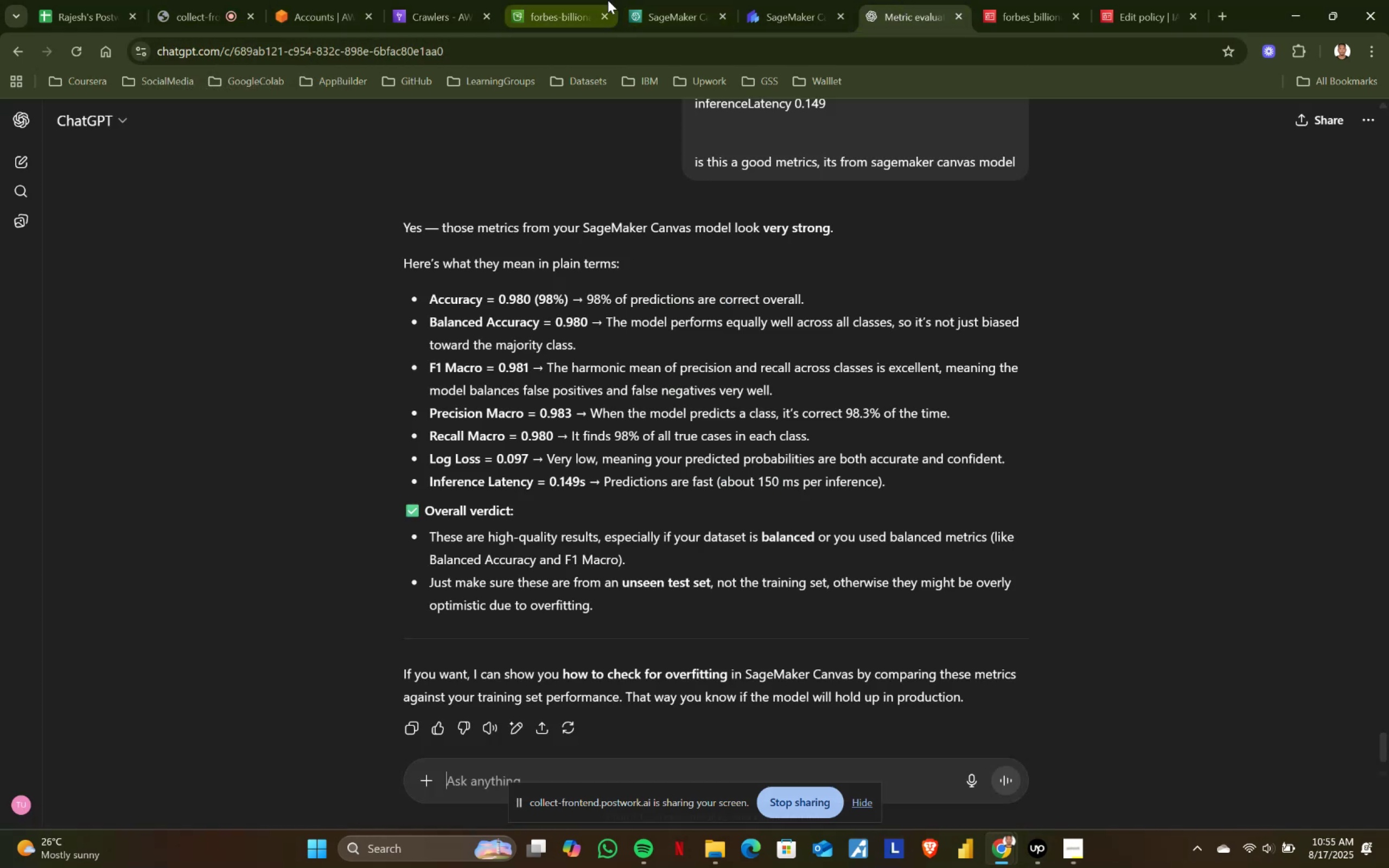 
left_click([590, 0])
 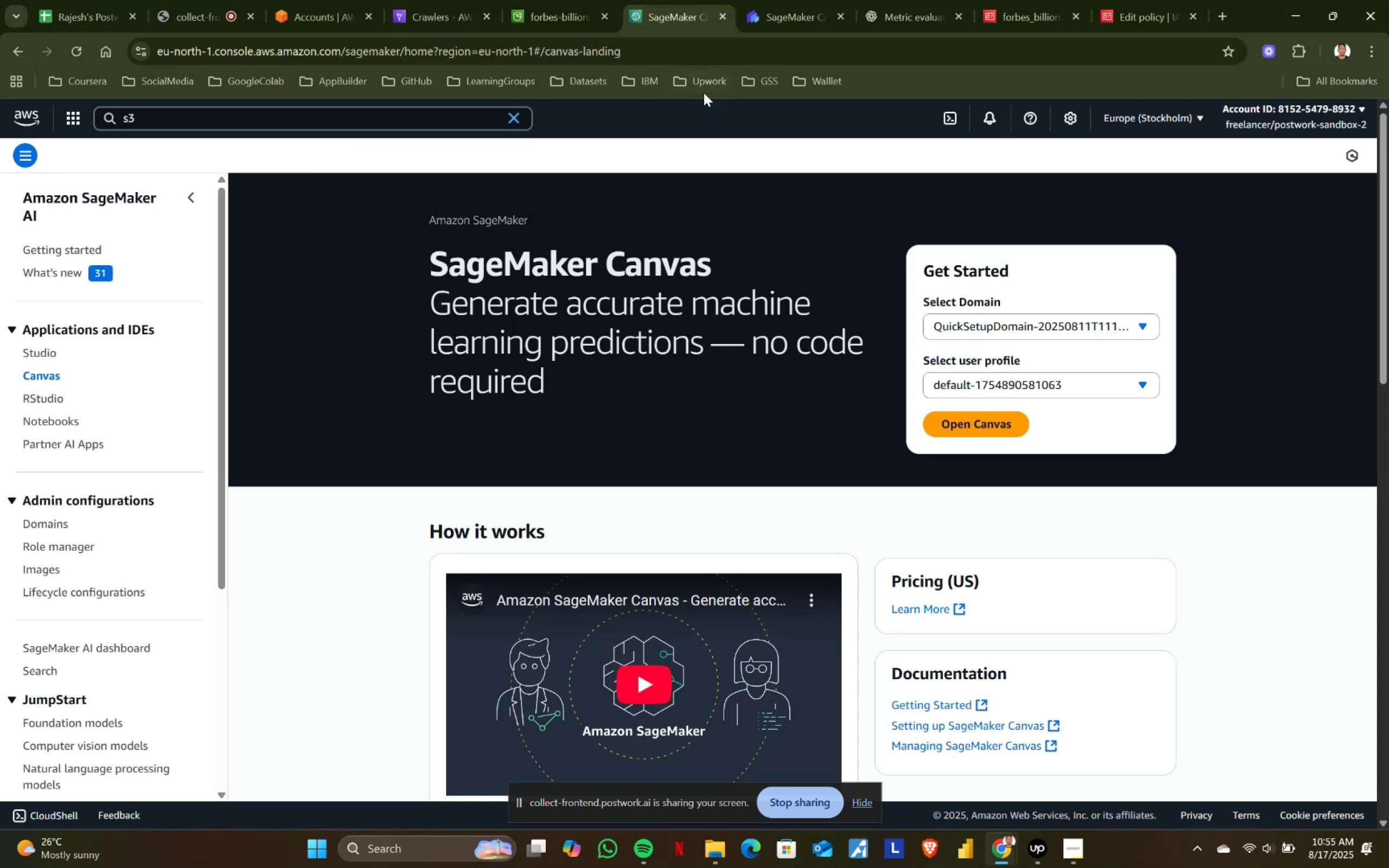 
left_click([448, 0])
 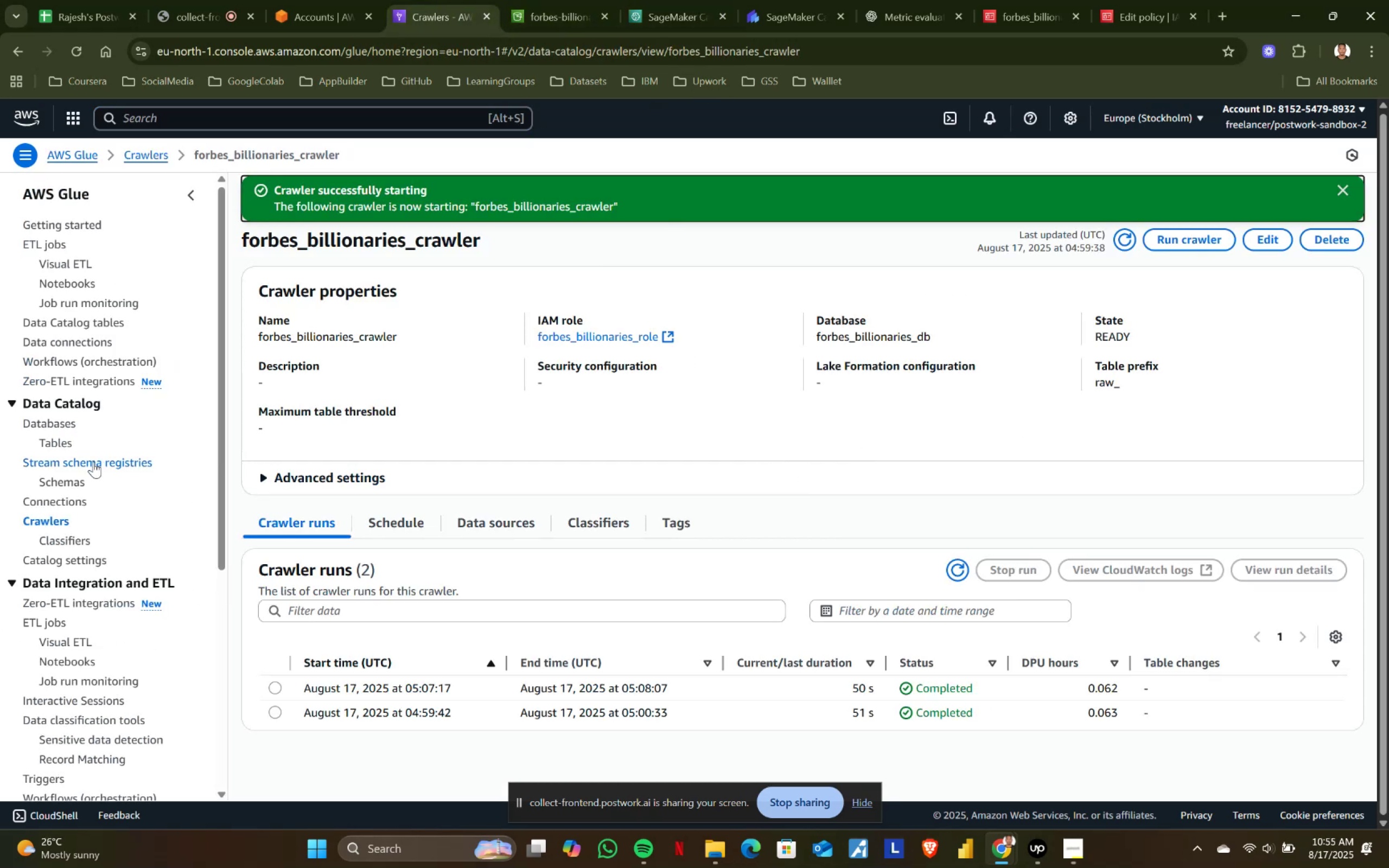 
double_click([62, 441])
 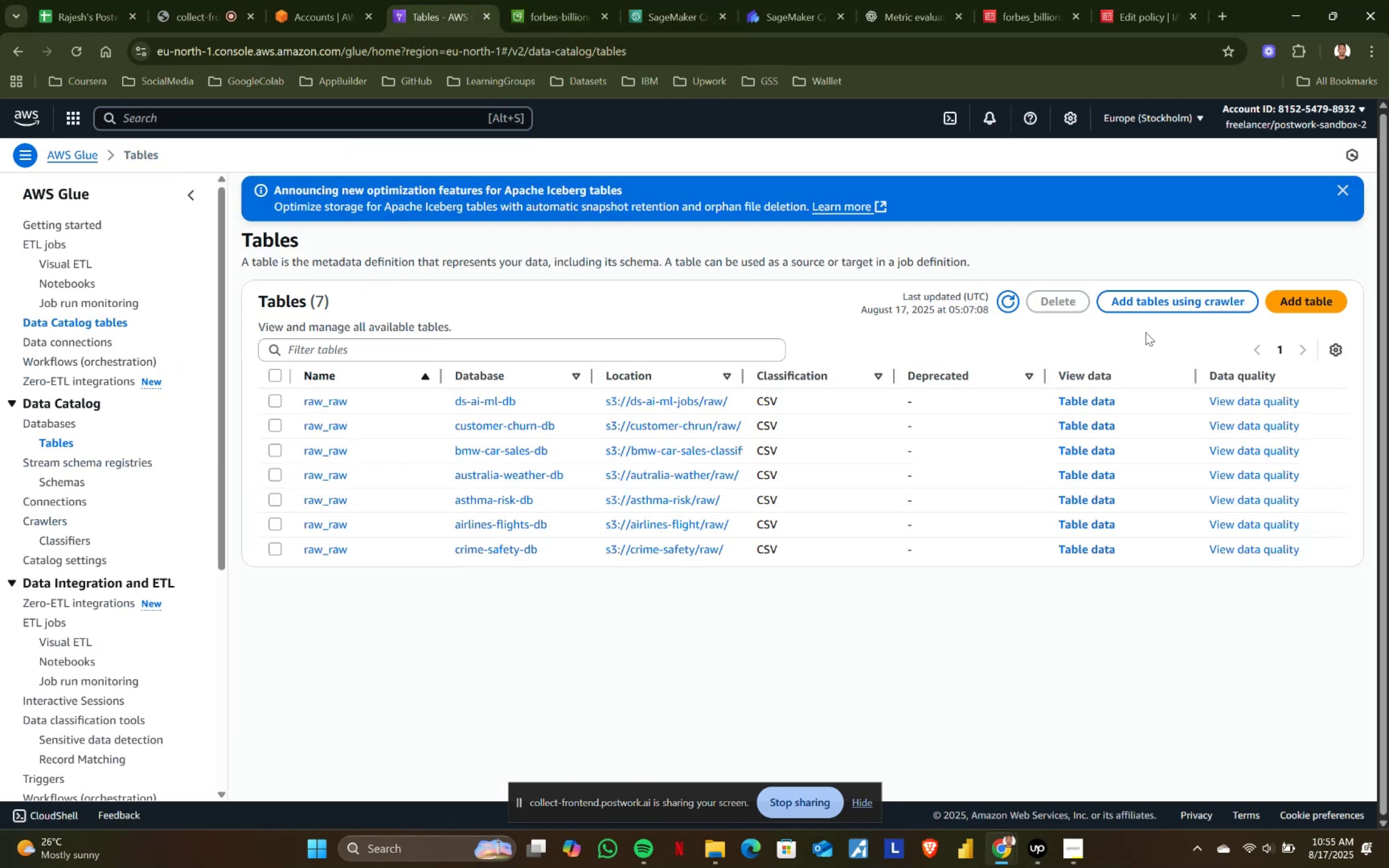 
left_click([1006, 293])
 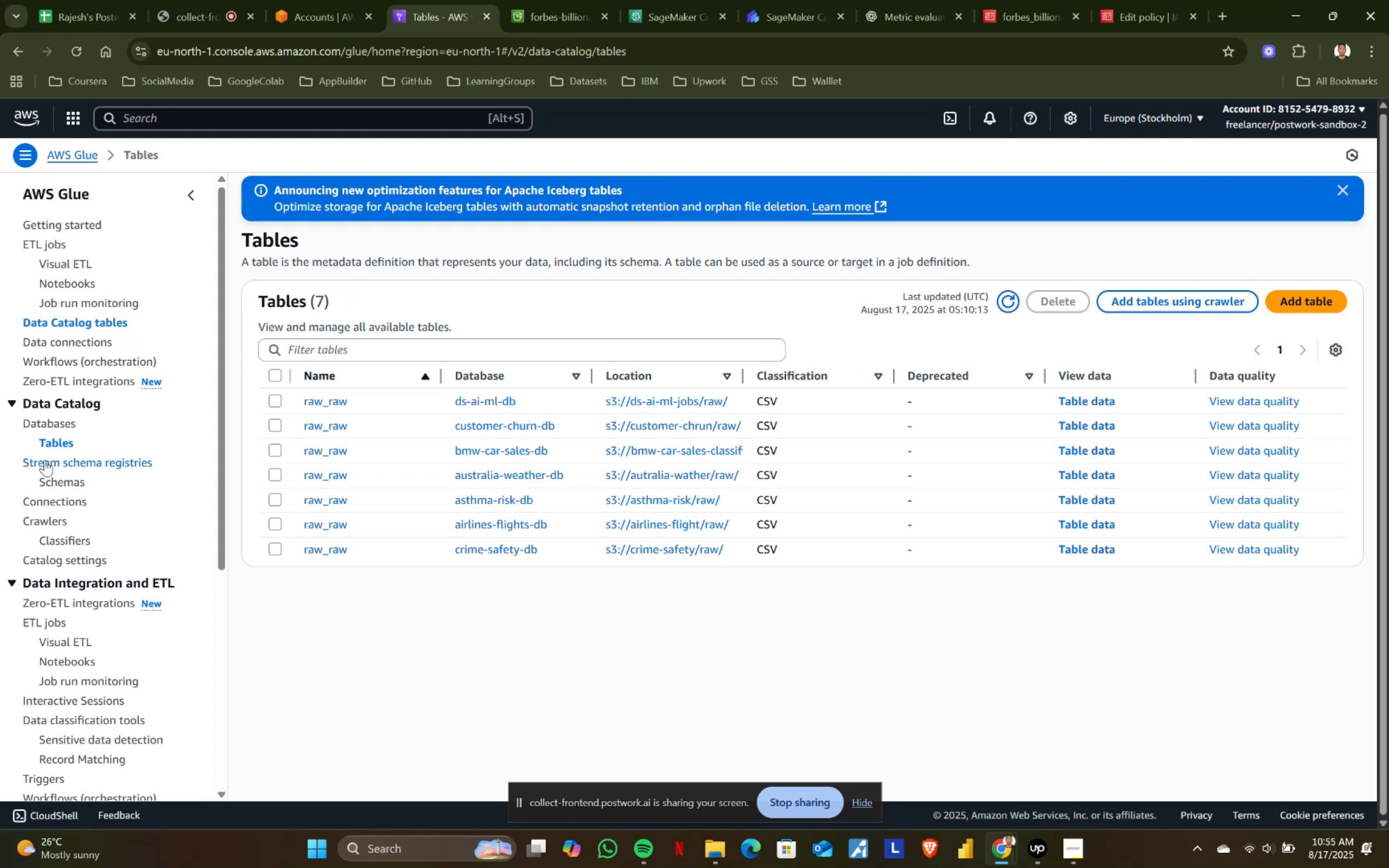 
wait(5.42)
 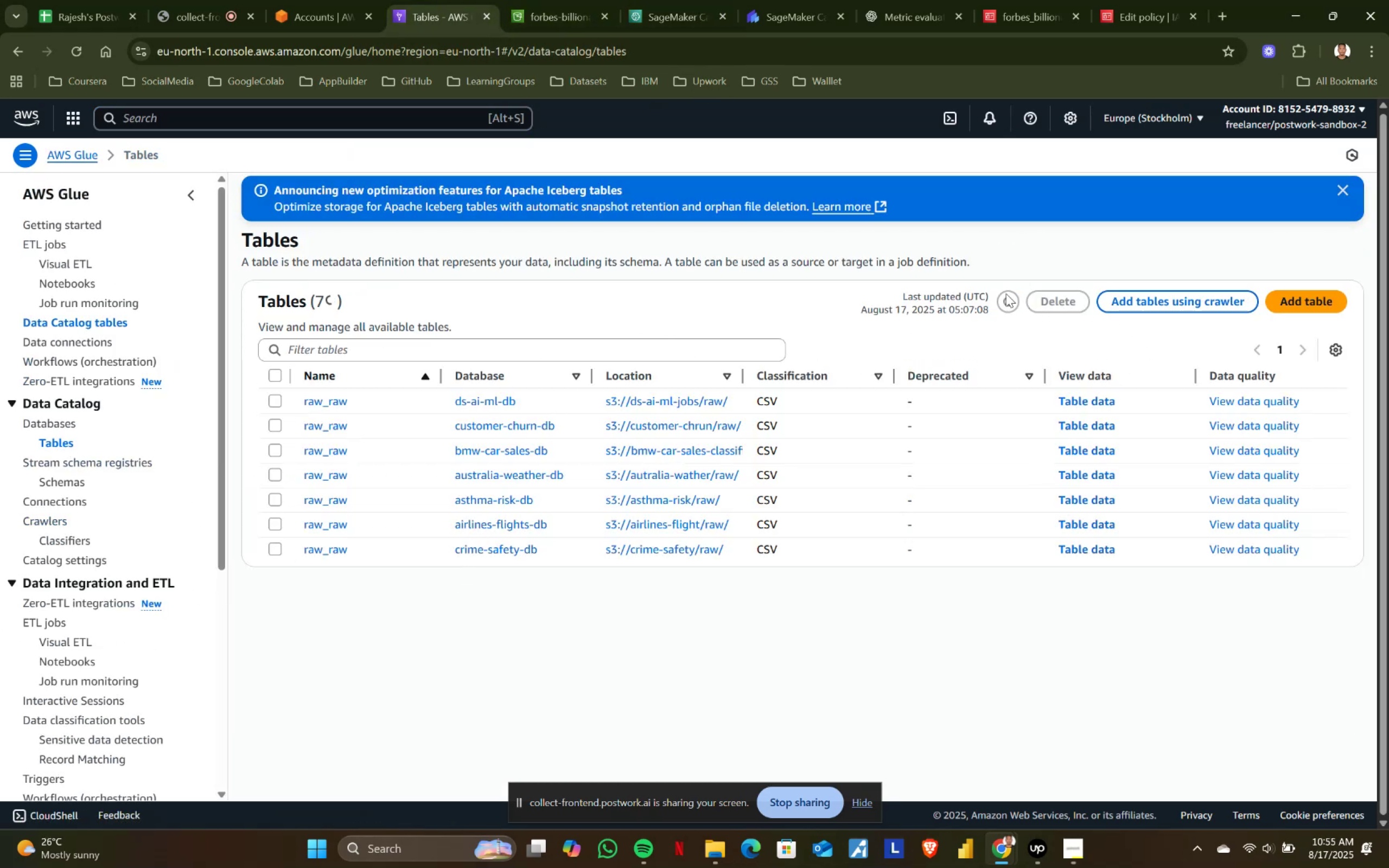 
left_click([47, 524])
 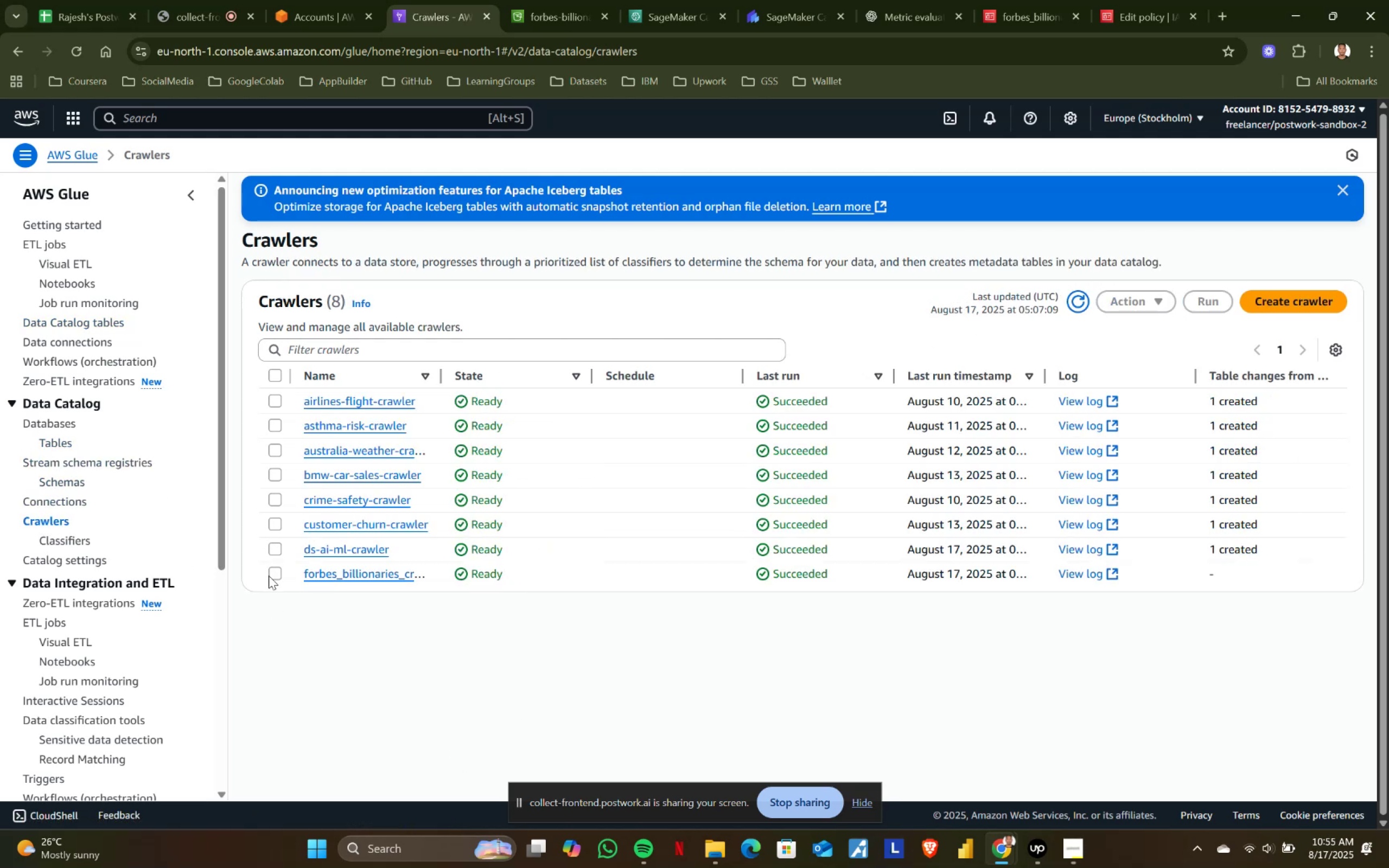 
left_click([277, 578])
 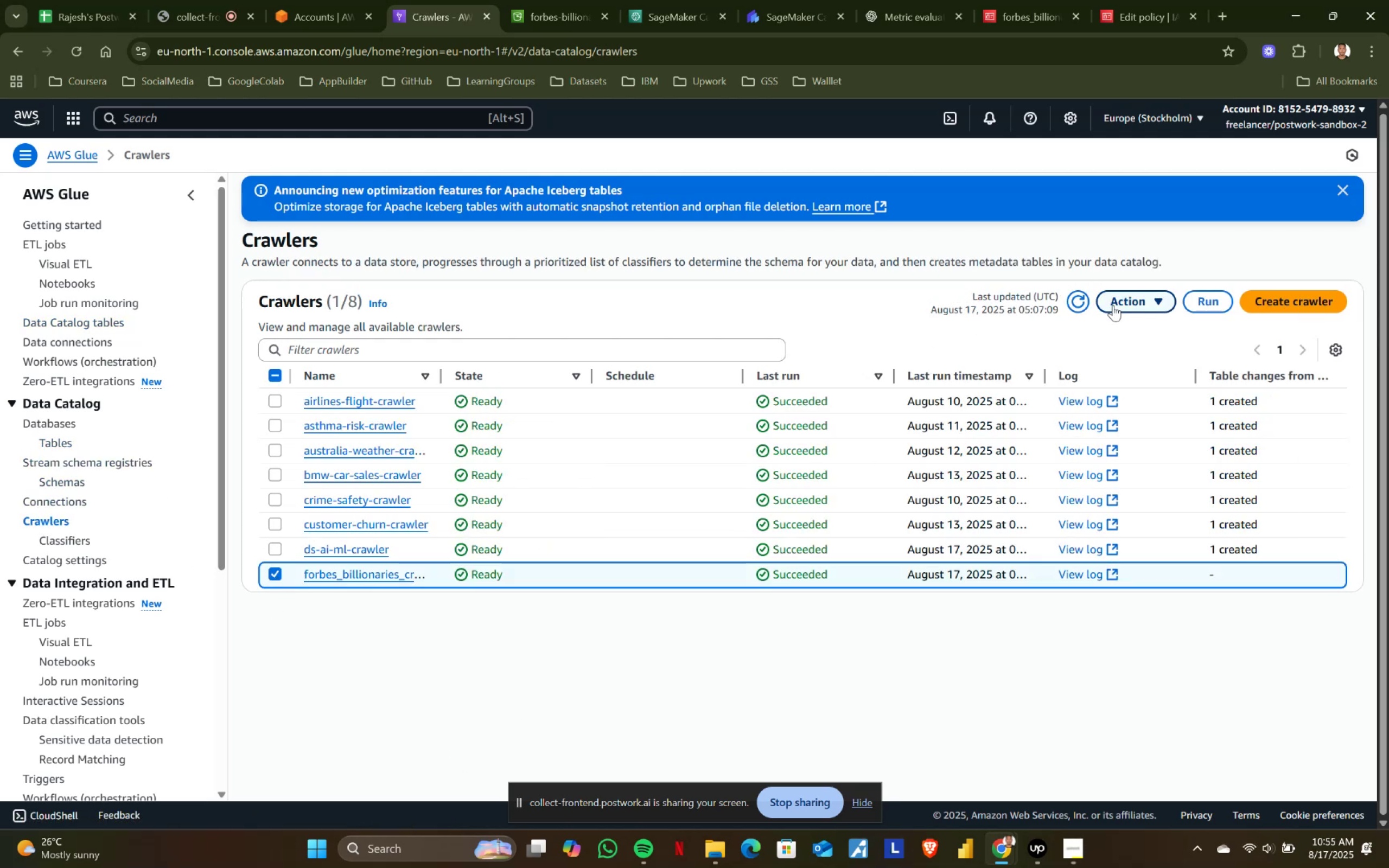 
left_click([1151, 291])
 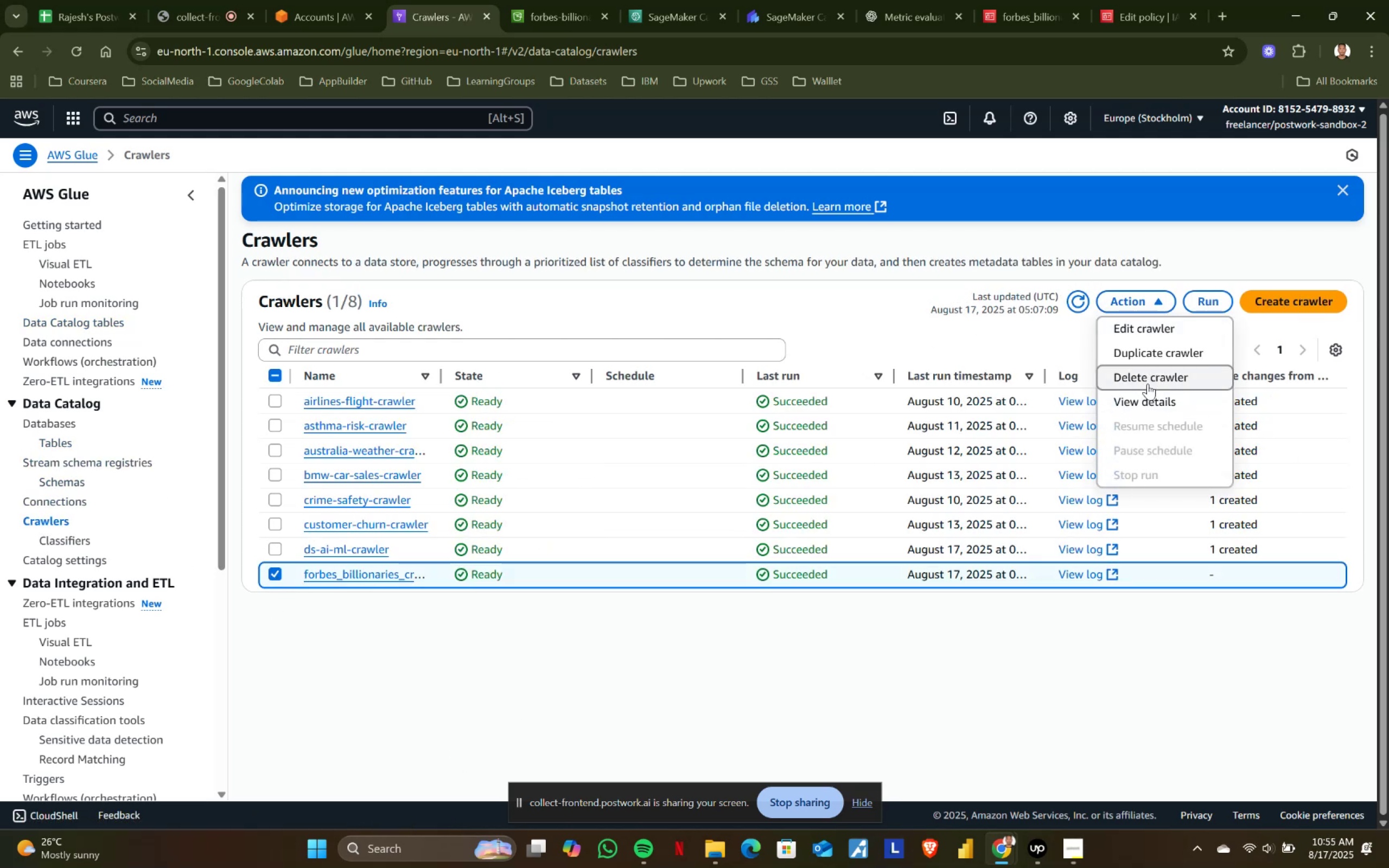 
left_click([1148, 382])
 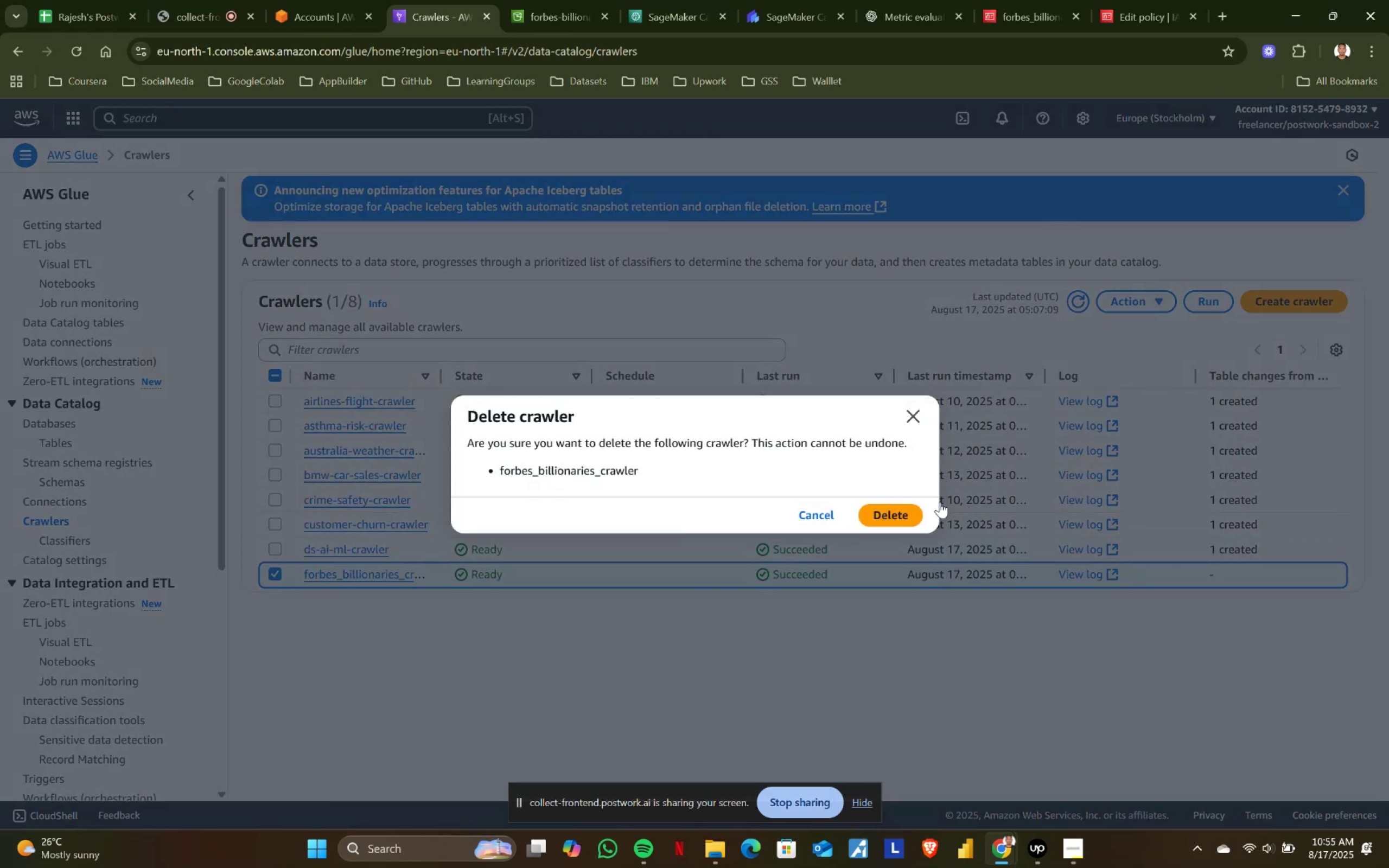 
left_click([909, 509])
 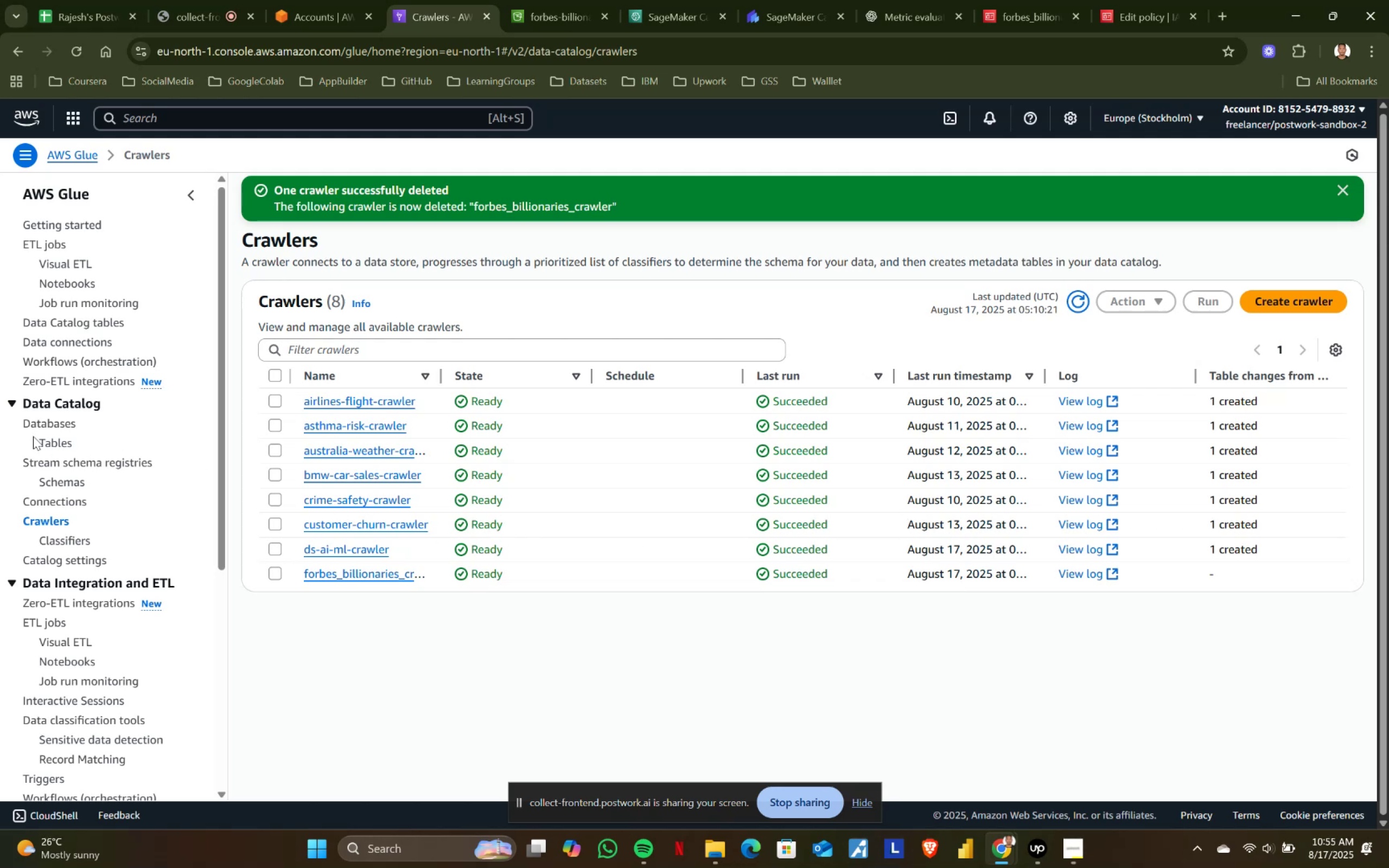 
left_click([48, 427])
 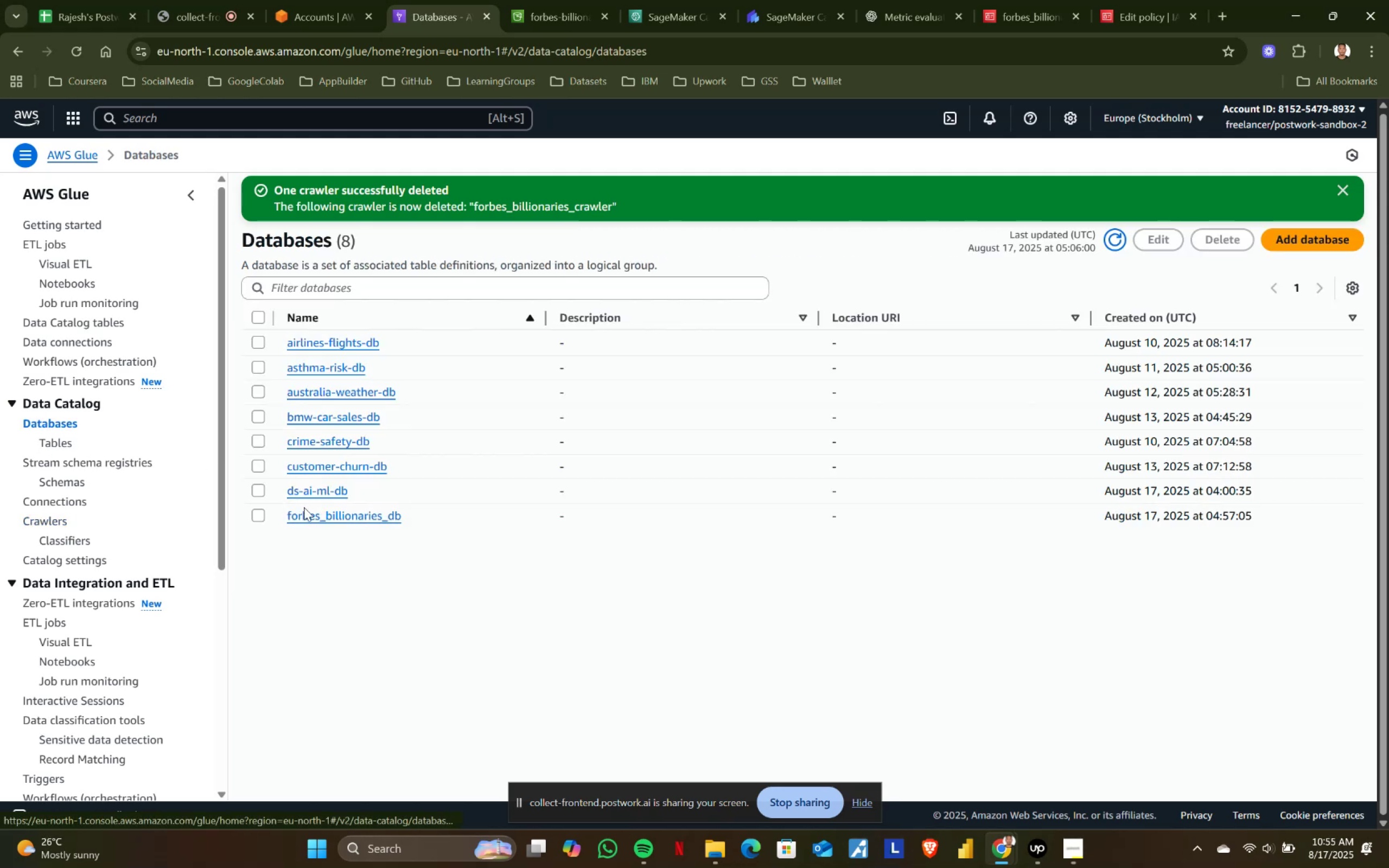 
left_click([300, 520])
 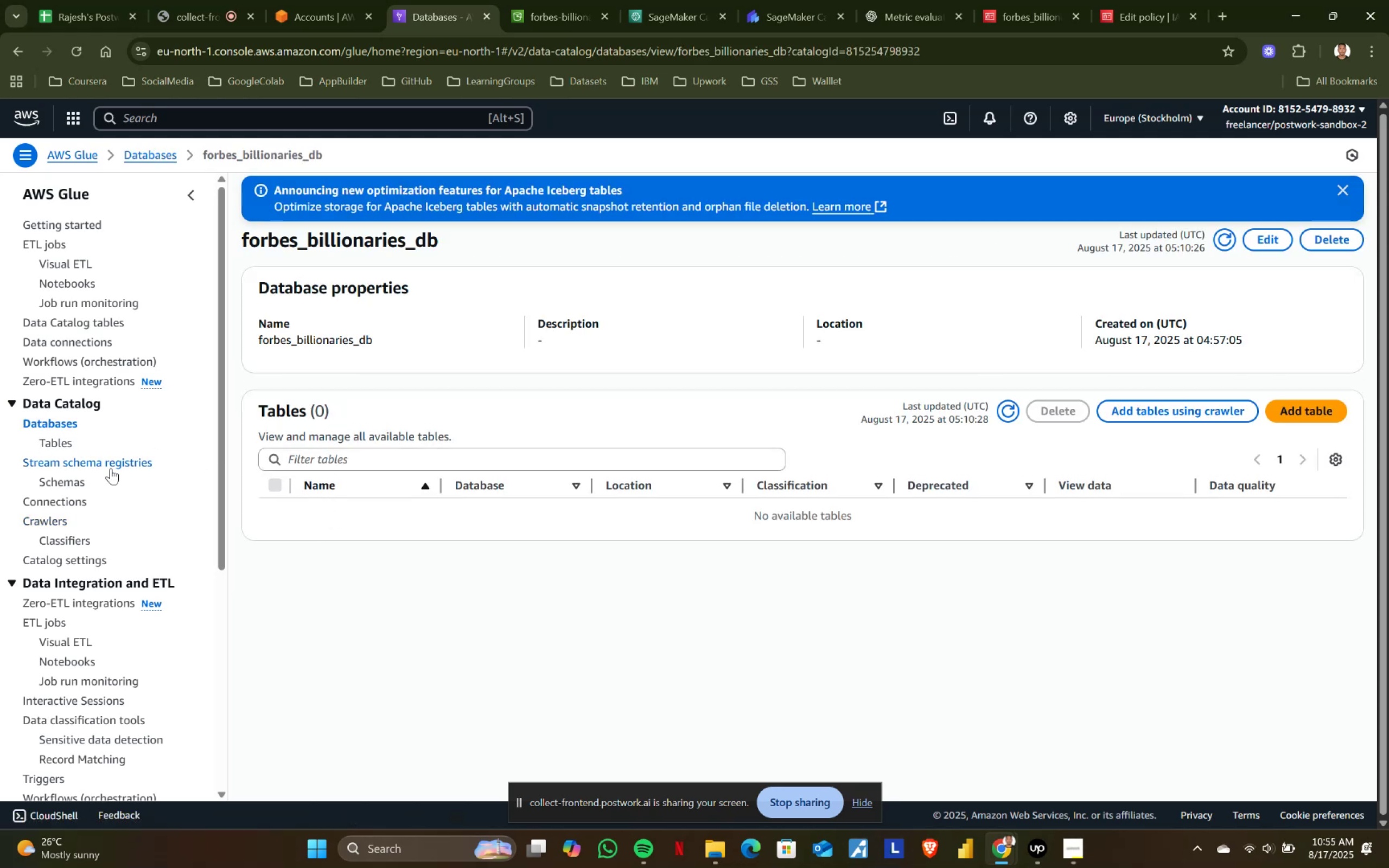 
left_click([57, 521])
 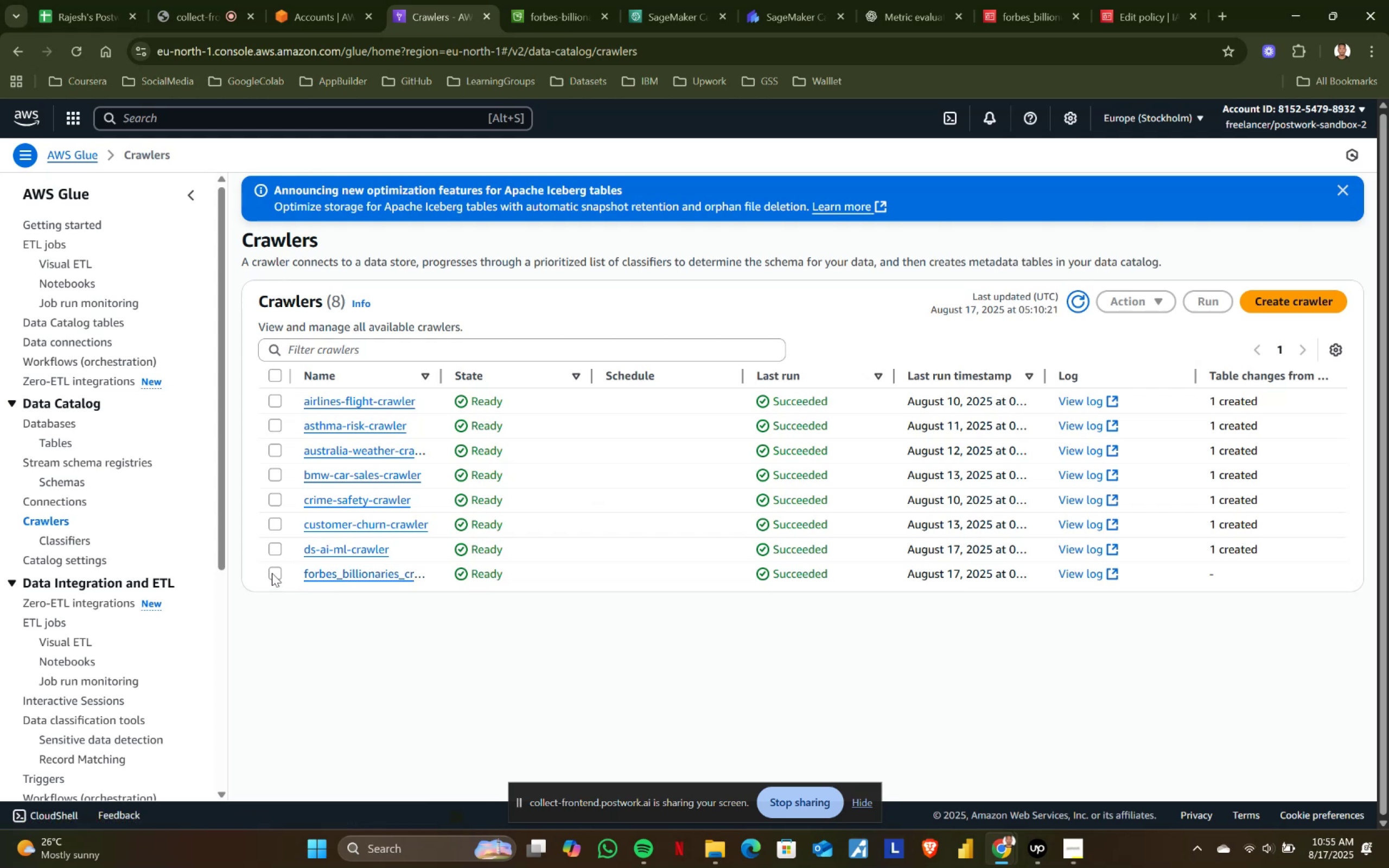 
left_click([1086, 302])
 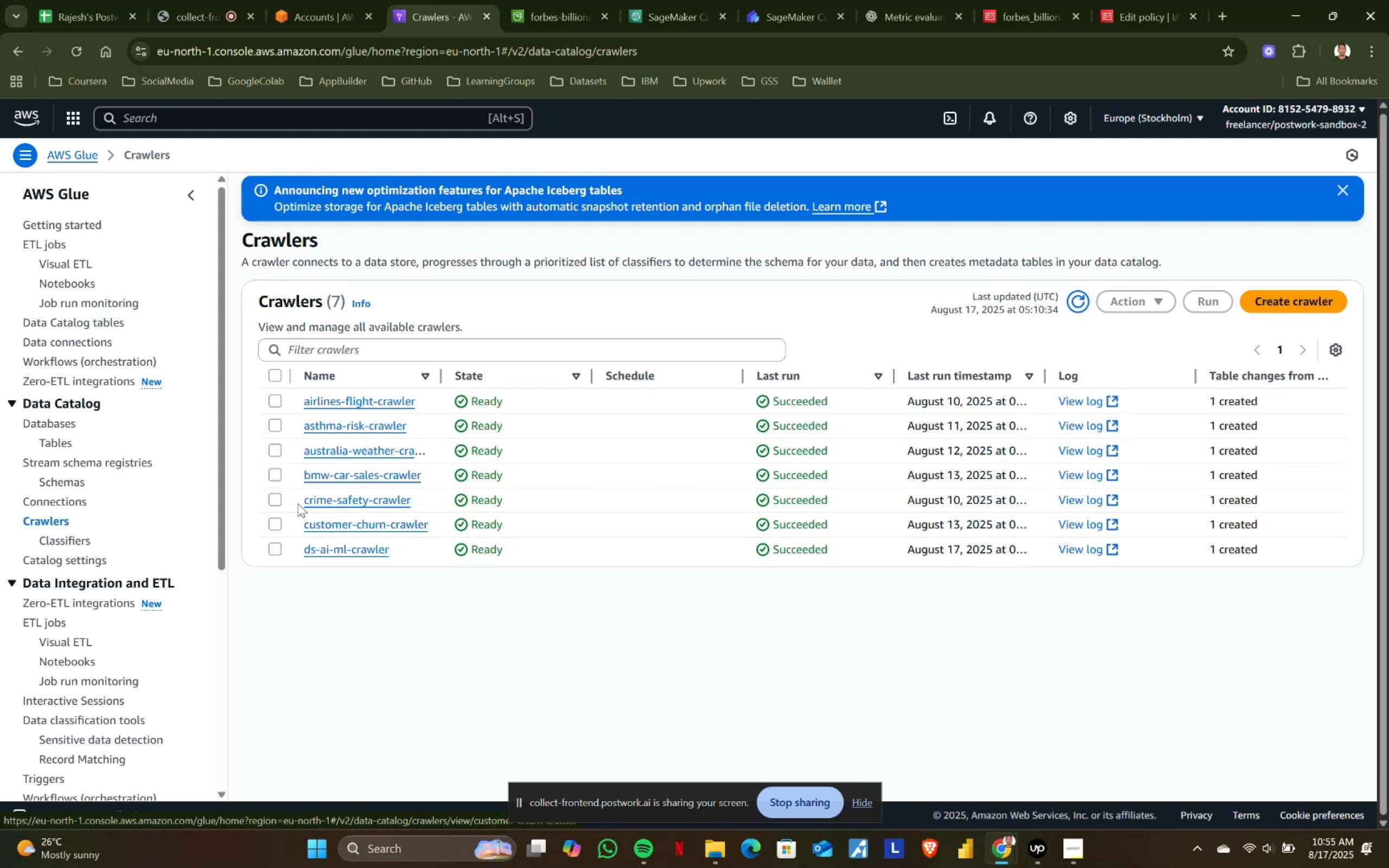 
left_click([1265, 306])
 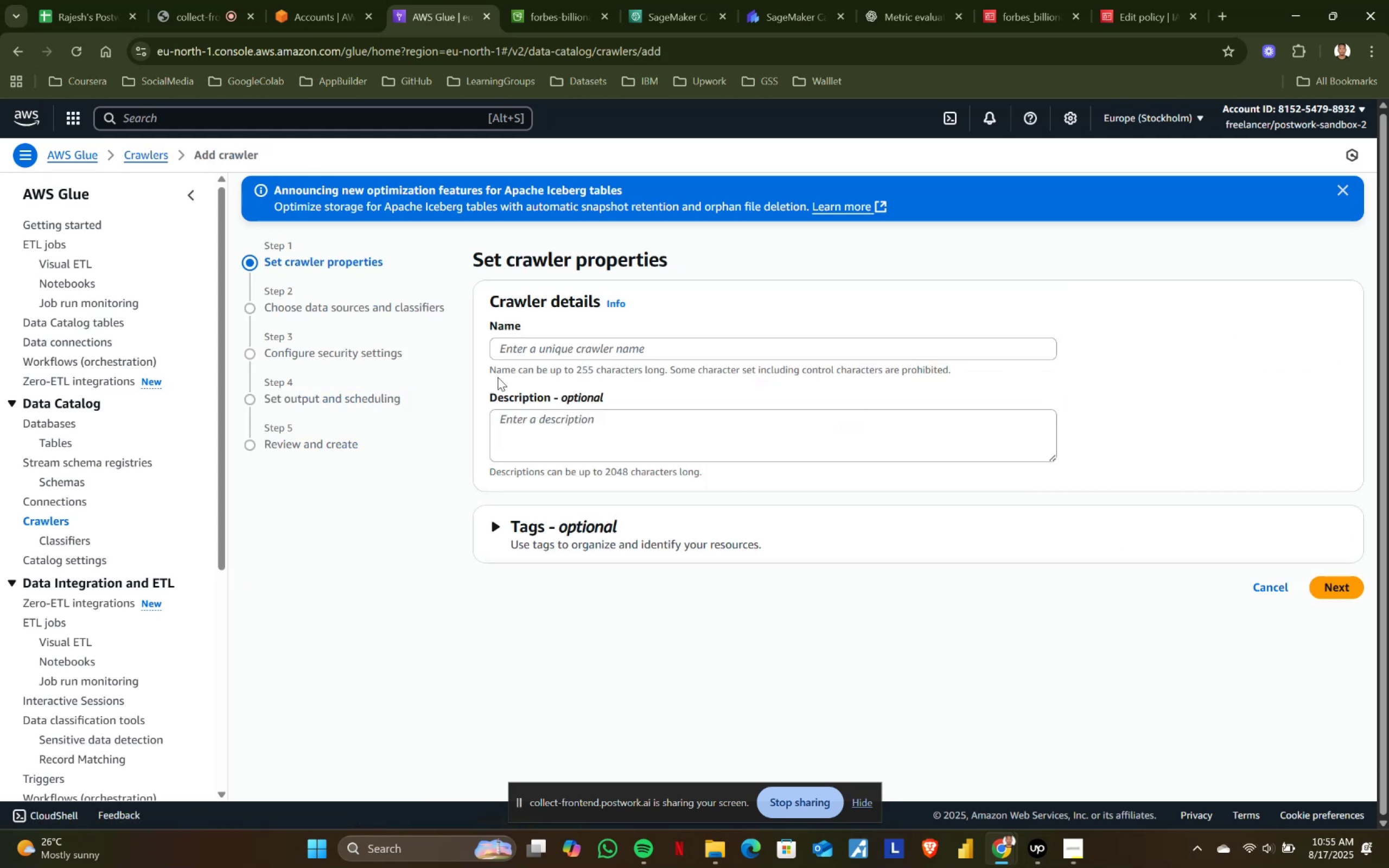 
left_click([539, 356])
 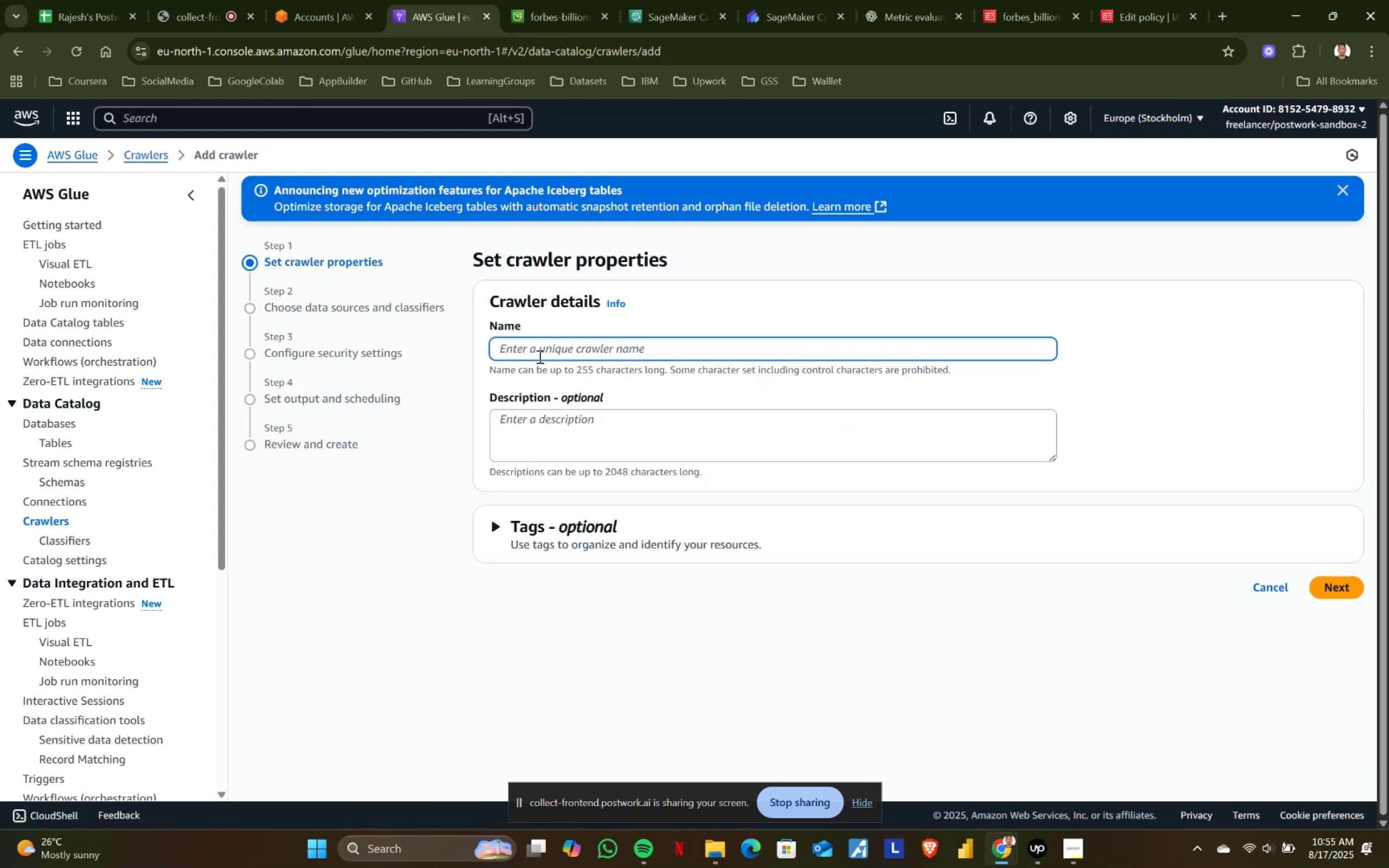 
type(forbes_billionare)
key(Backspace)
type(ies)
key(Backspace)
key(Backspace)
type(es_crawlwer)
key(Backspace)
key(Backspace)
key(Backspace)
key(Backspace)
type(lw)
key(Backspace)
type(er)
 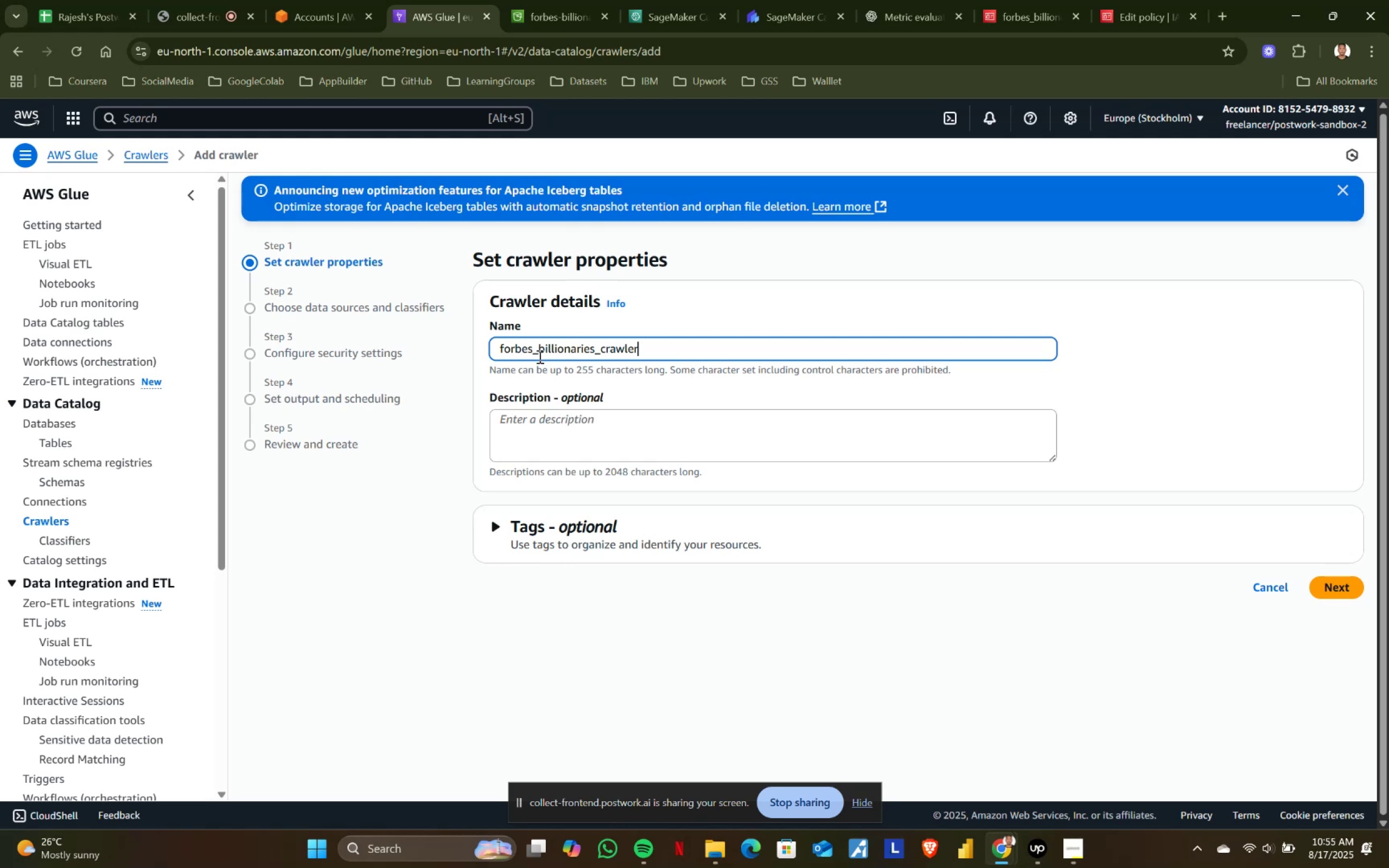 
left_click([1328, 585])
 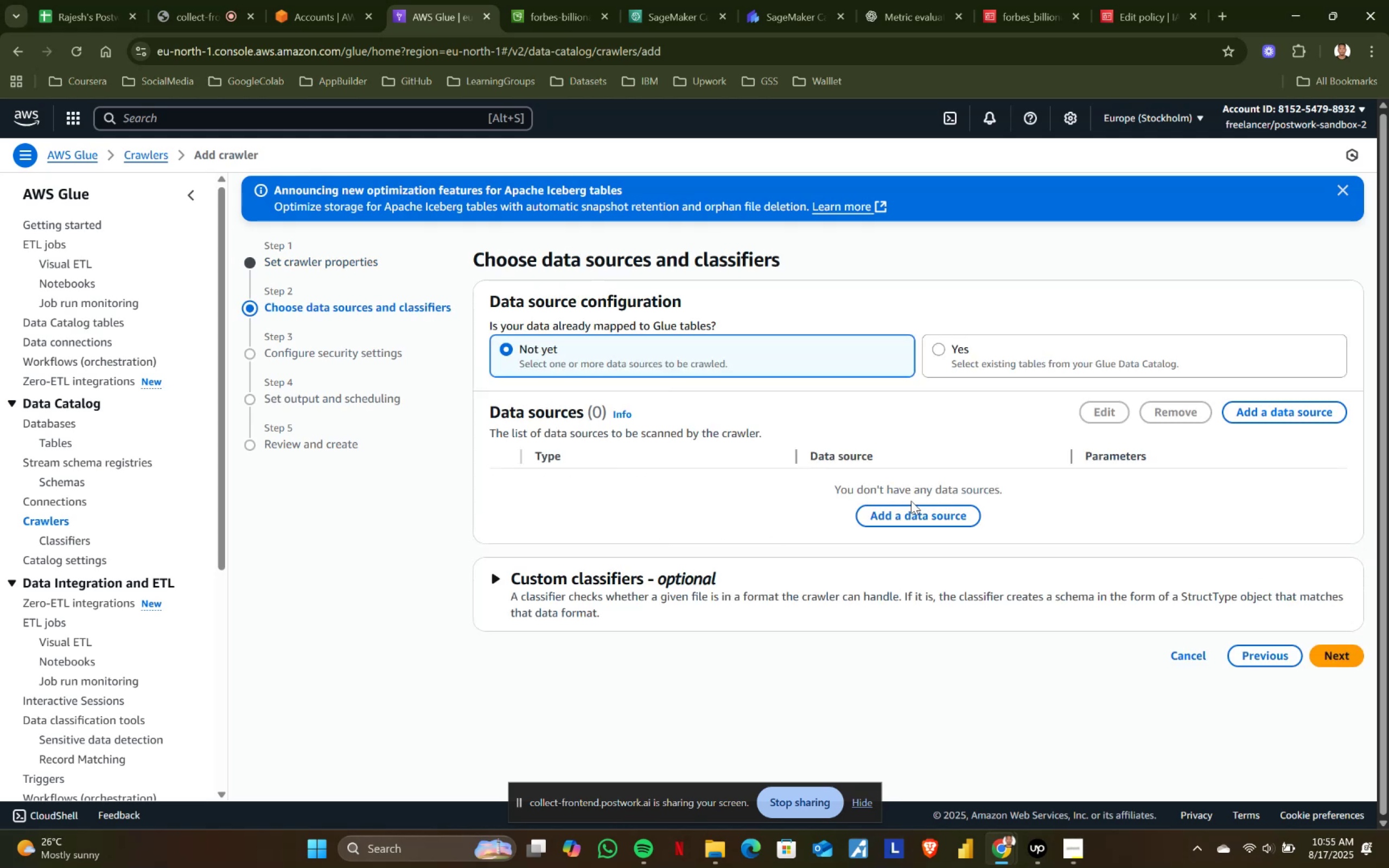 
left_click([913, 506])
 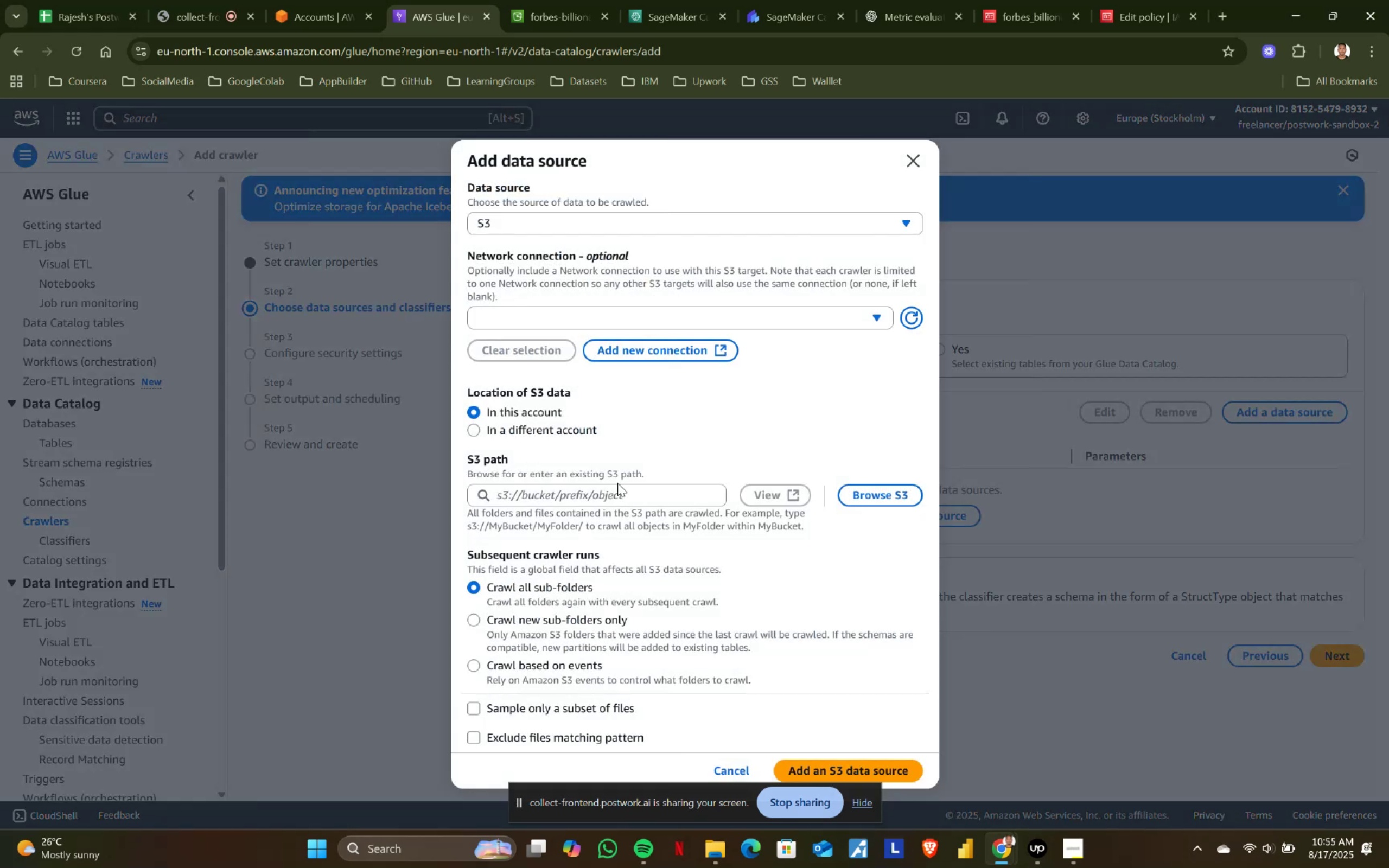 
left_click([597, 497])
 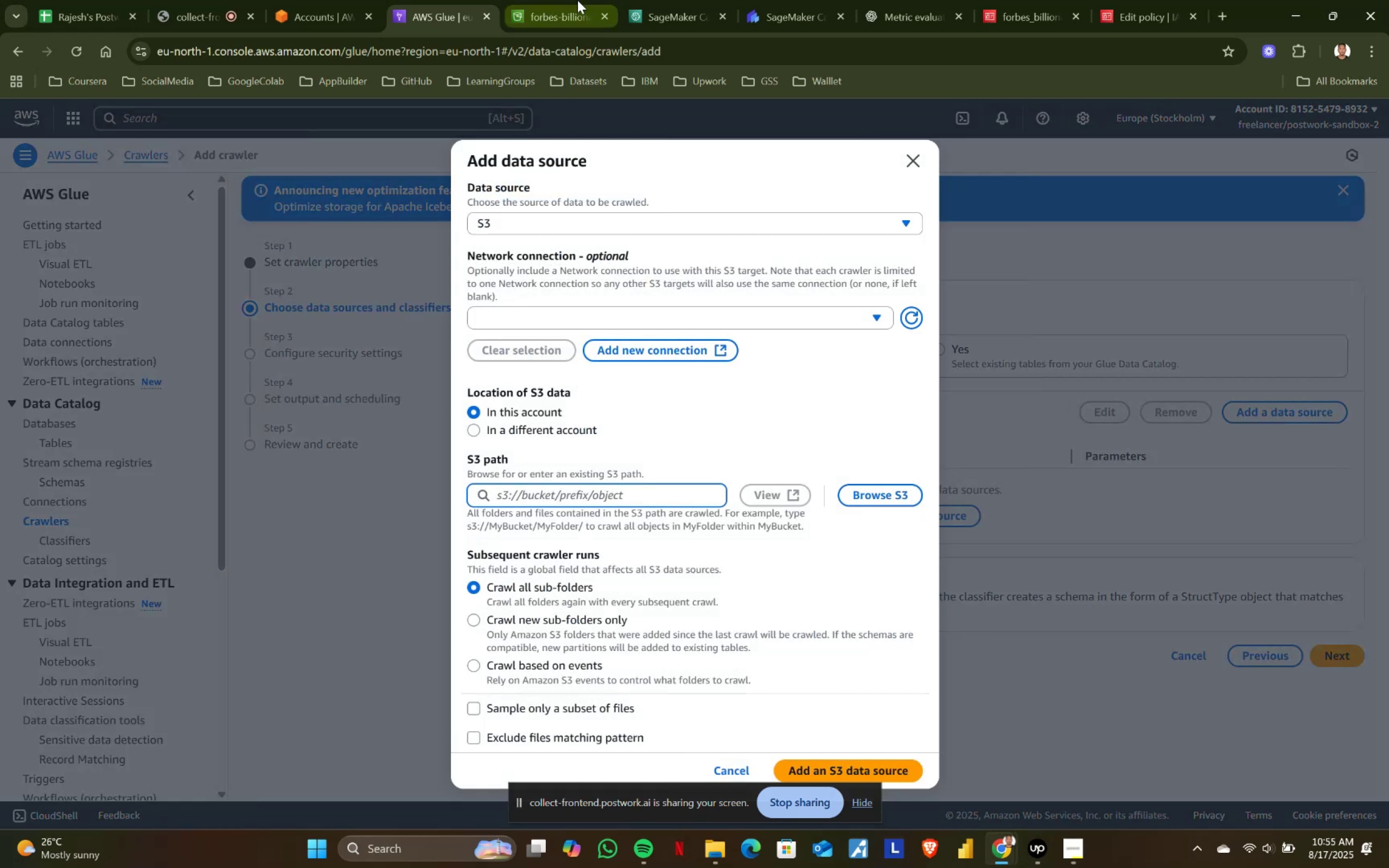 
left_click([567, 0])
 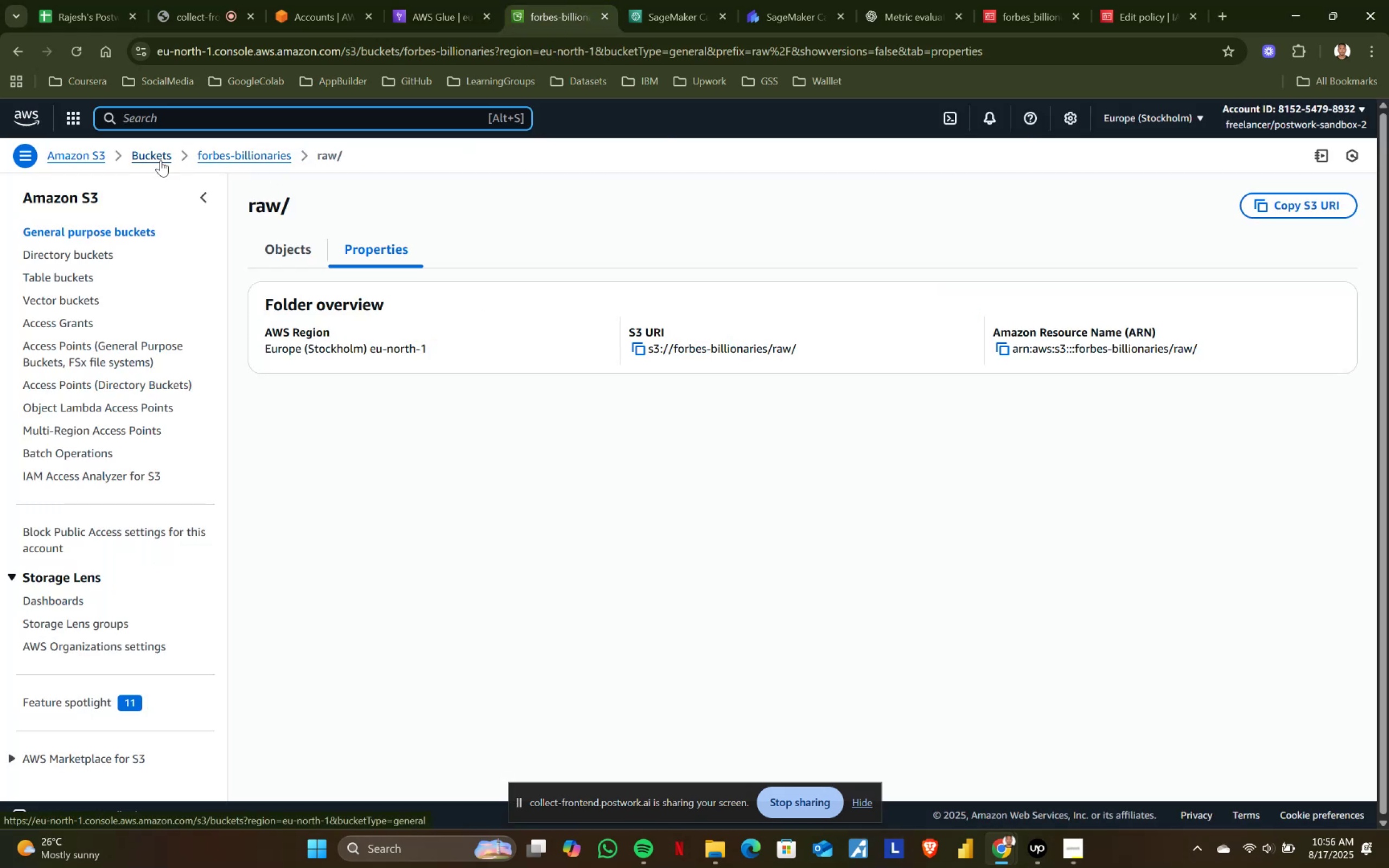 
wait(6.47)
 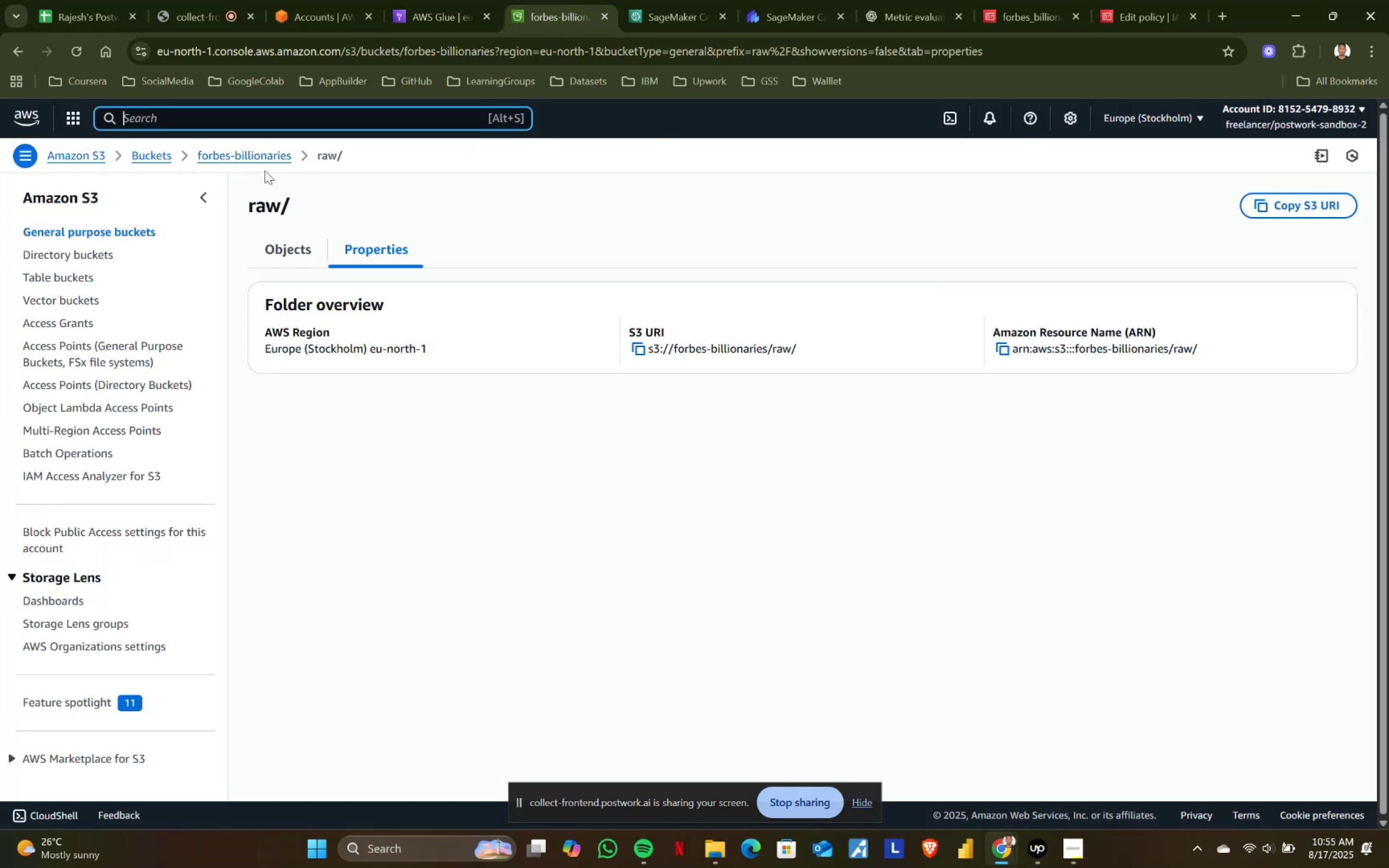 
left_click([639, 346])
 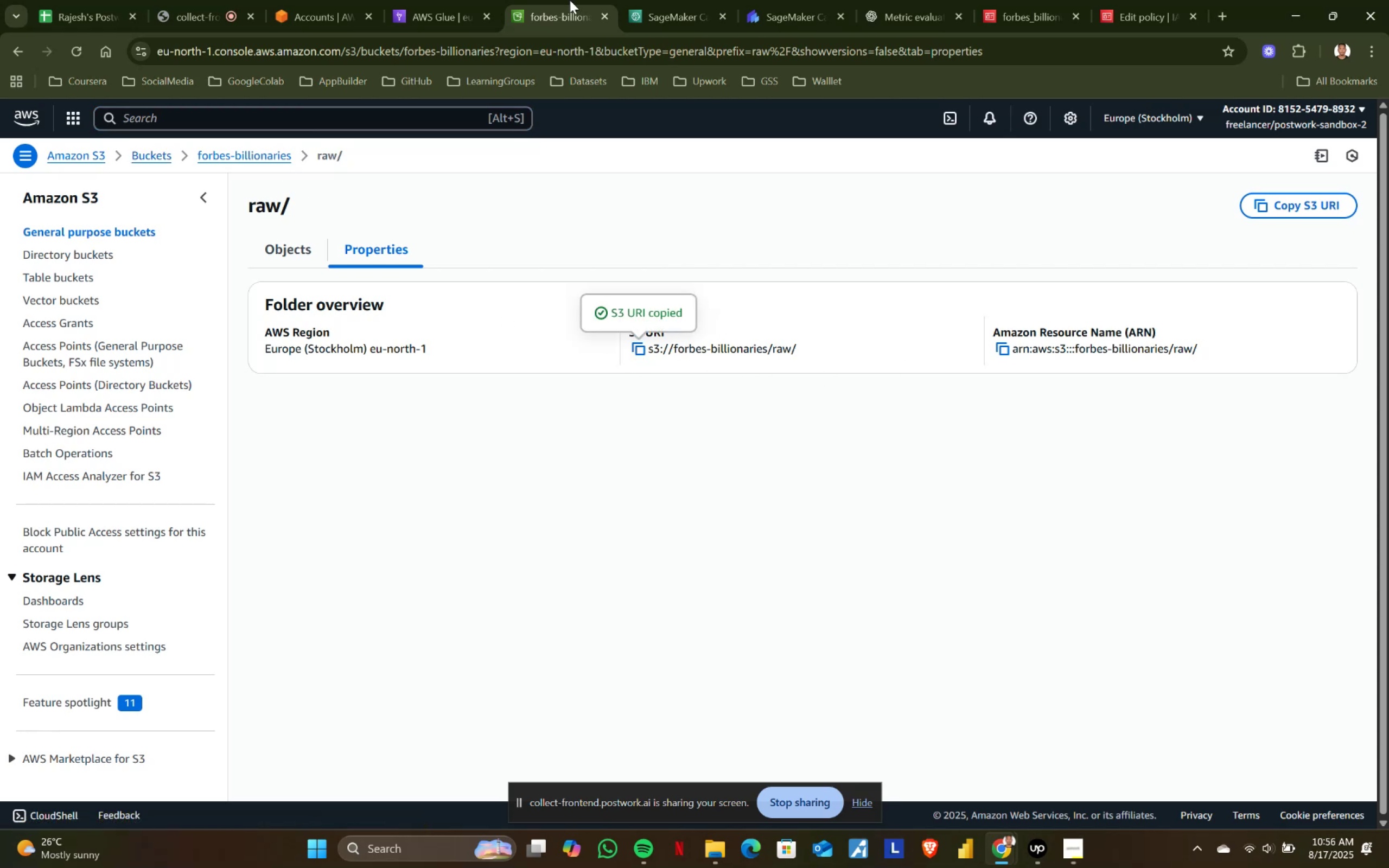 
left_click([660, 0])
 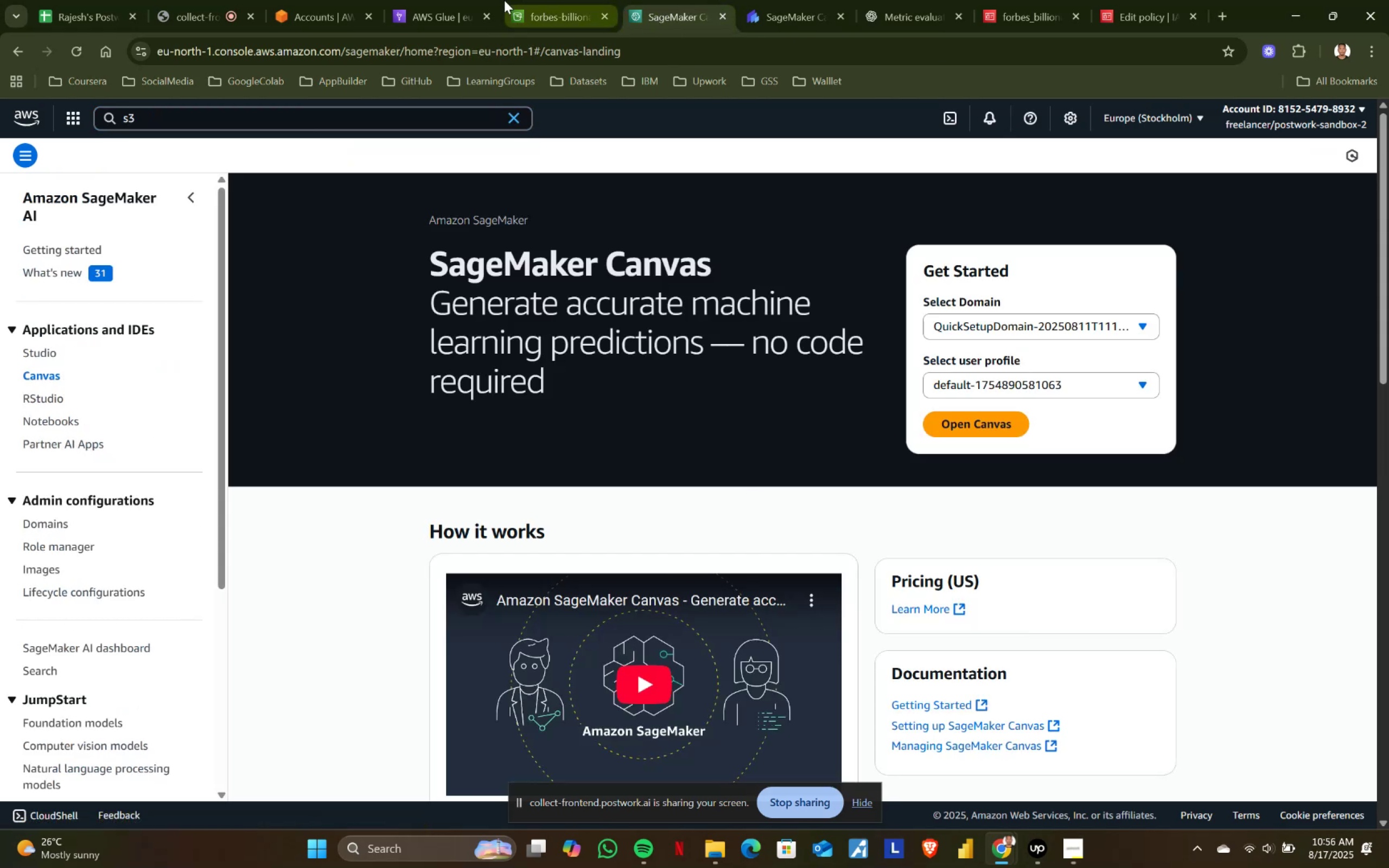 
left_click([457, 0])
 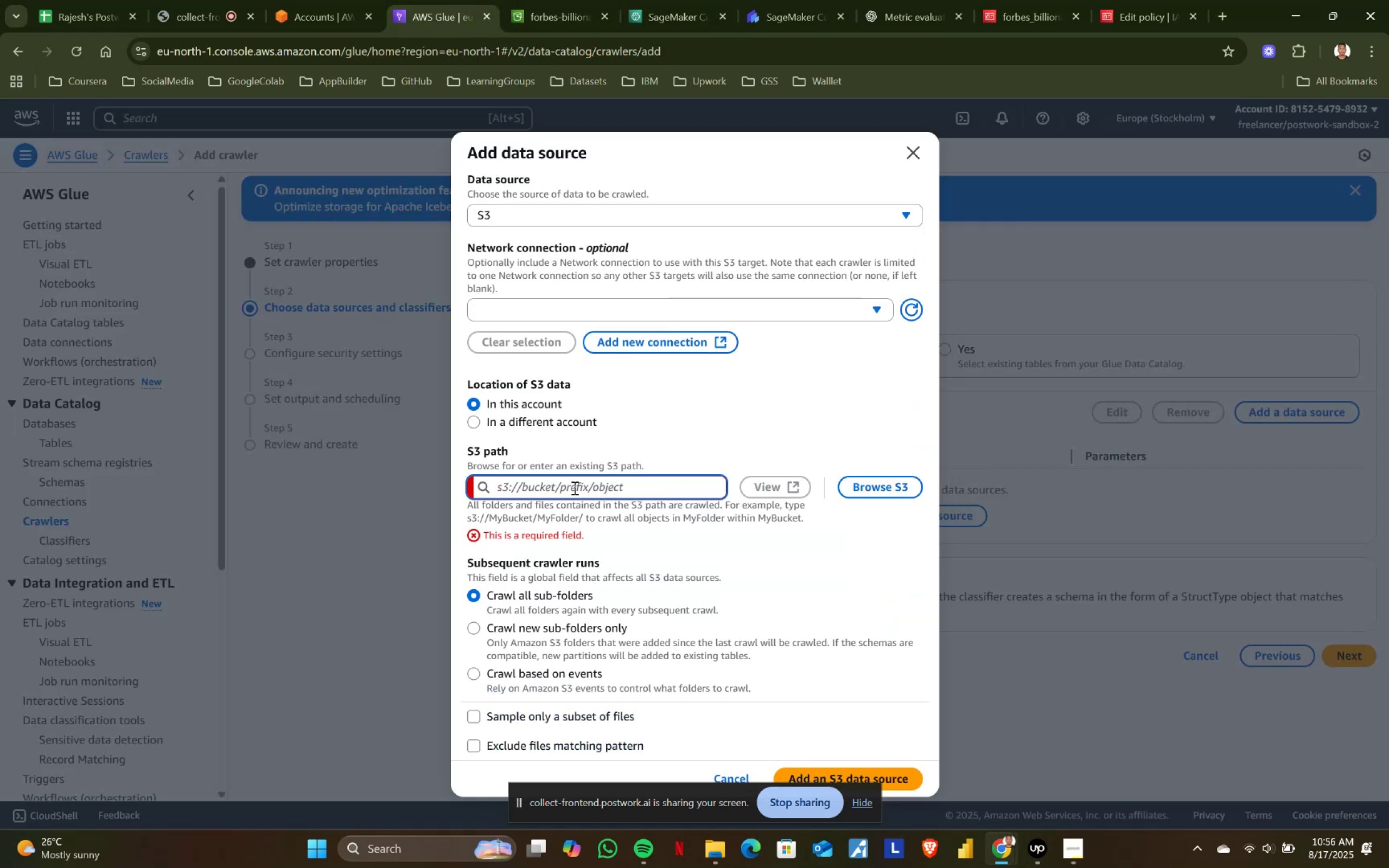 
key(Control+V)
 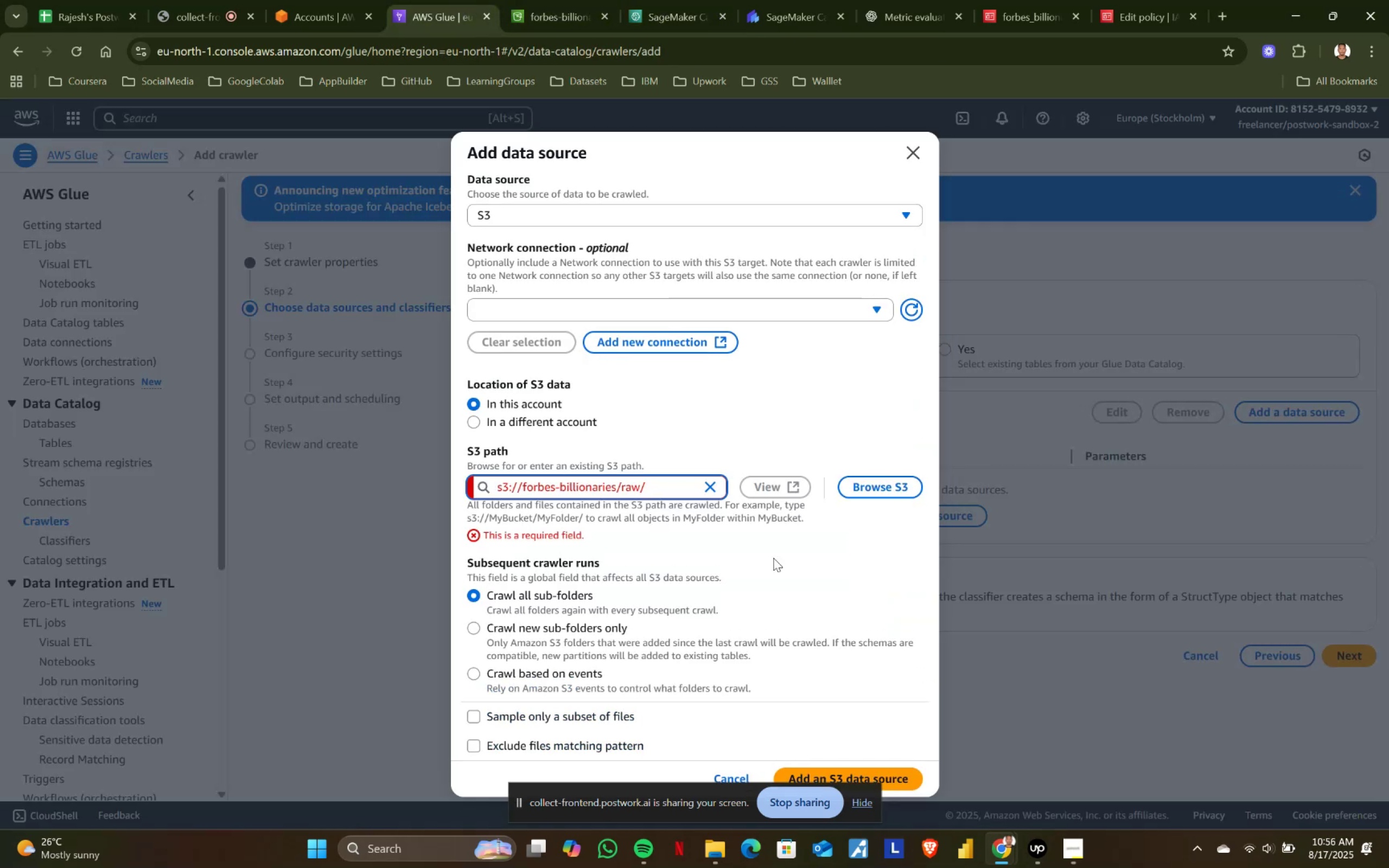 
left_click([782, 544])
 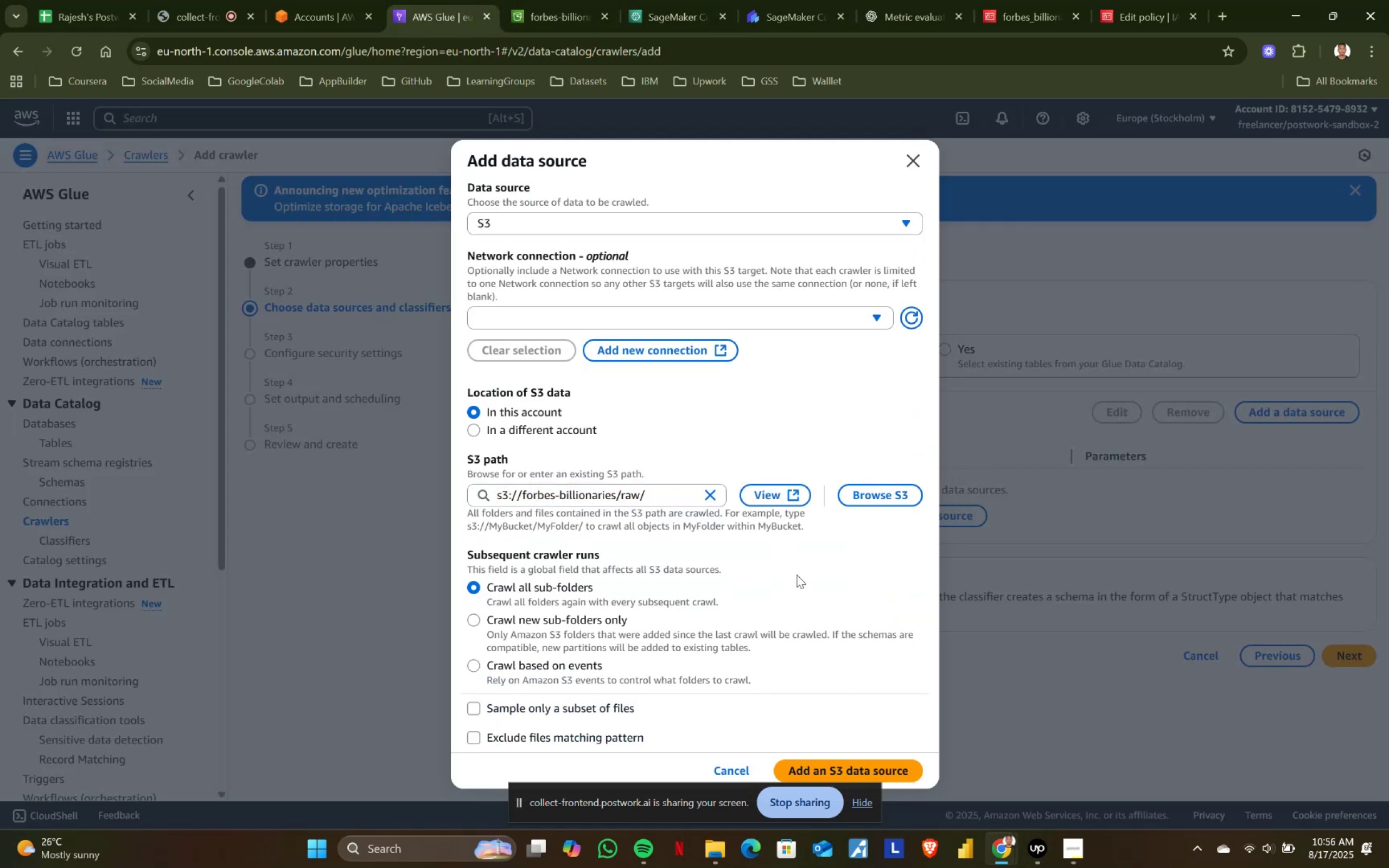 
scroll: coordinate [847, 648], scroll_direction: down, amount: 2.0
 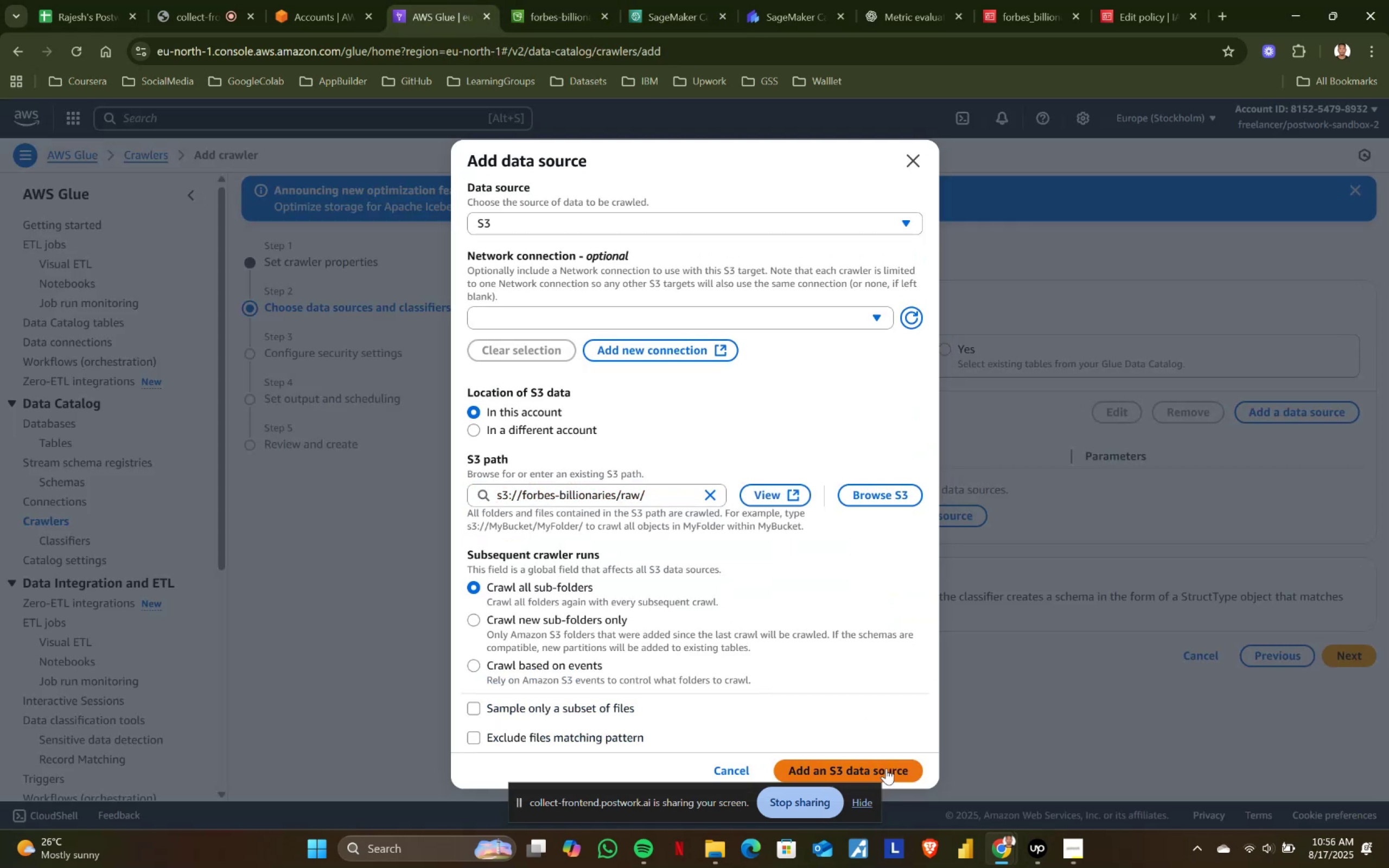 
left_click([886, 768])
 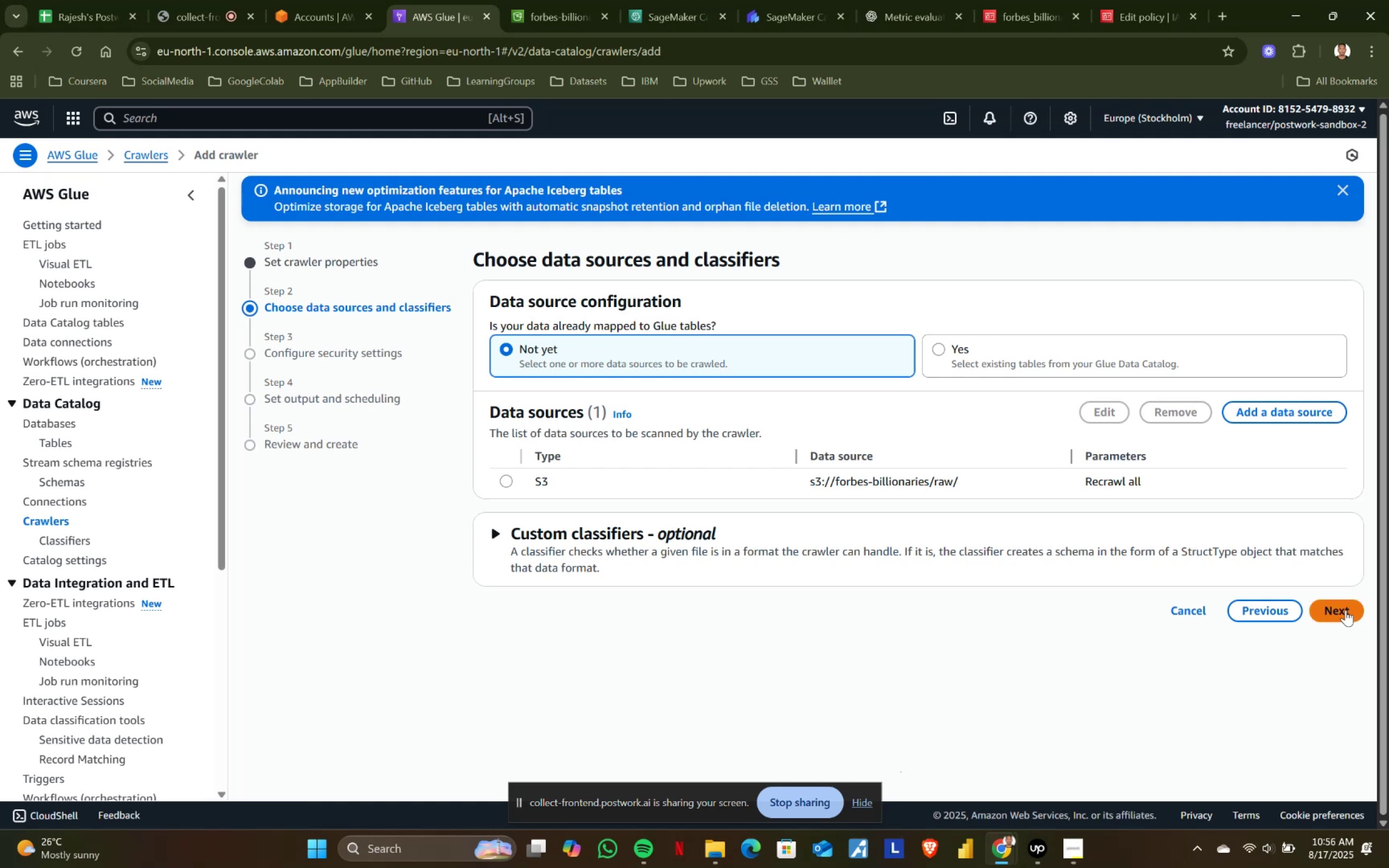 
wait(5.94)
 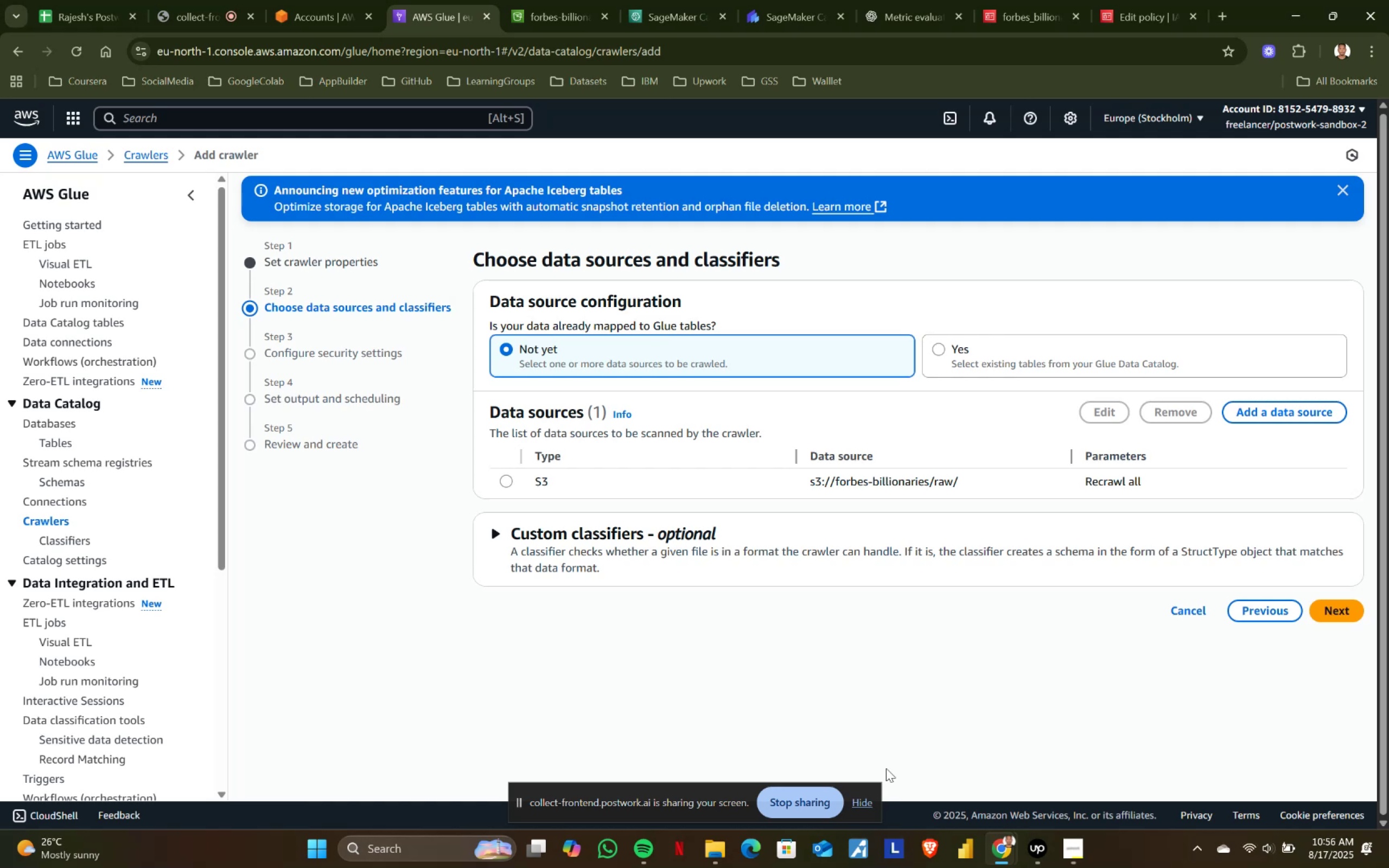 
left_click([1346, 610])
 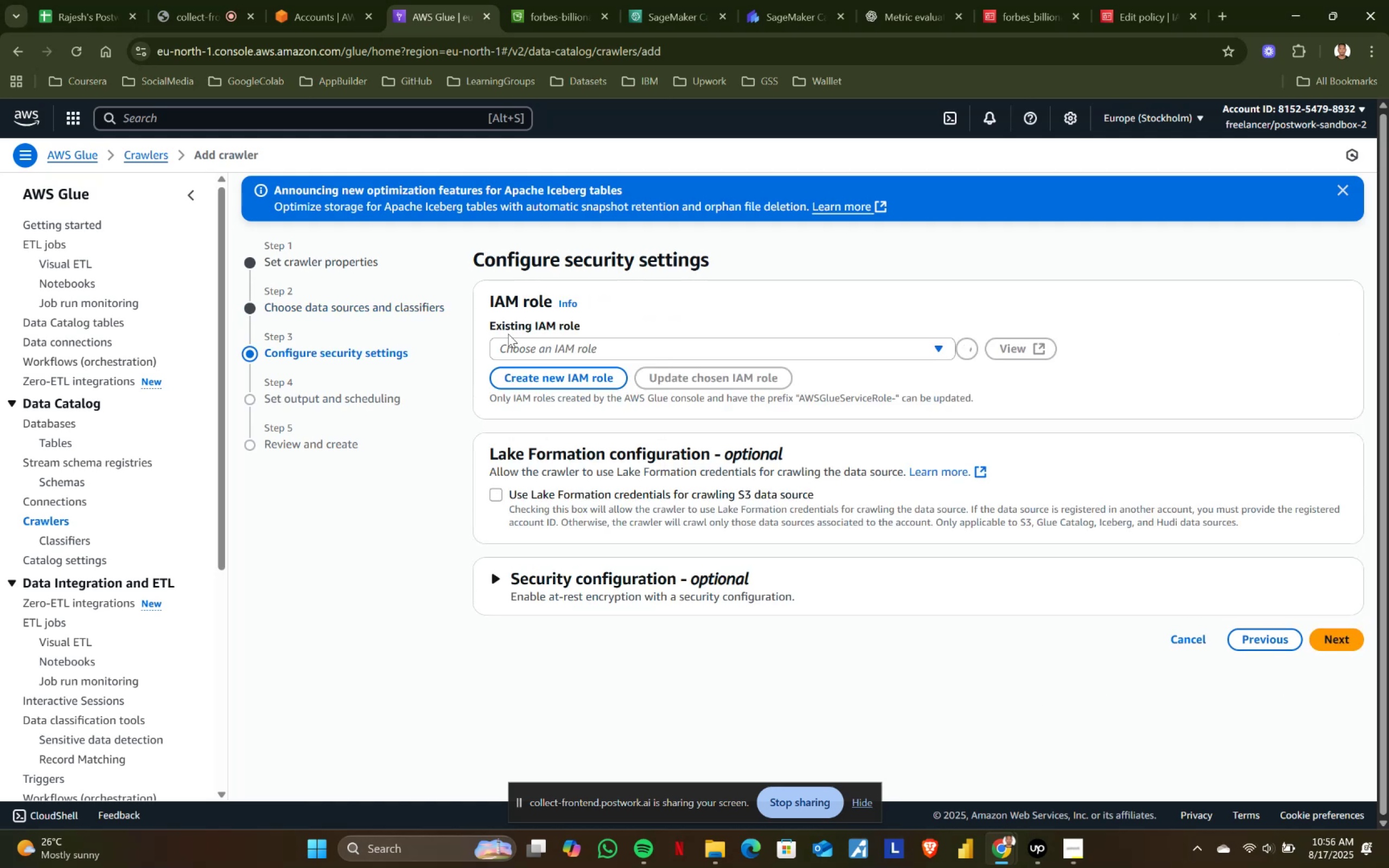 
left_click([533, 341])
 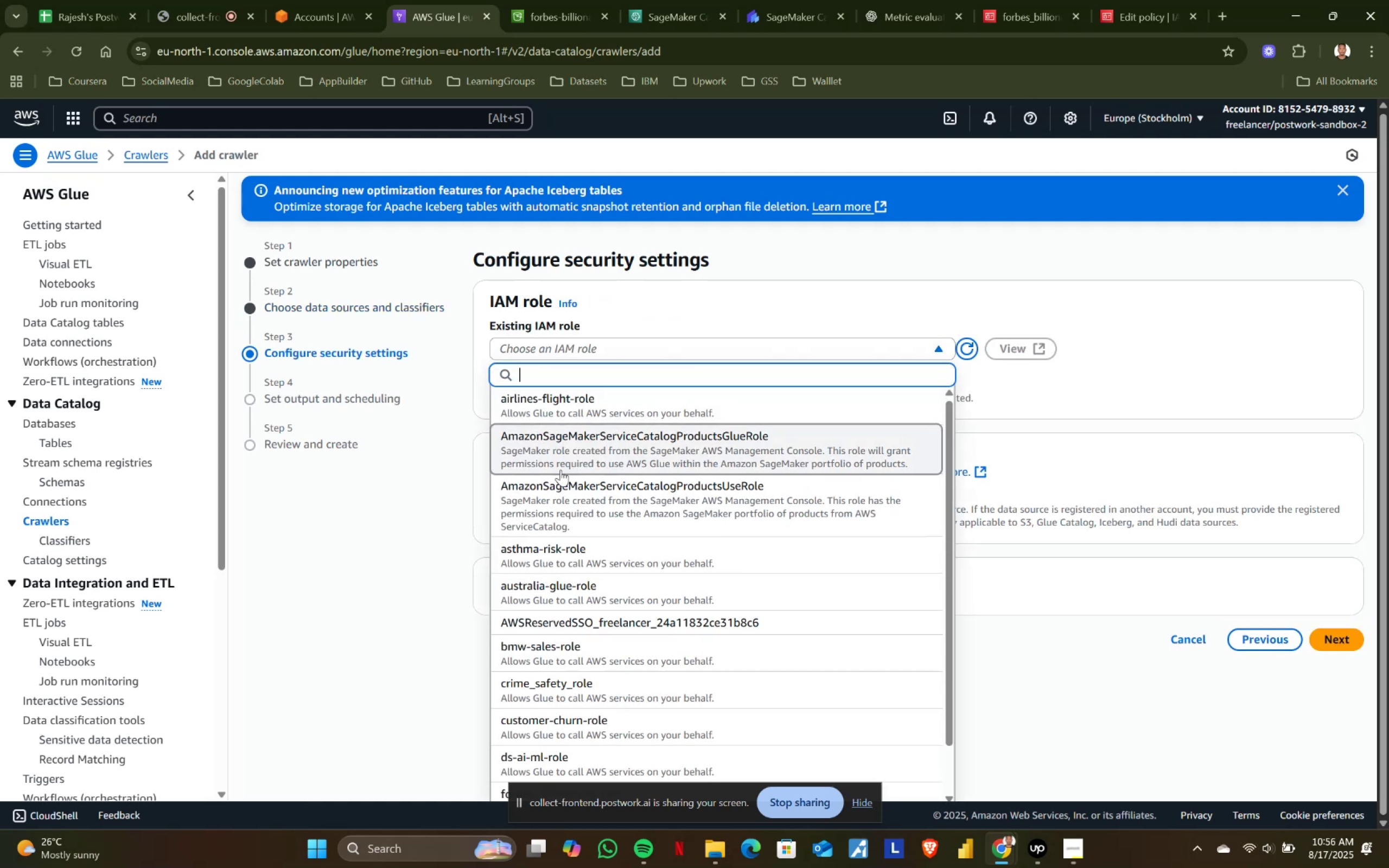 
scroll: coordinate [583, 673], scroll_direction: down, amount: 3.0
 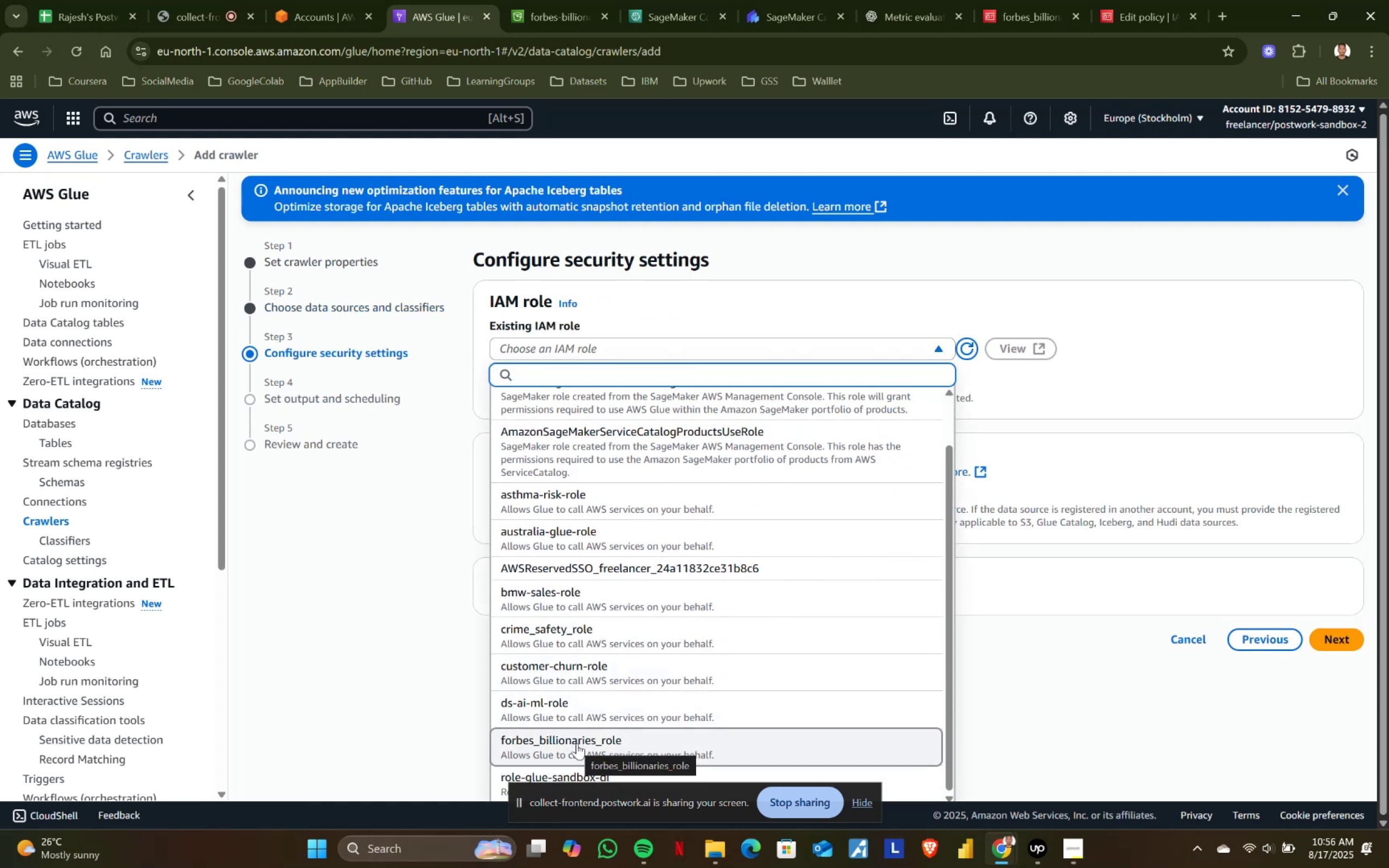 
left_click([577, 743])
 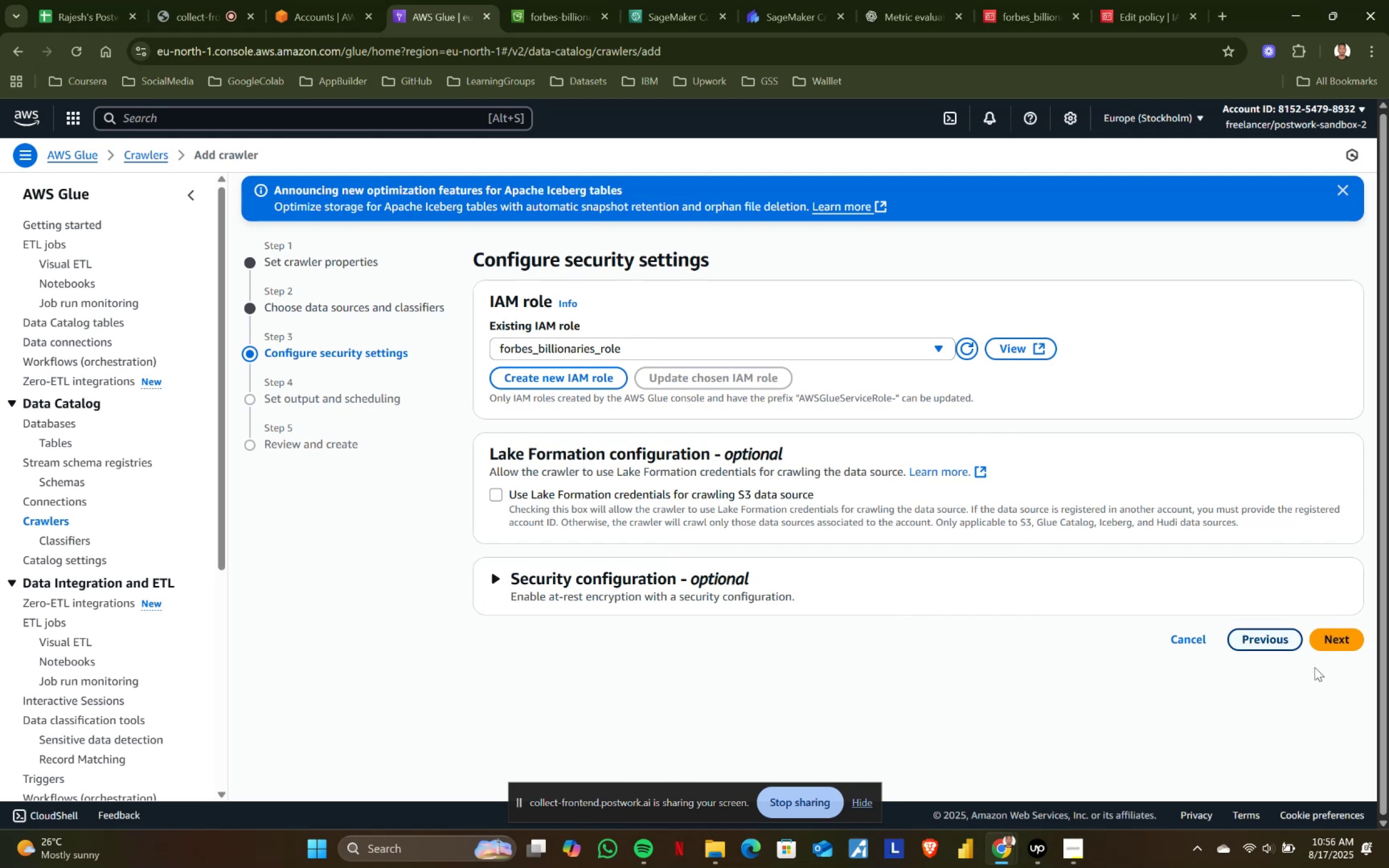 
left_click([1349, 645])
 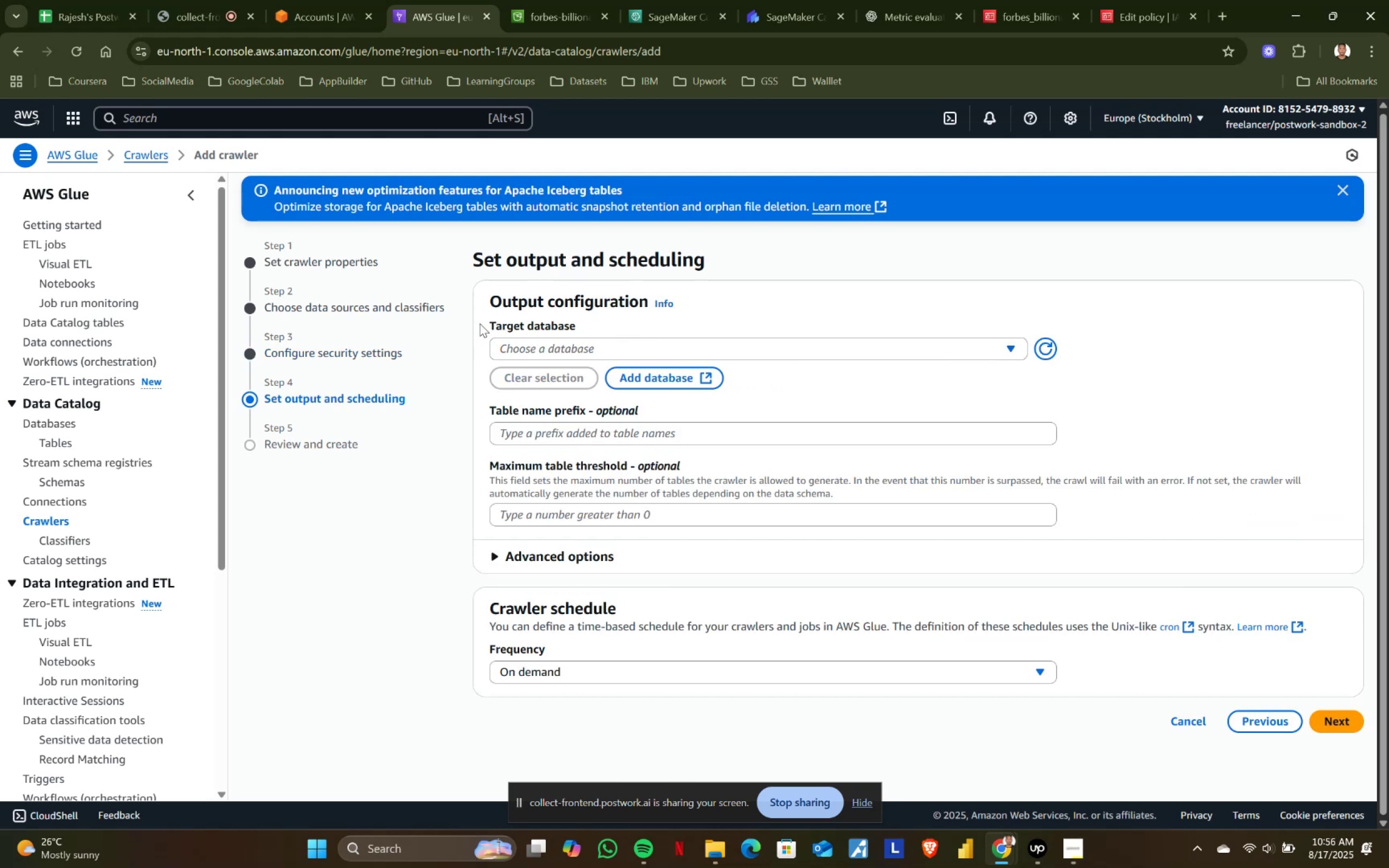 
left_click([522, 345])
 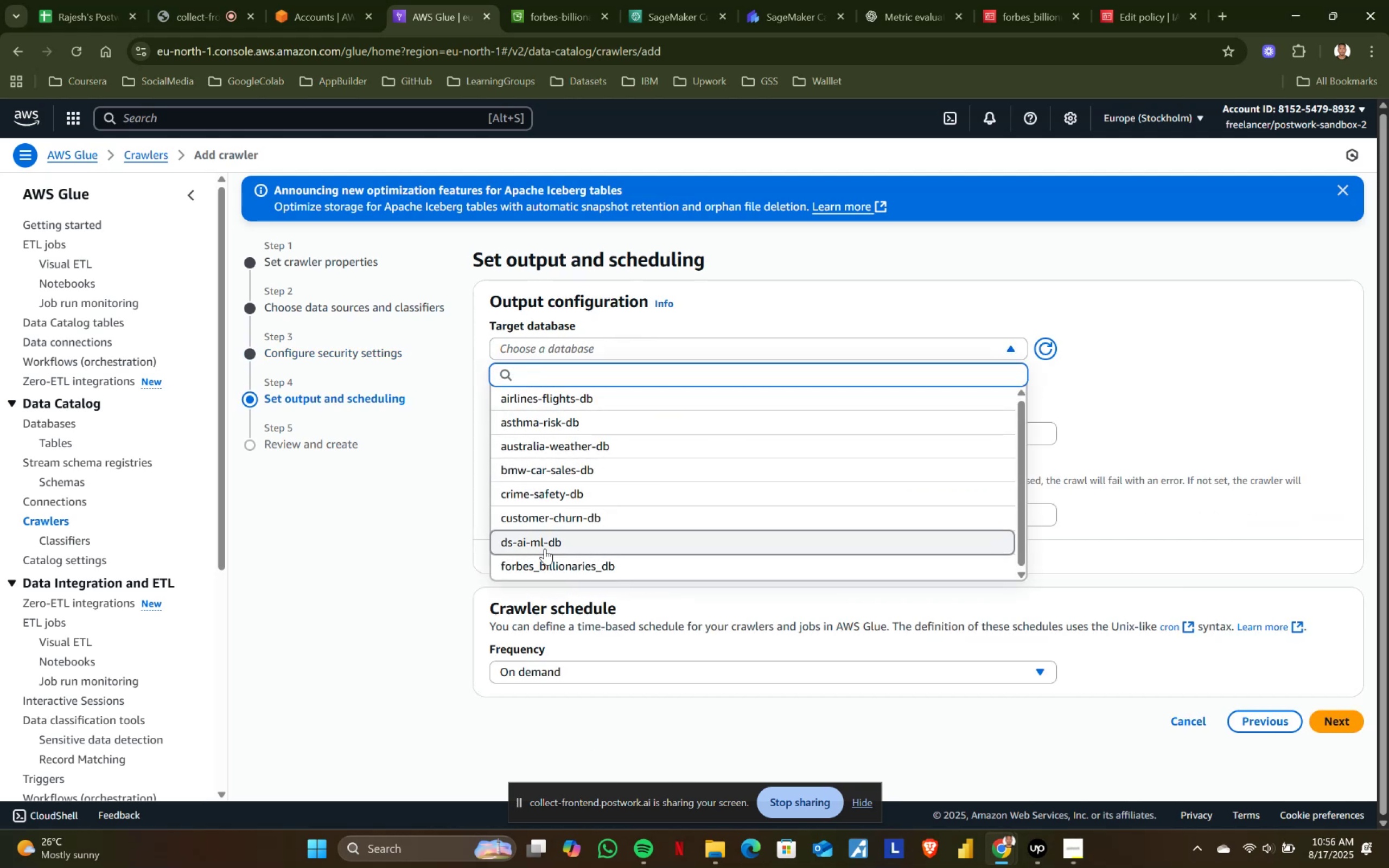 
left_click([547, 562])
 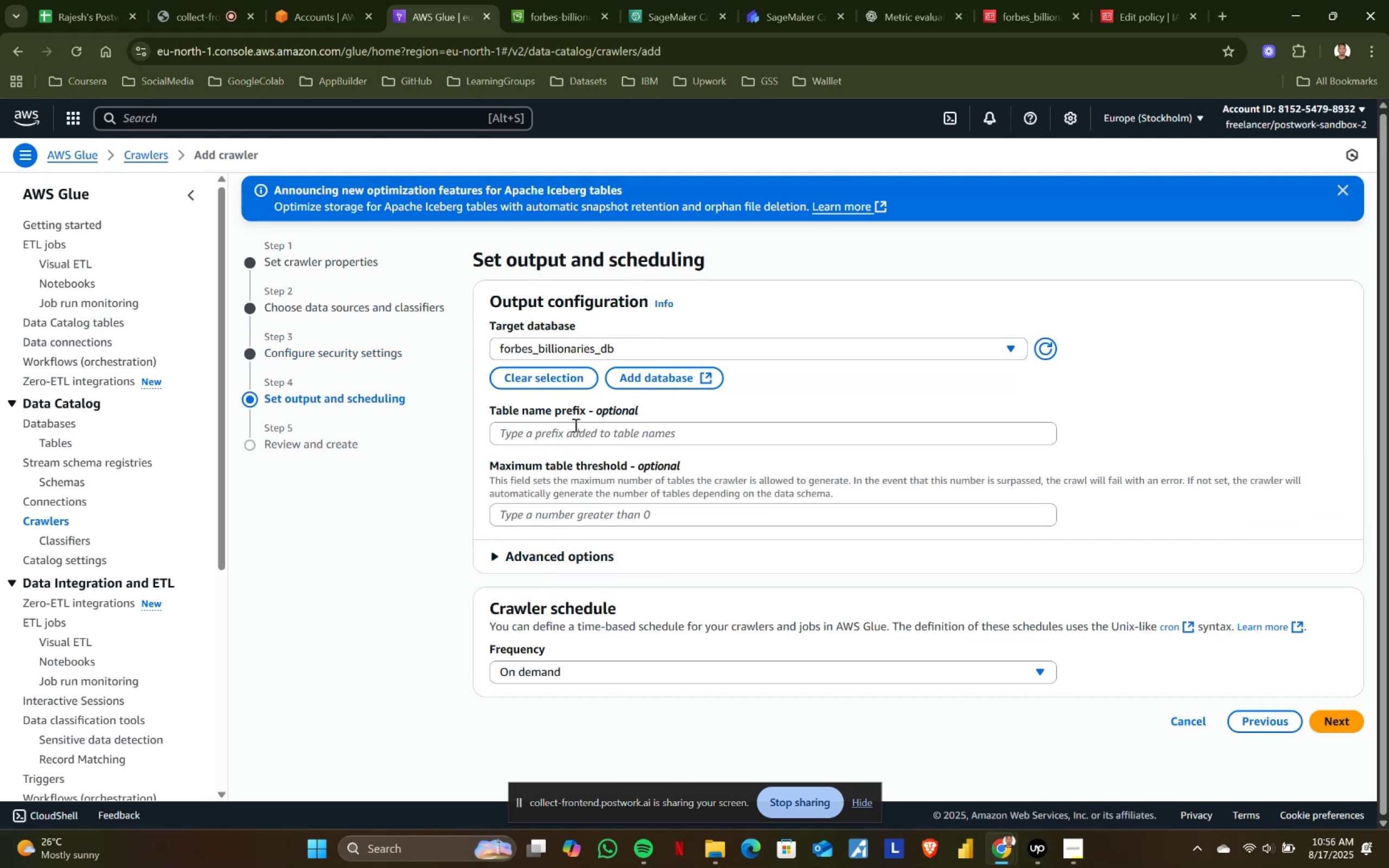 
left_click([575, 425])
 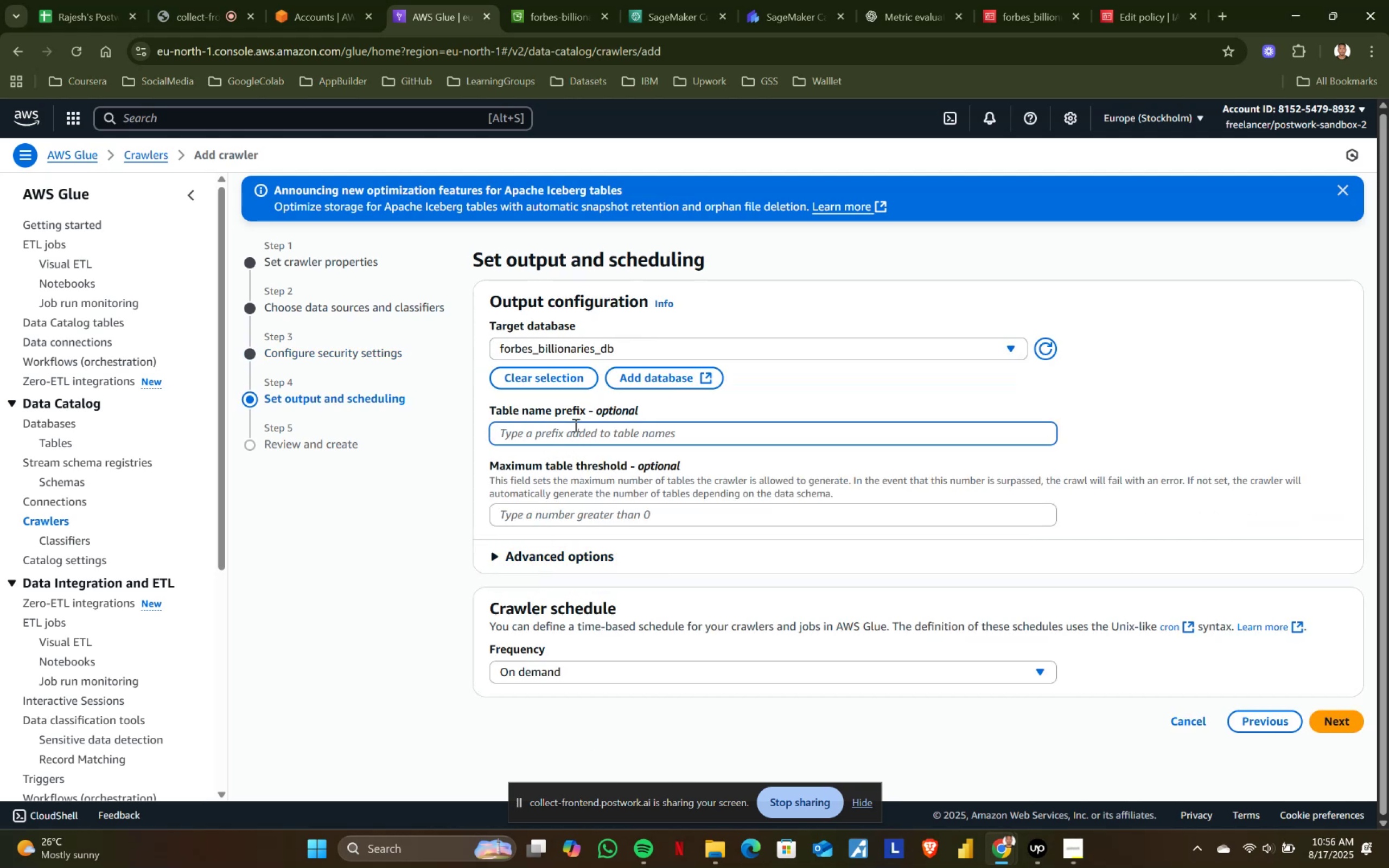 
type(raw_)
 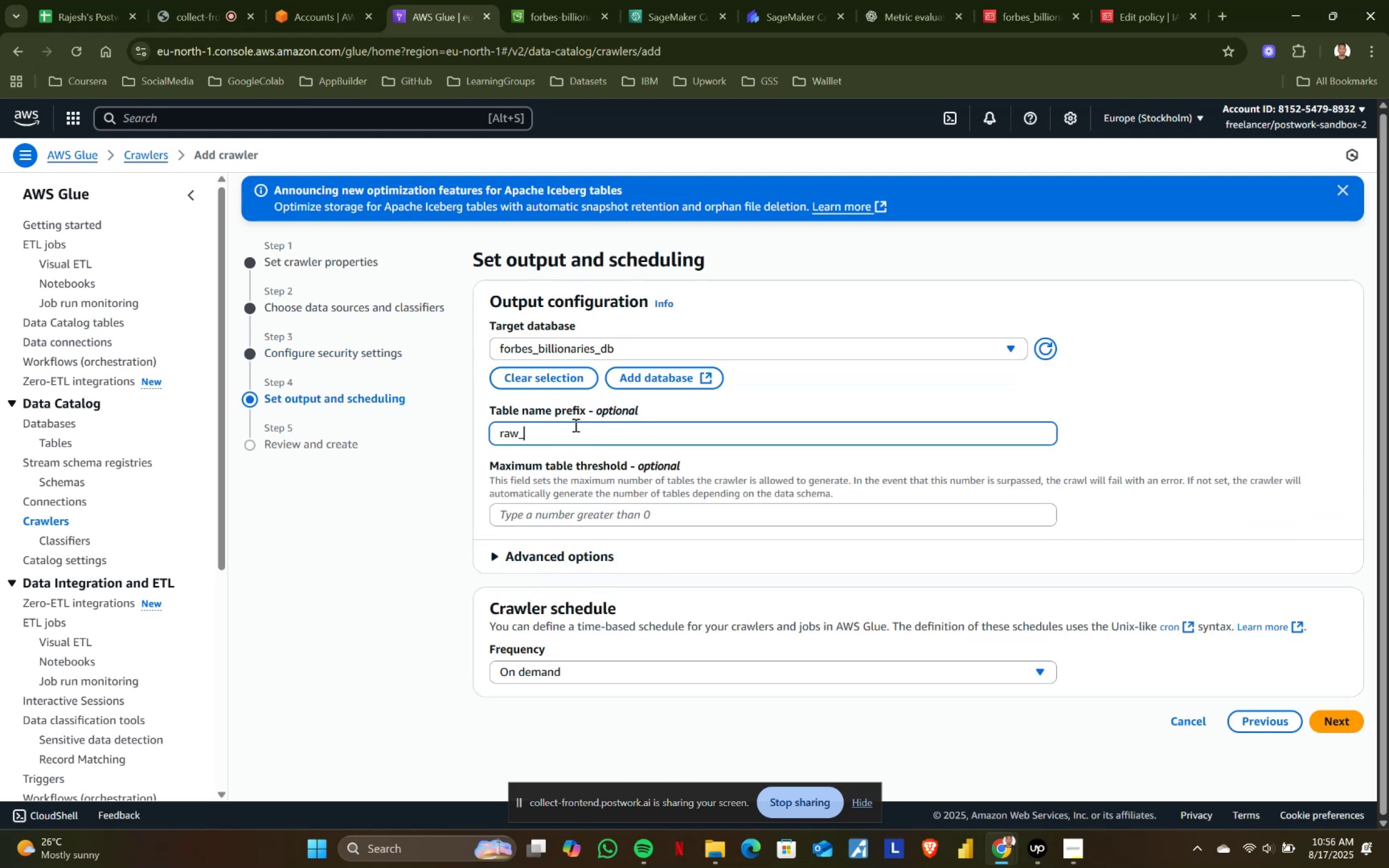 
left_click([1334, 723])
 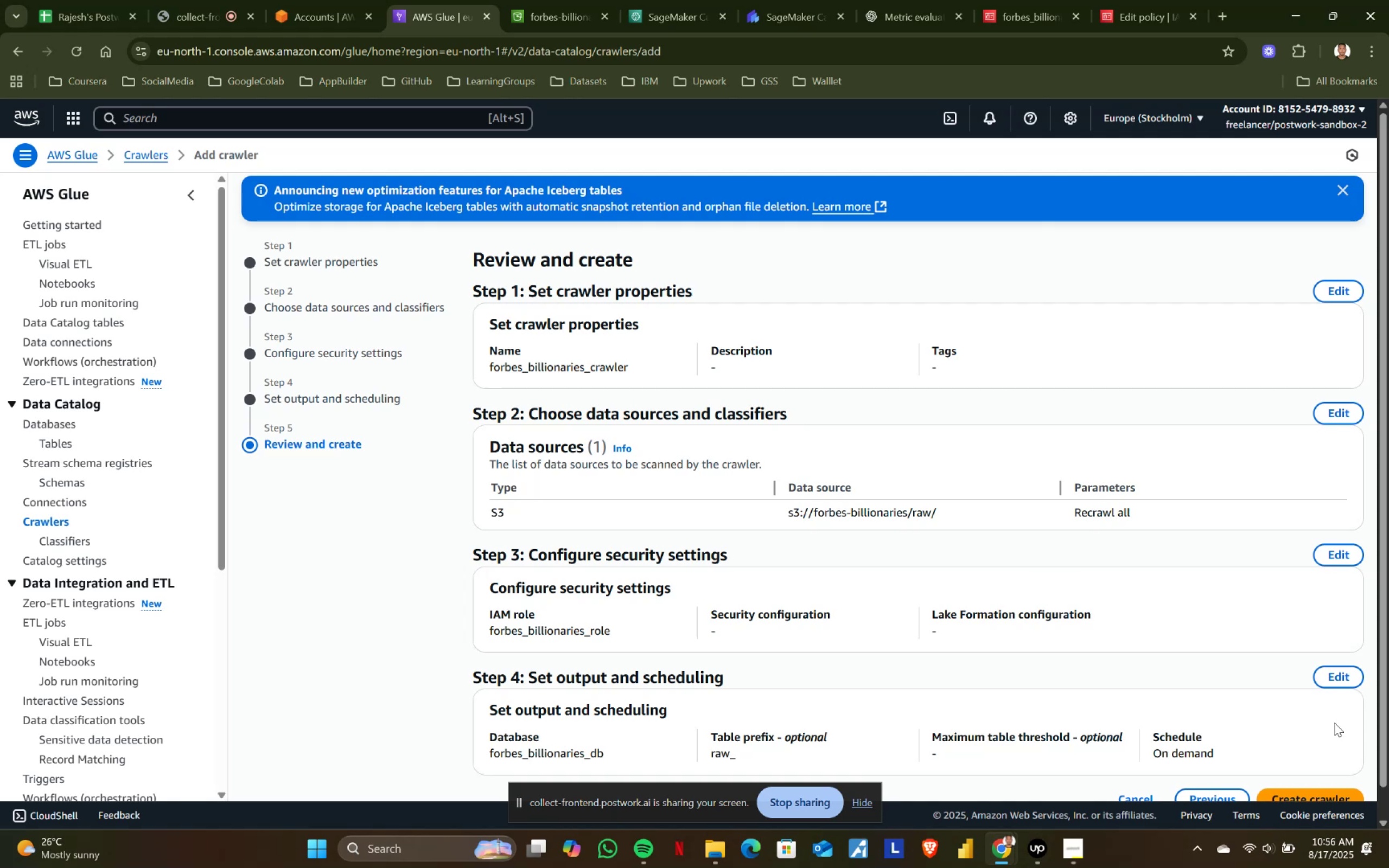 
scroll: coordinate [1388, 833], scroll_direction: down, amount: 3.0
 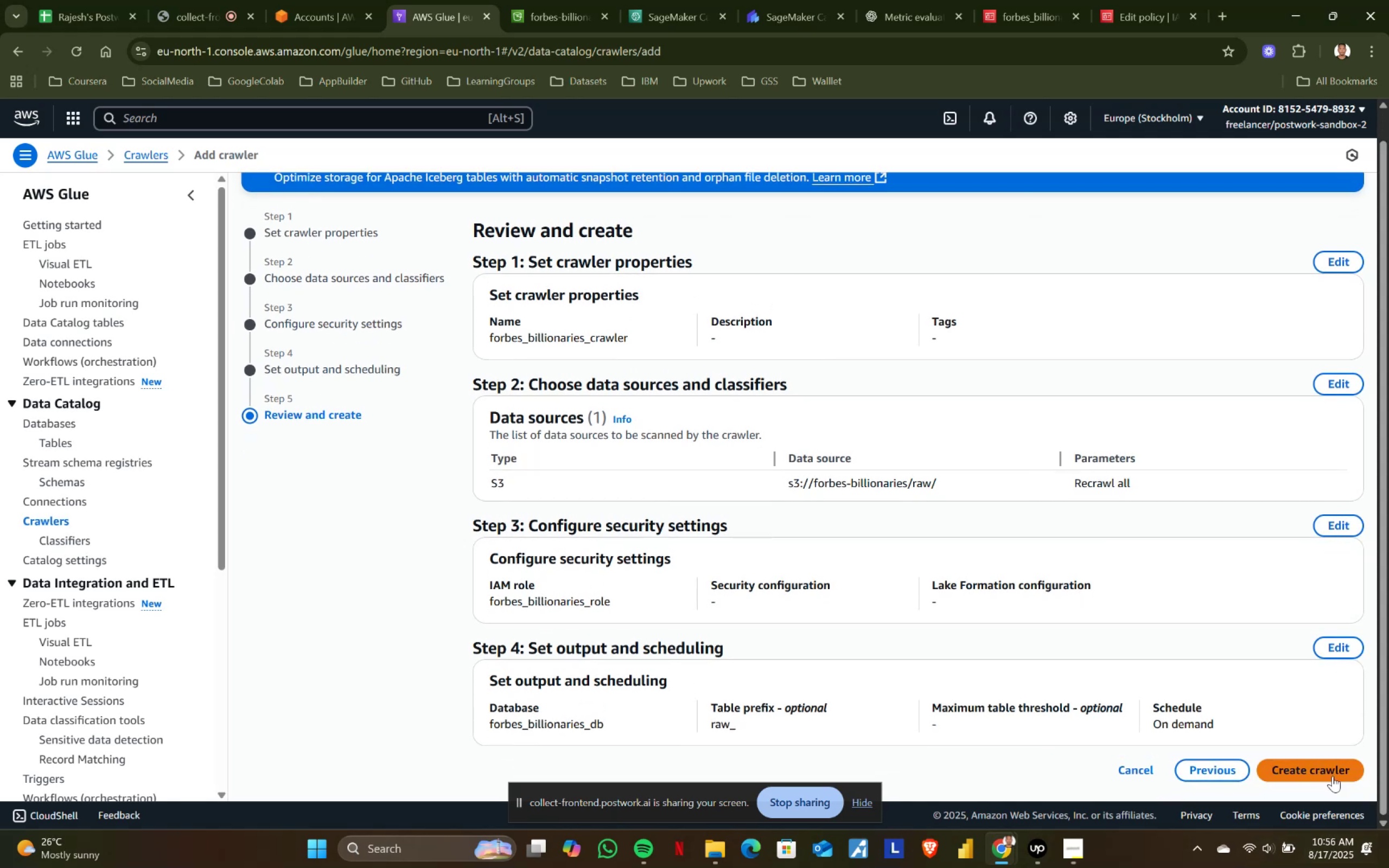 
left_click([1303, 774])
 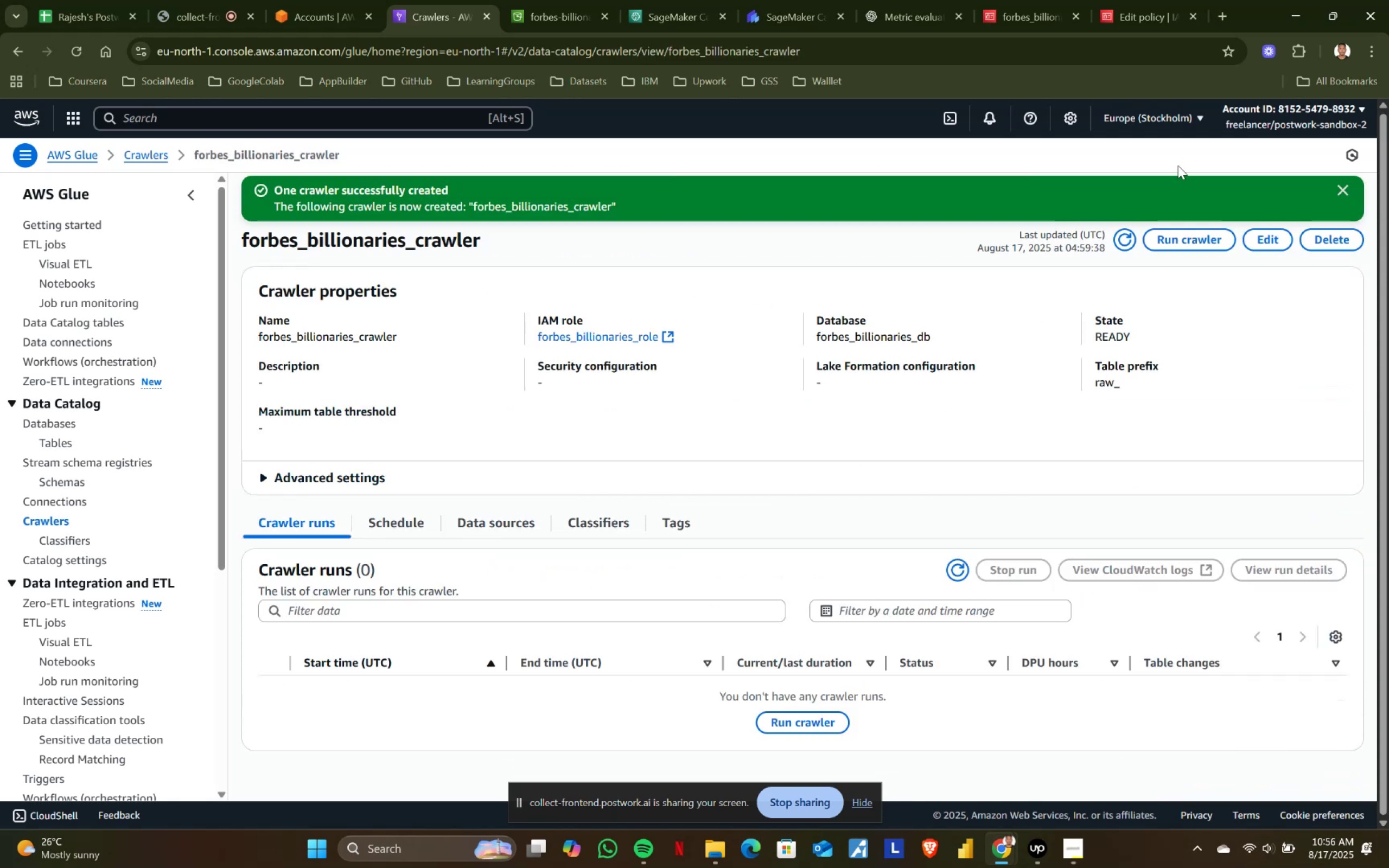 
left_click([1179, 245])
 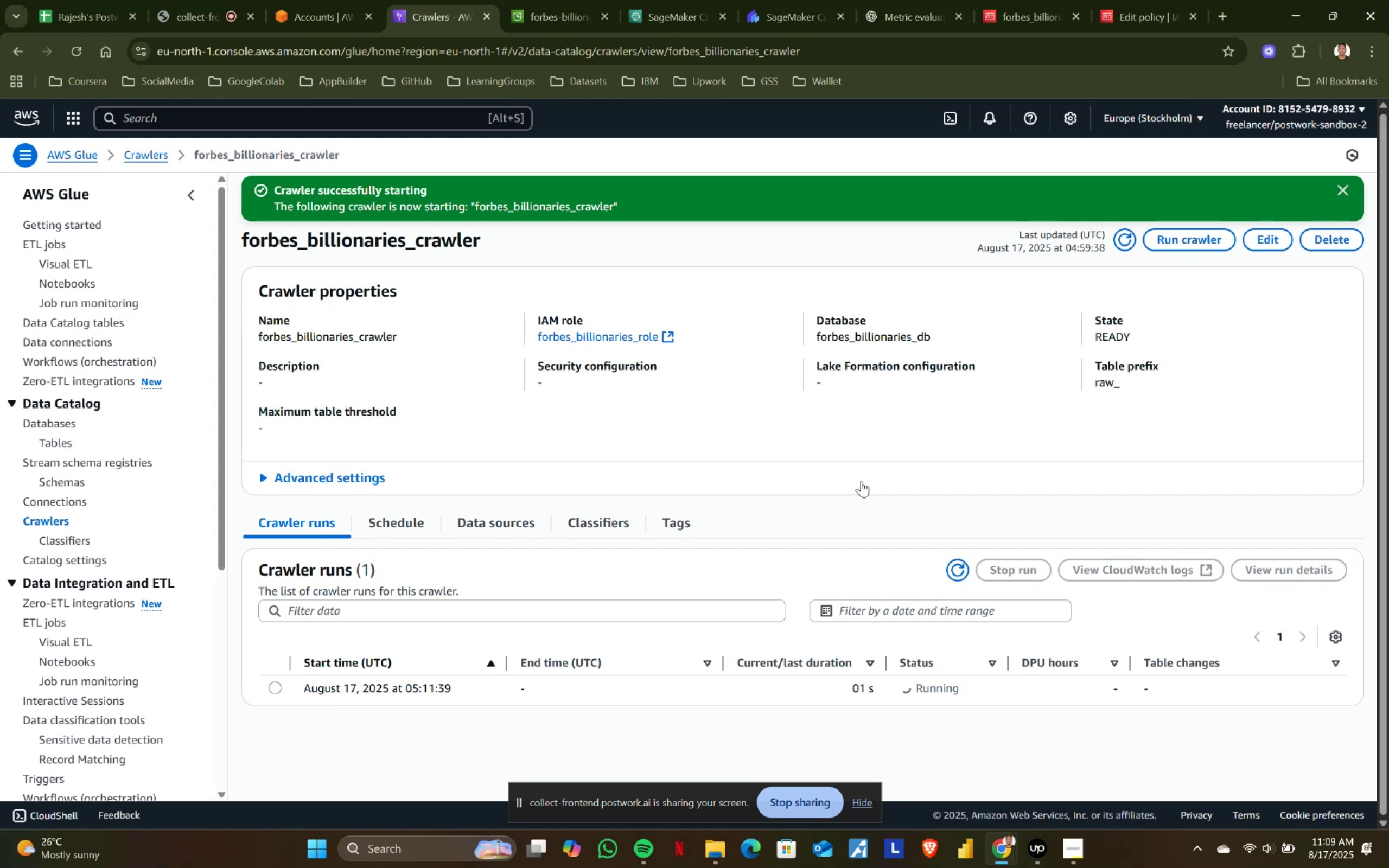 
wait(751.12)
 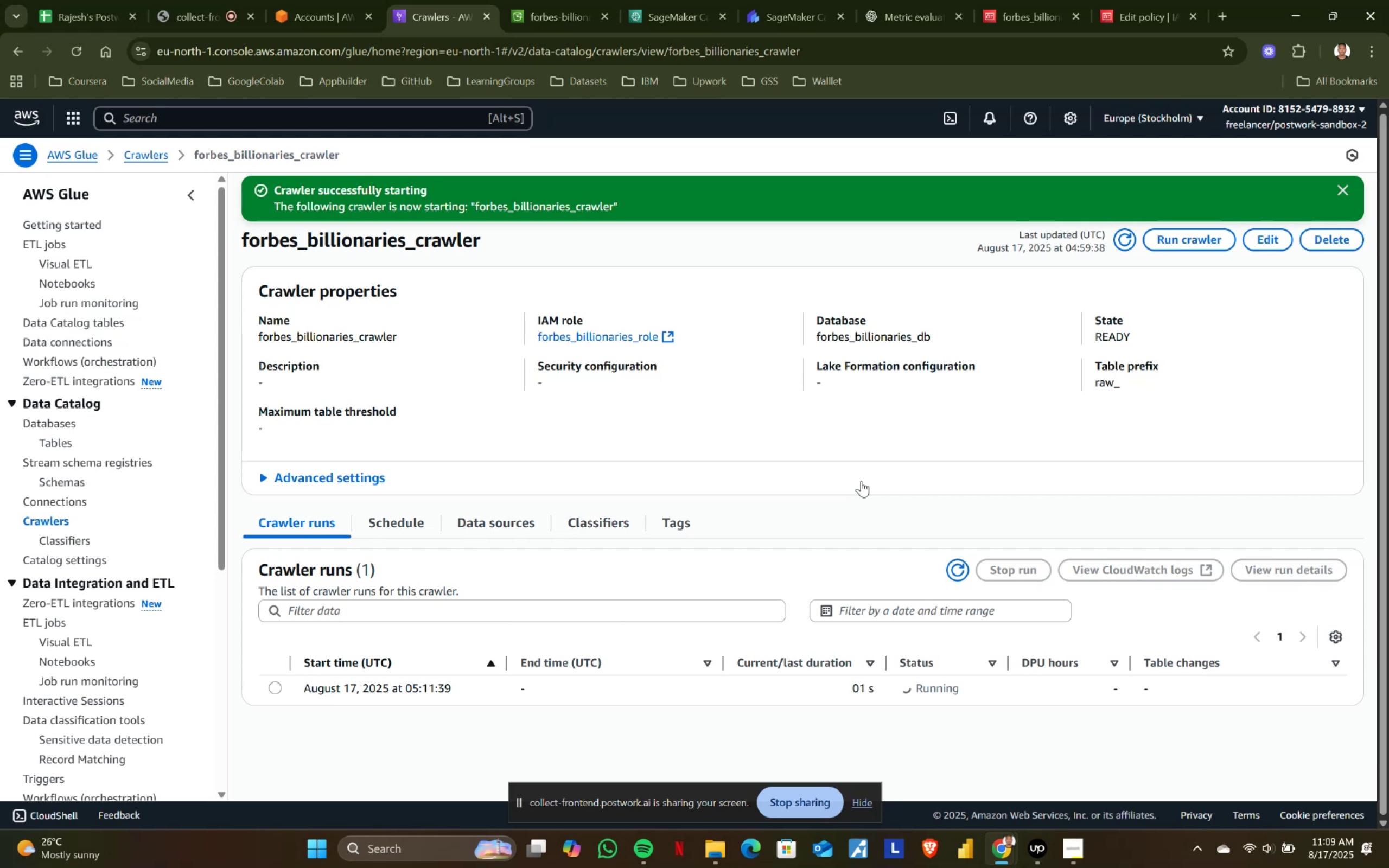 
left_click([223, 0])
 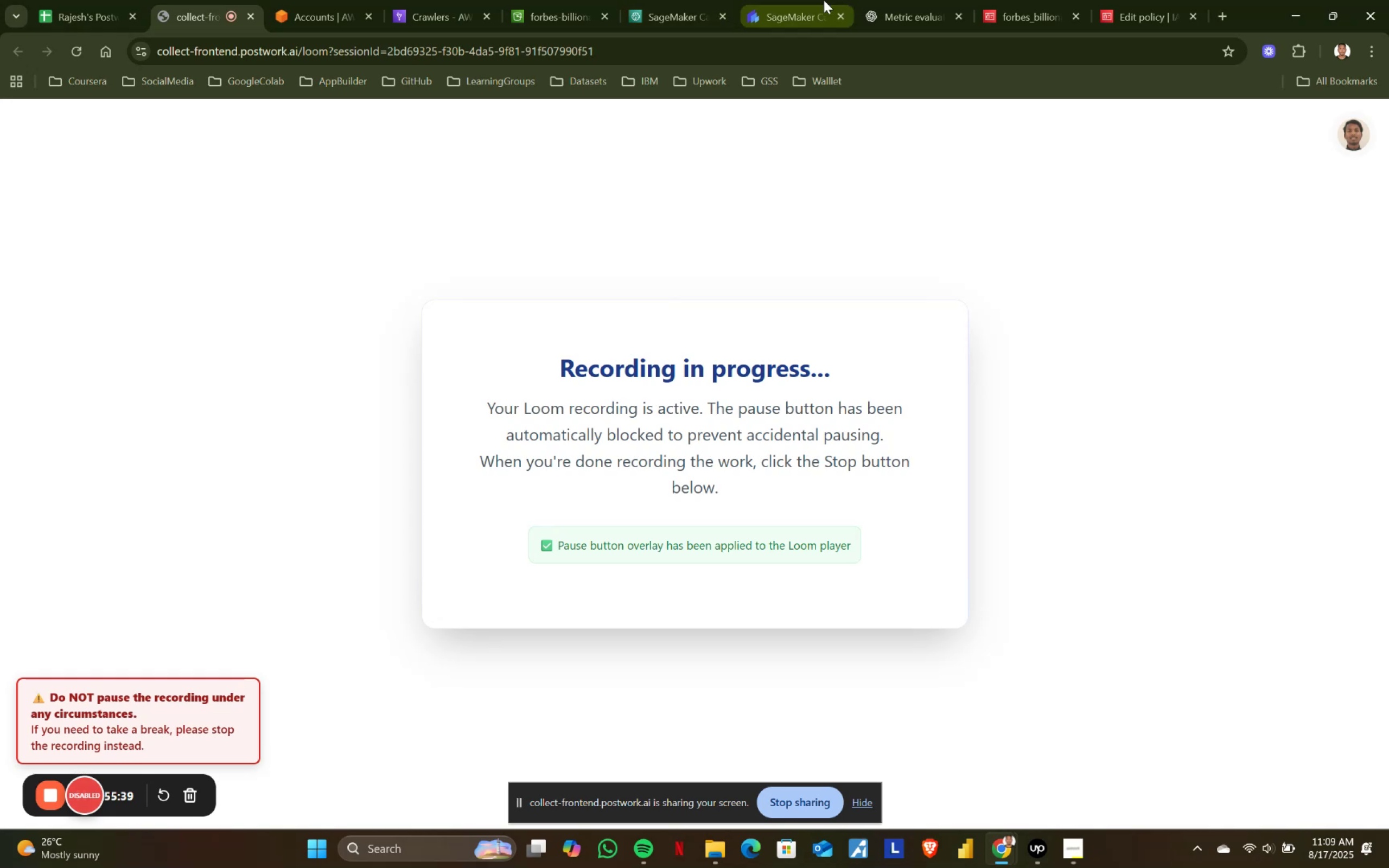 
left_click([676, 0])
 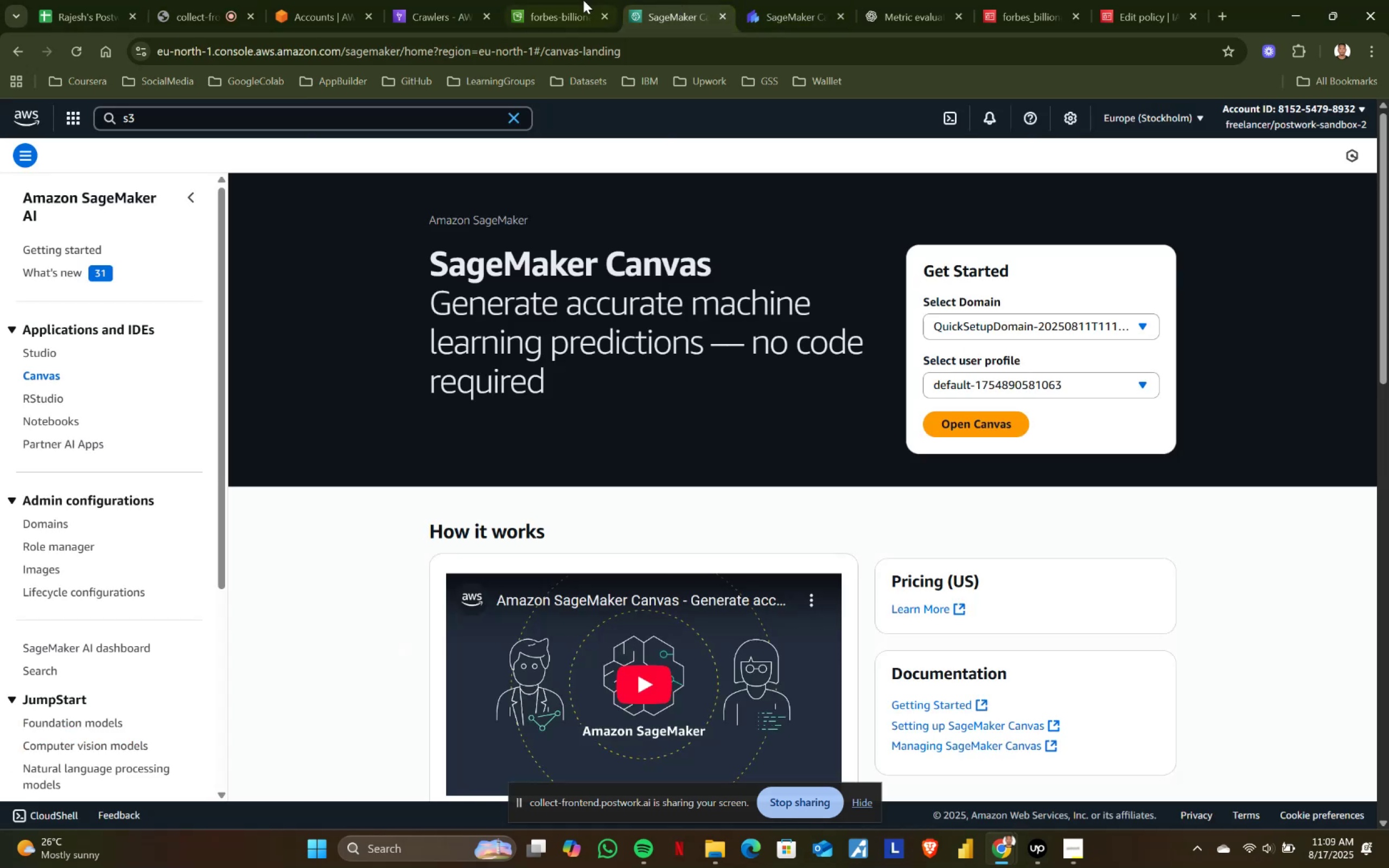 
left_click([541, 0])
 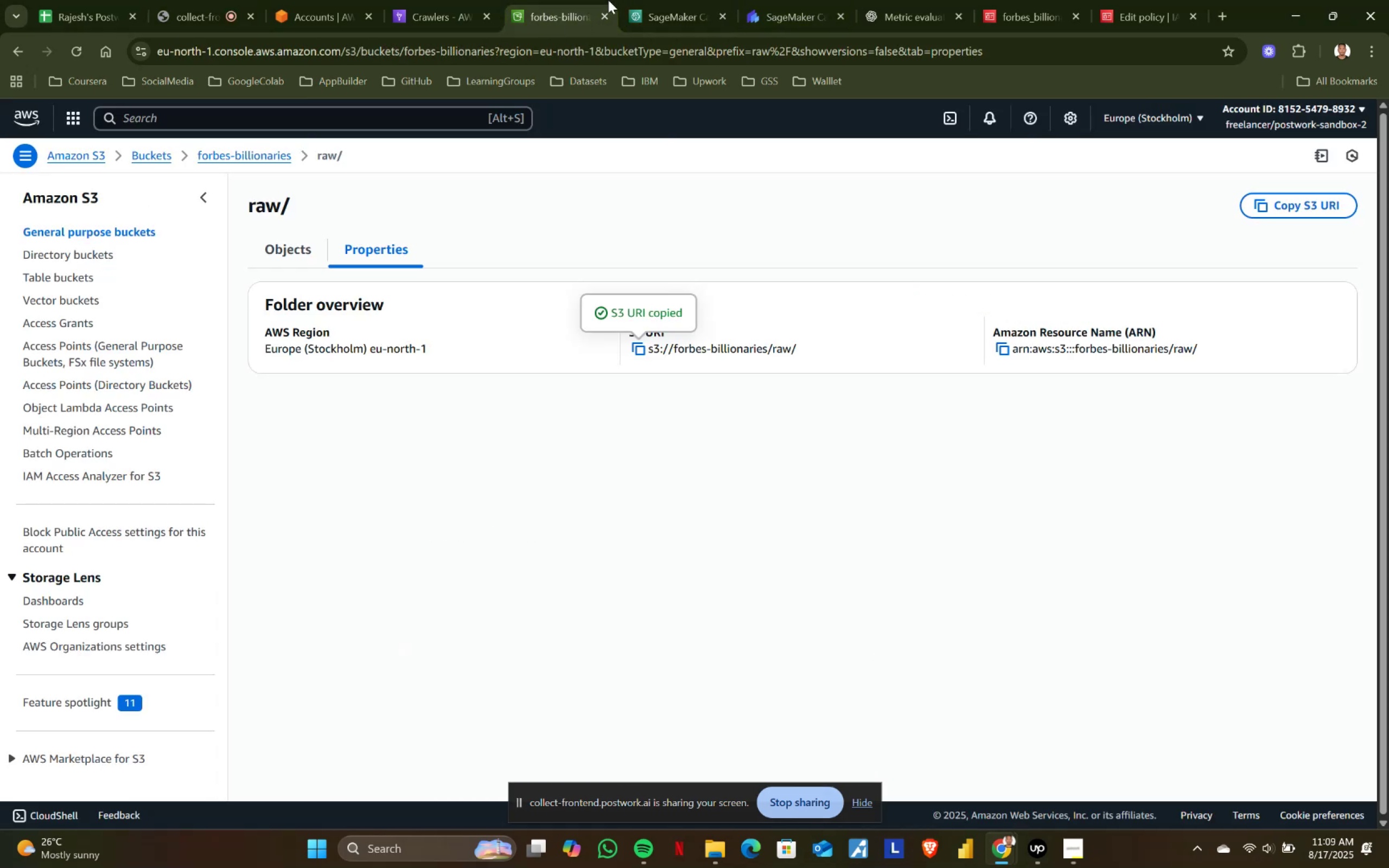 
left_click([455, 0])
 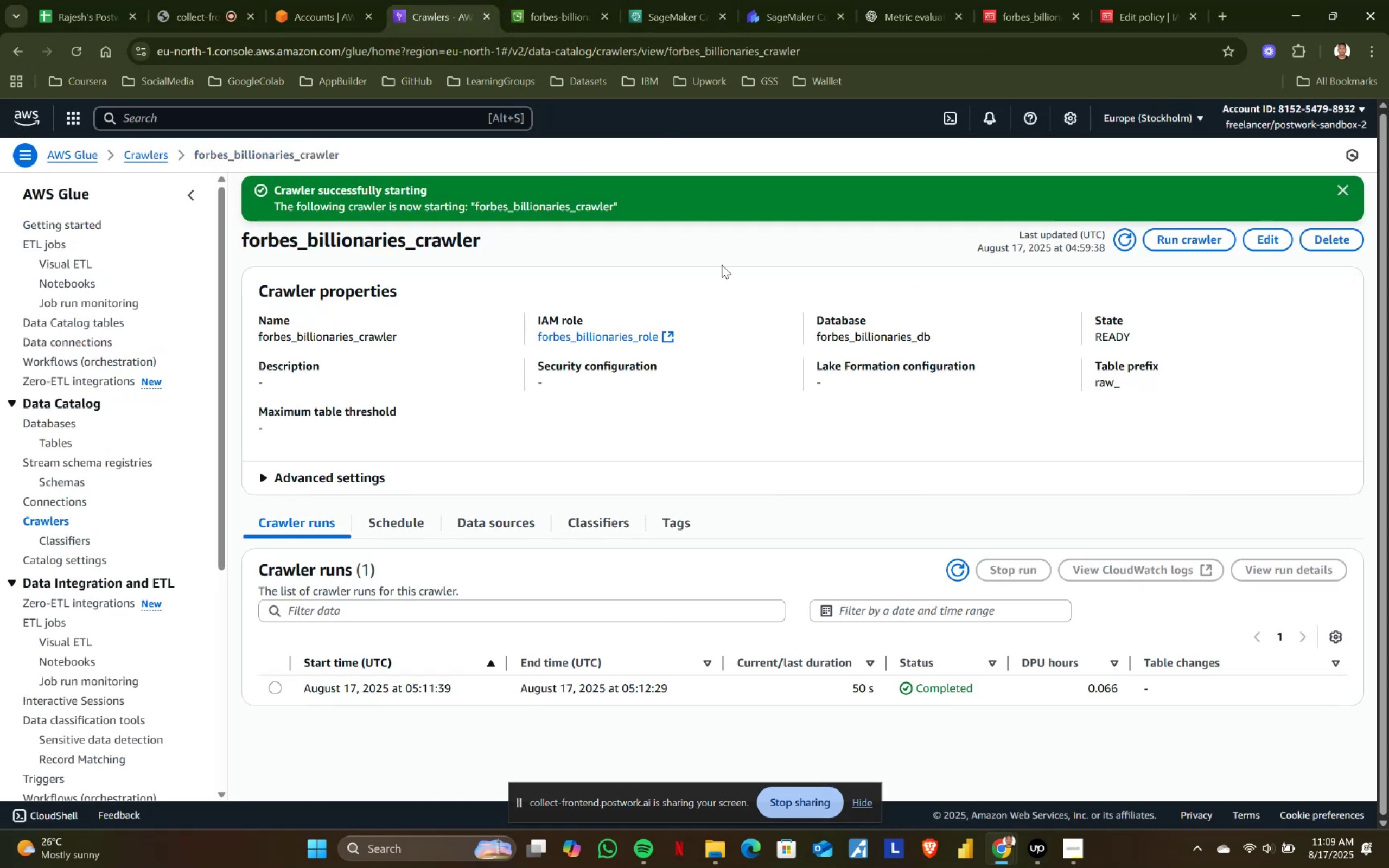 
wait(6.0)
 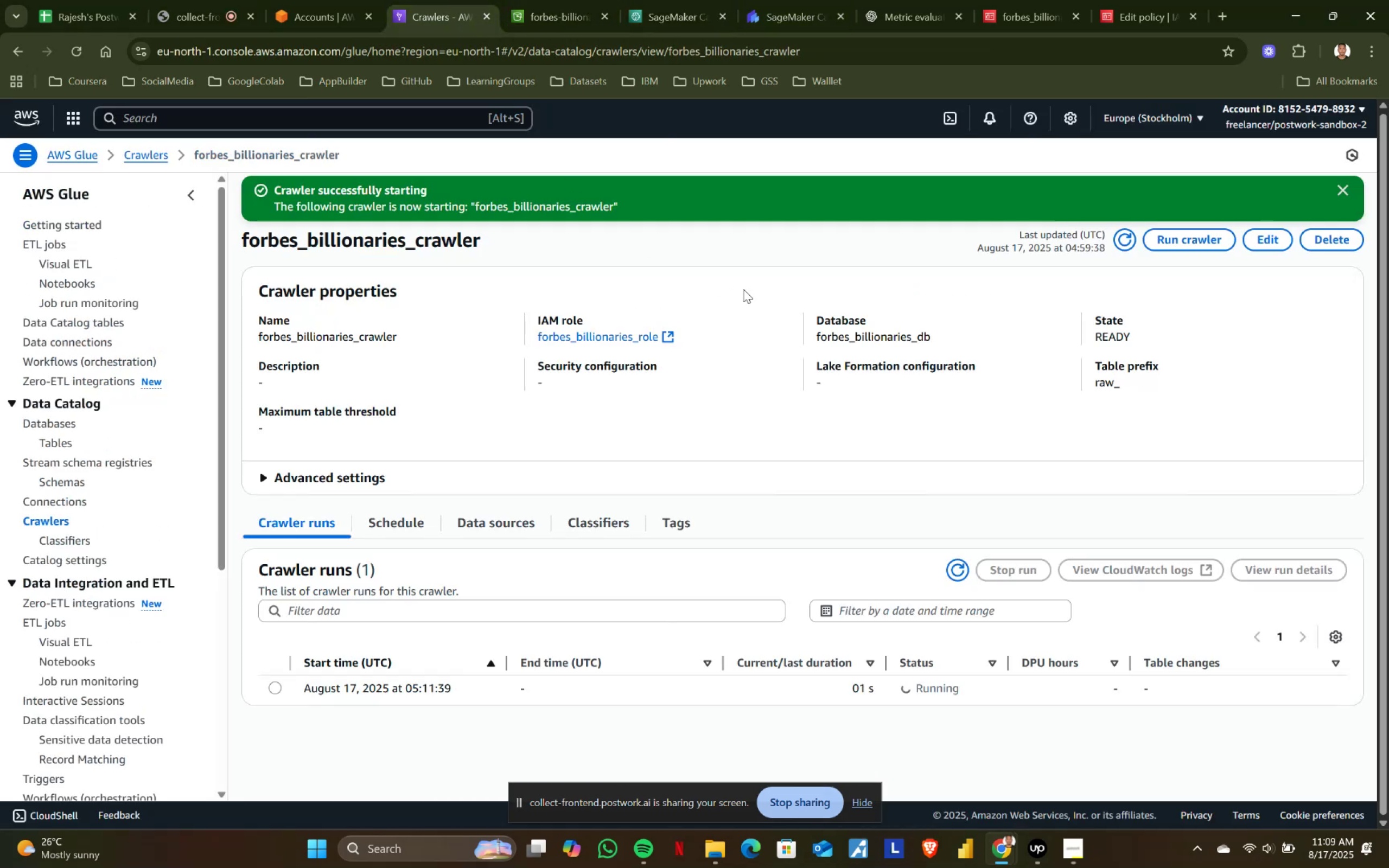 
left_click([65, 420])
 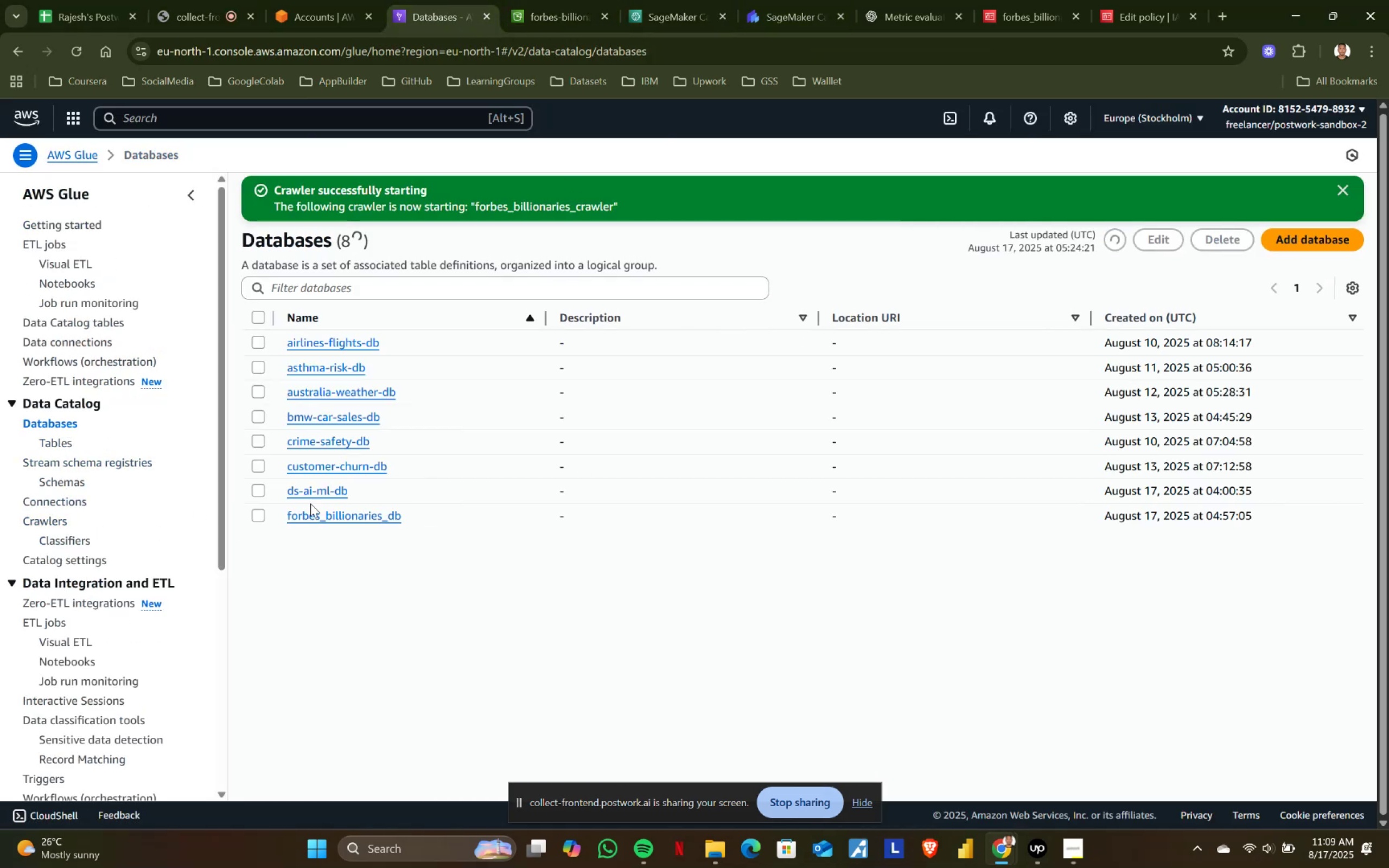 
left_click([298, 520])
 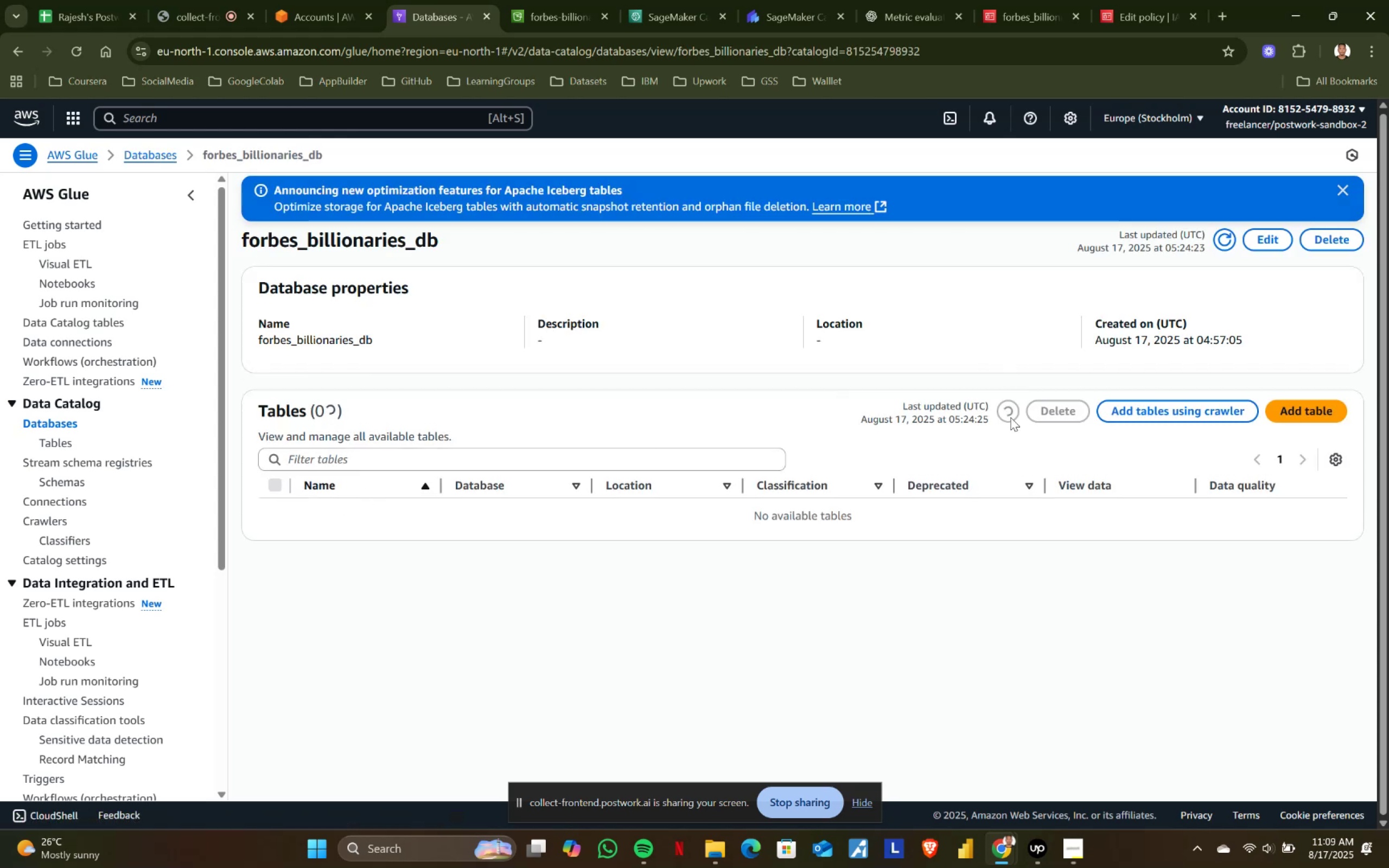 
left_click([1008, 409])
 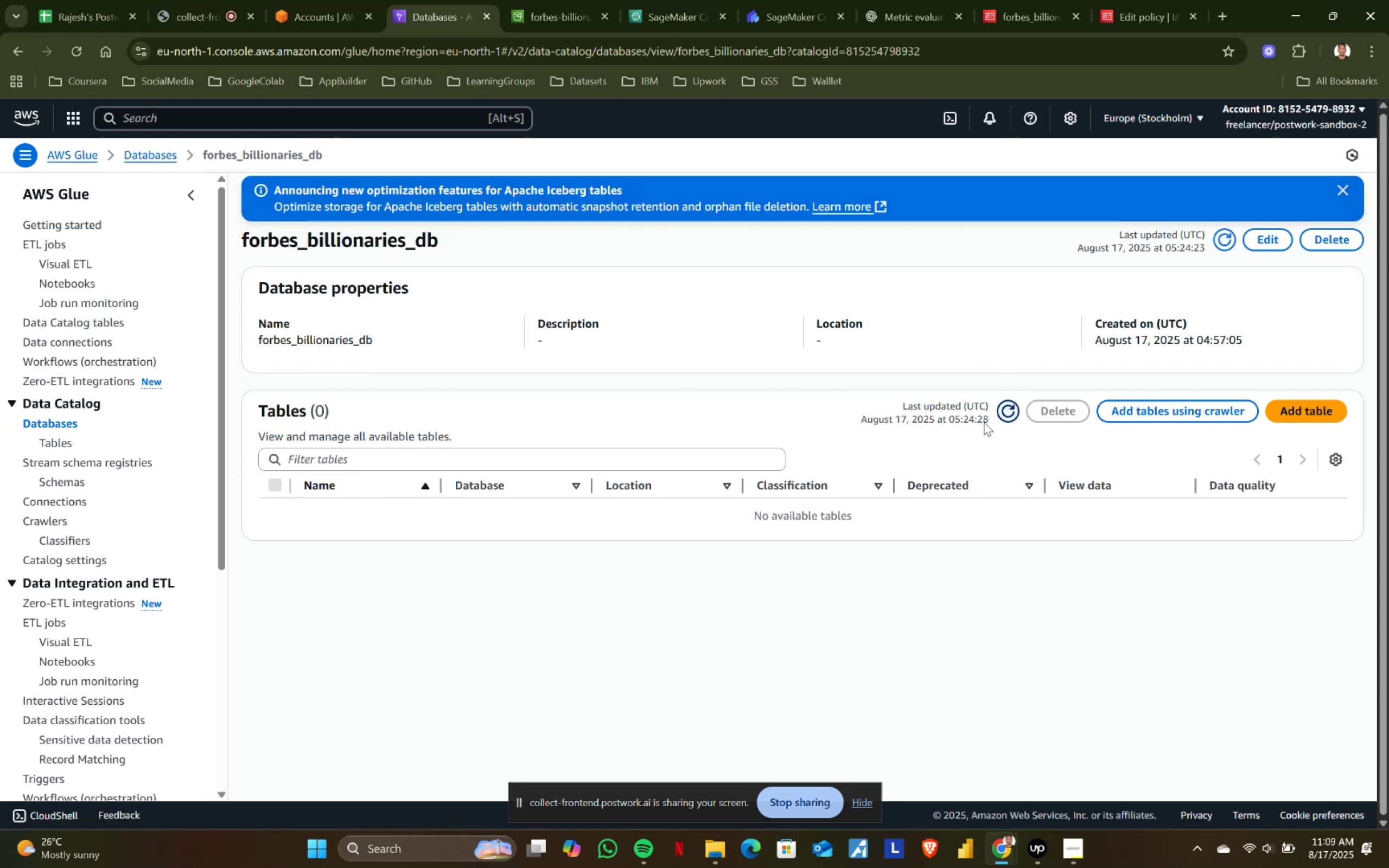 
left_click([69, 486])
 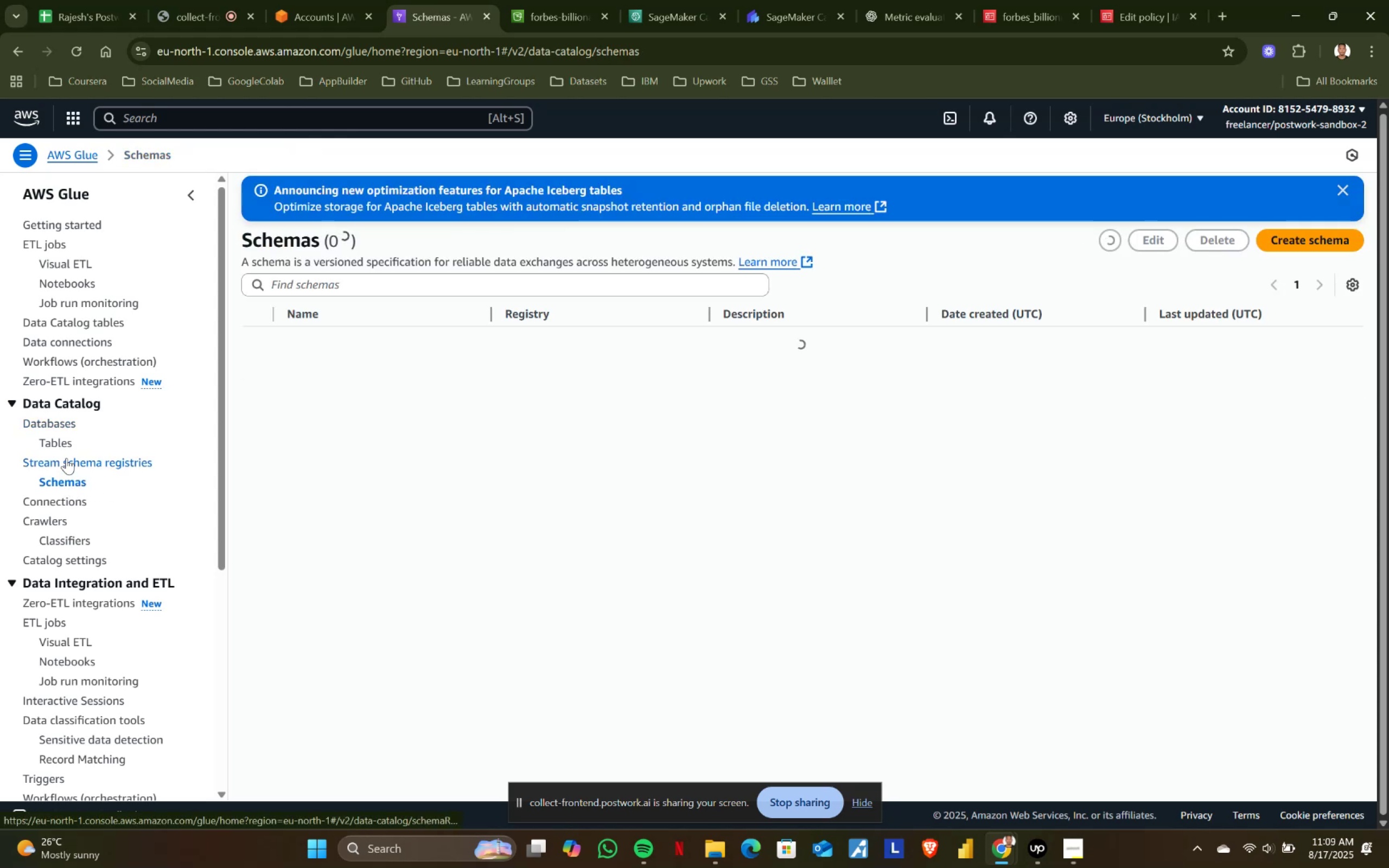 
left_click([63, 446])
 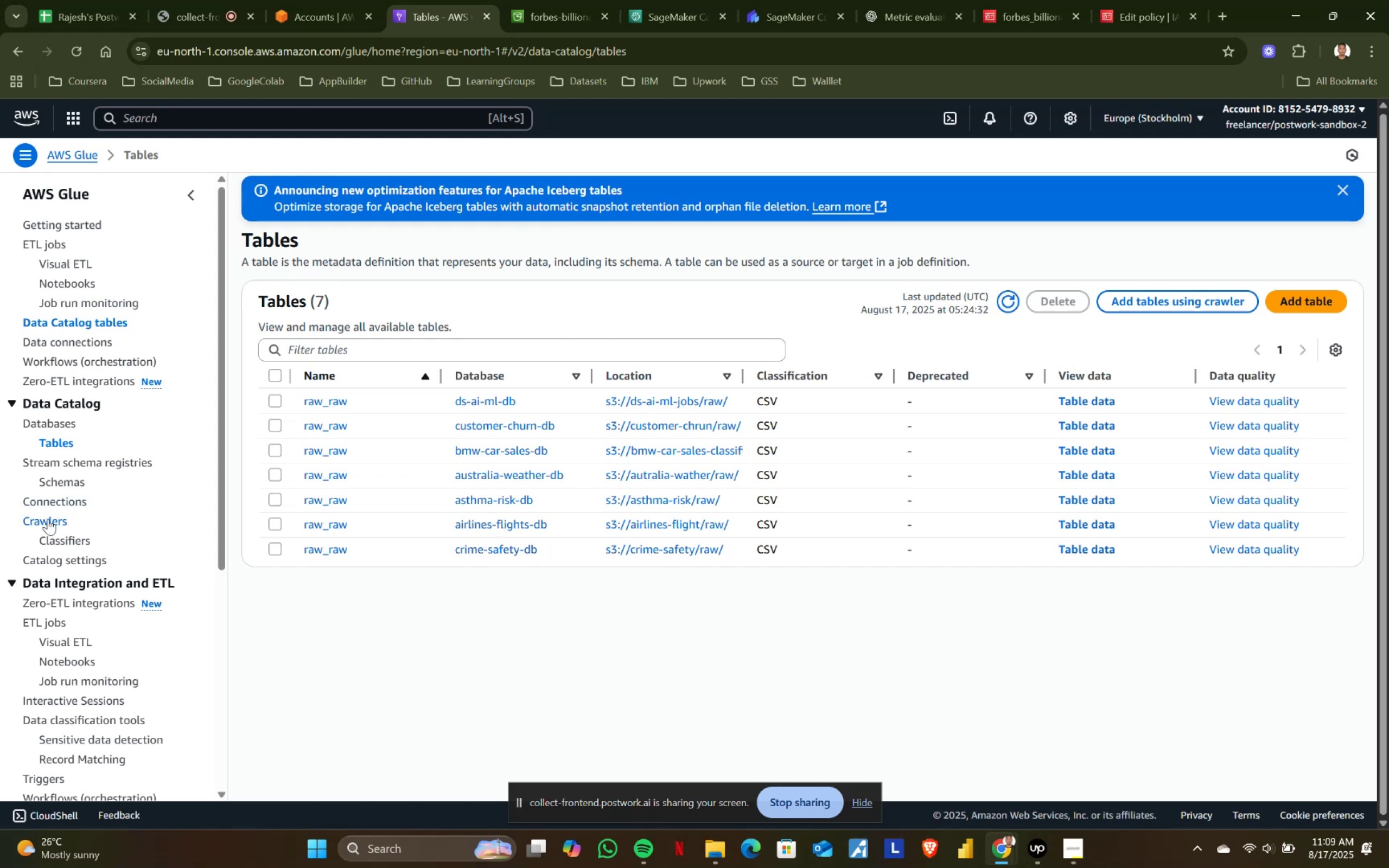 
wait(5.18)
 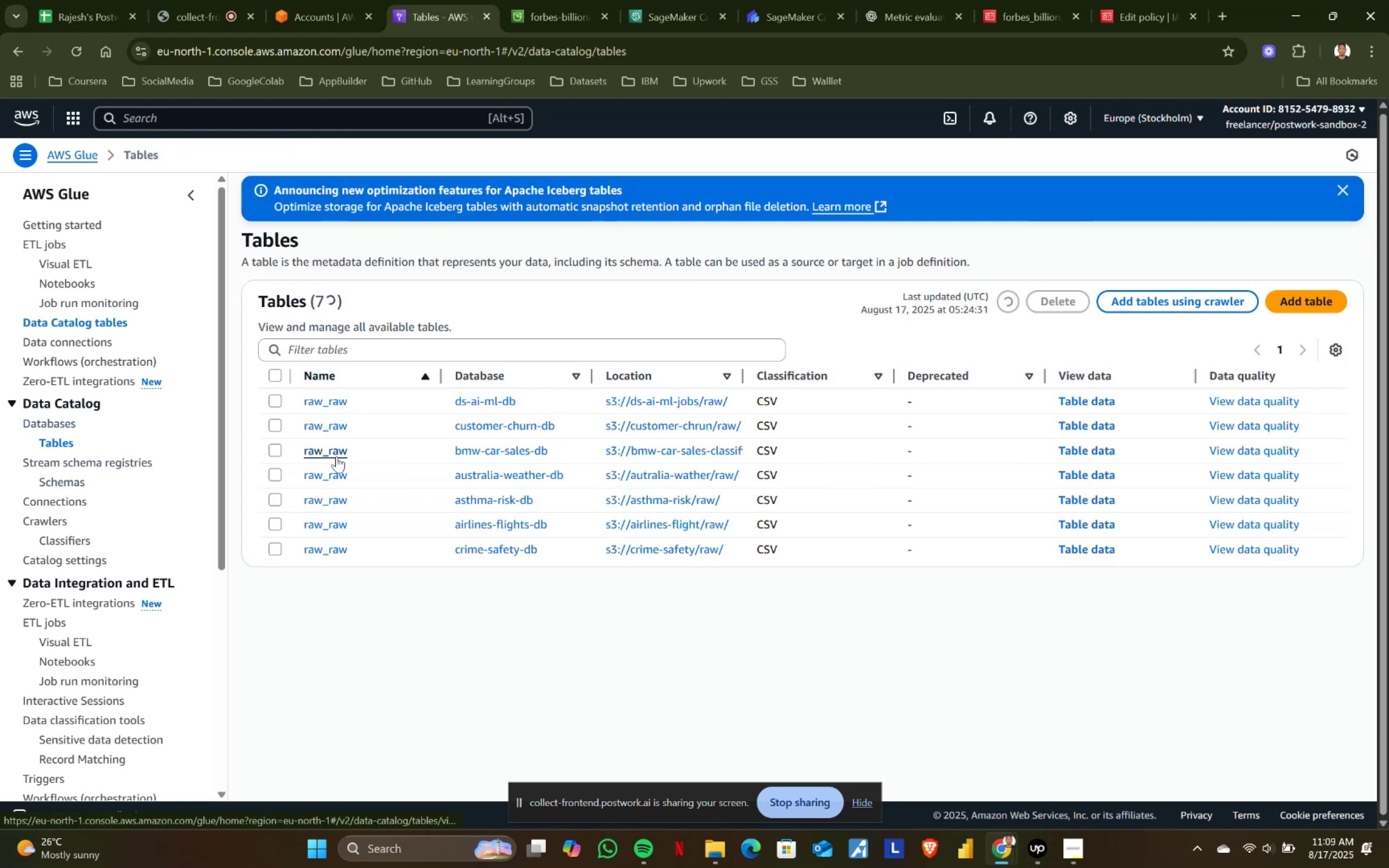 
left_click([543, 19])
 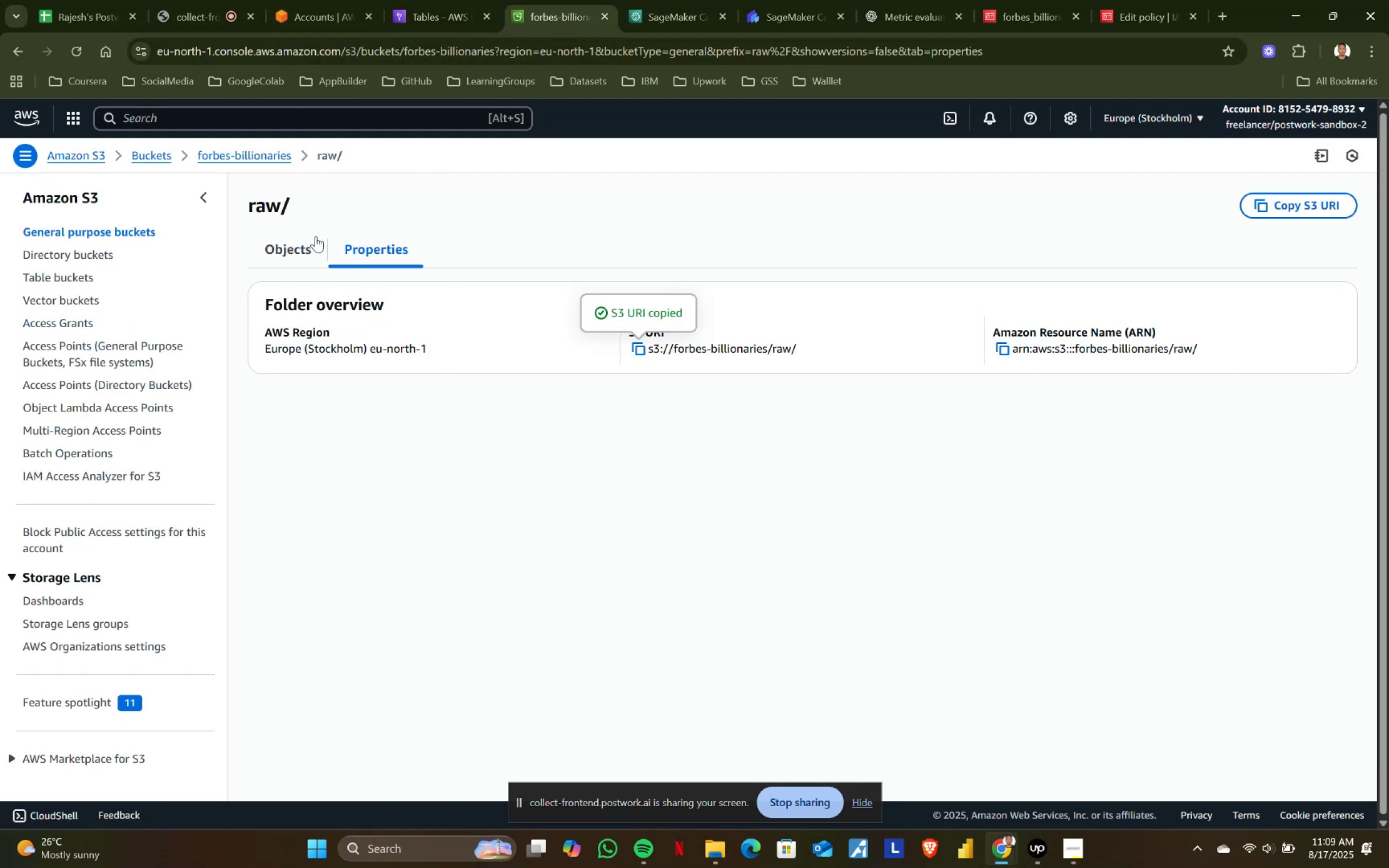 
left_click([300, 248])
 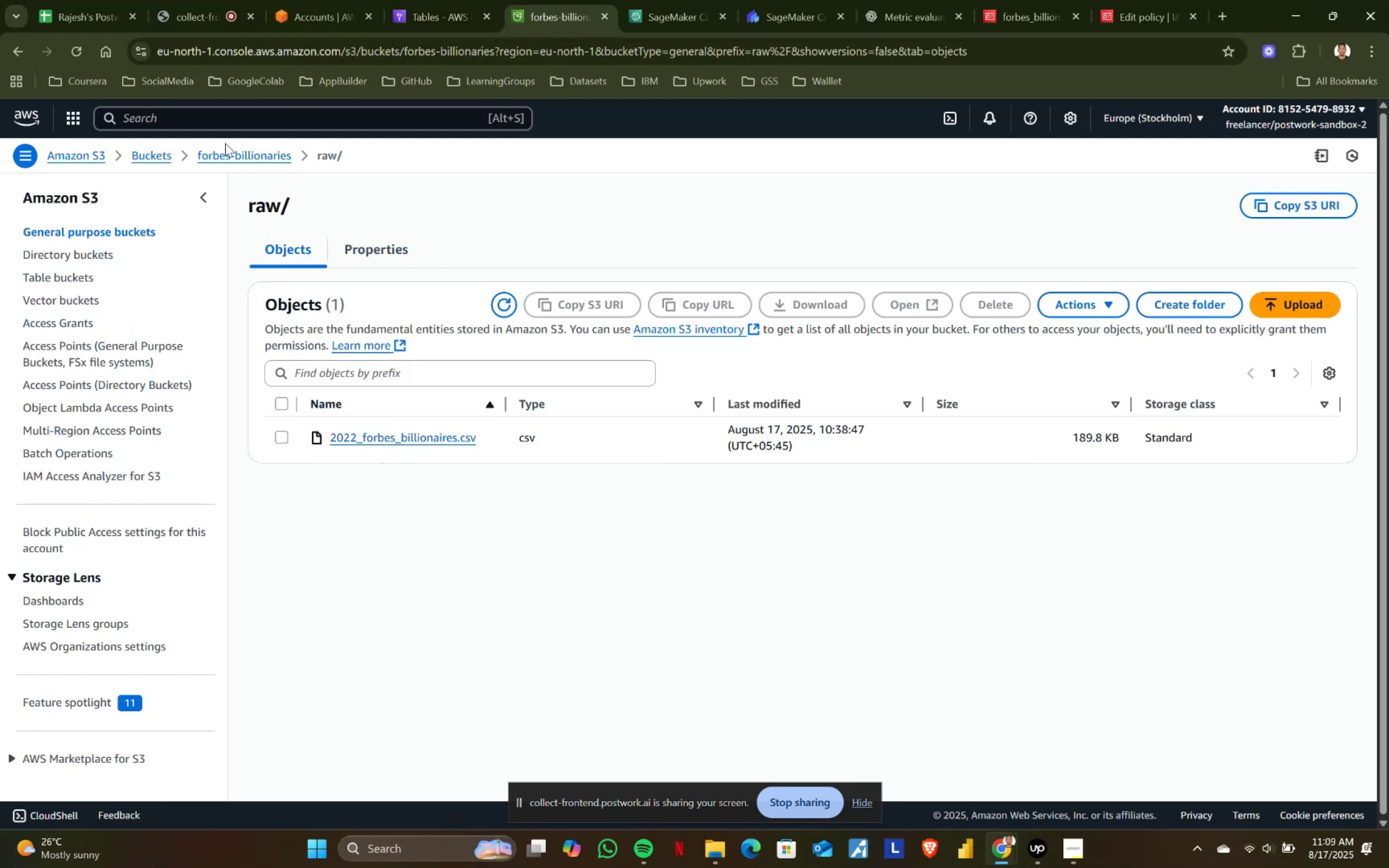 
left_click([243, 150])
 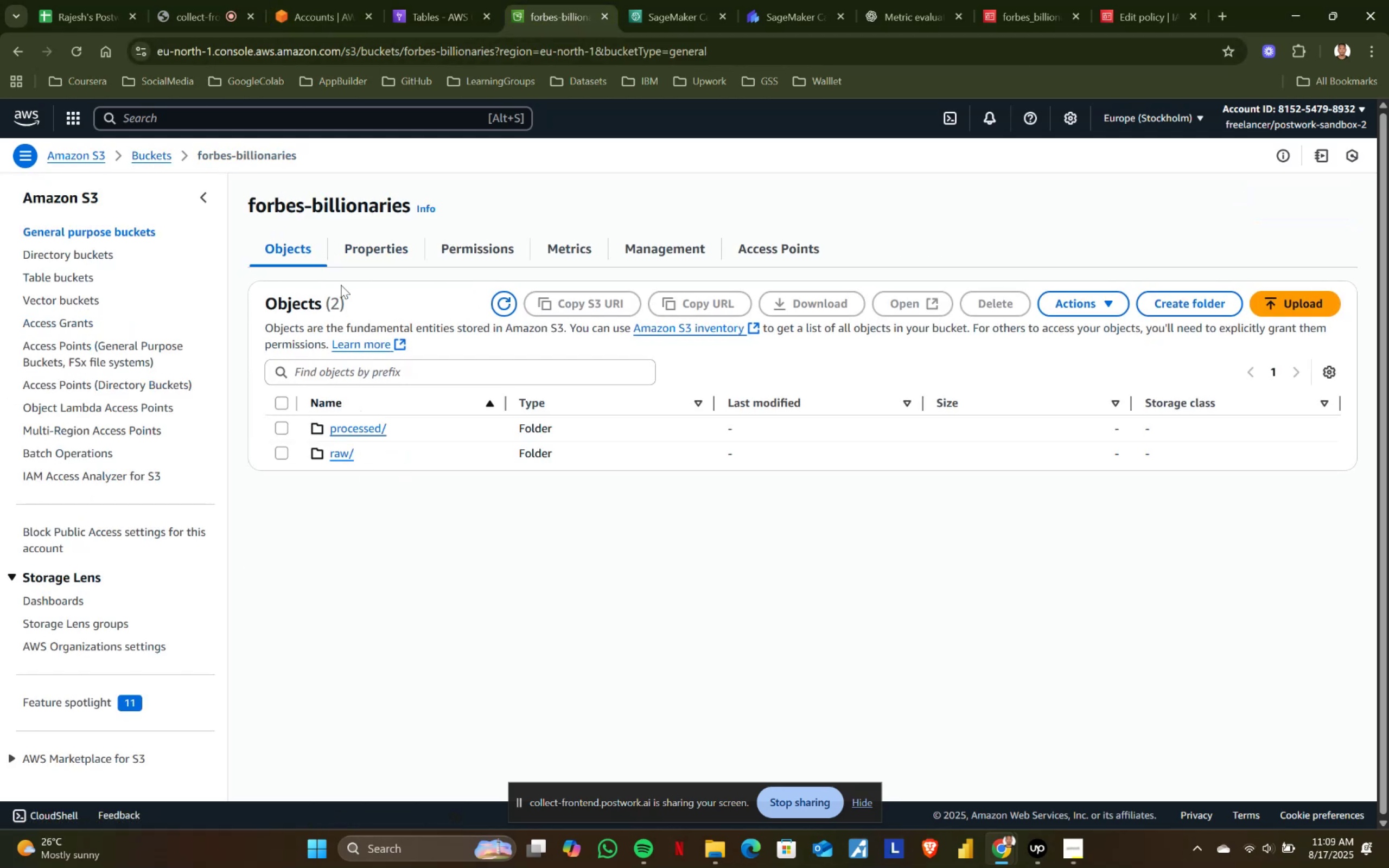 
left_click([337, 449])
 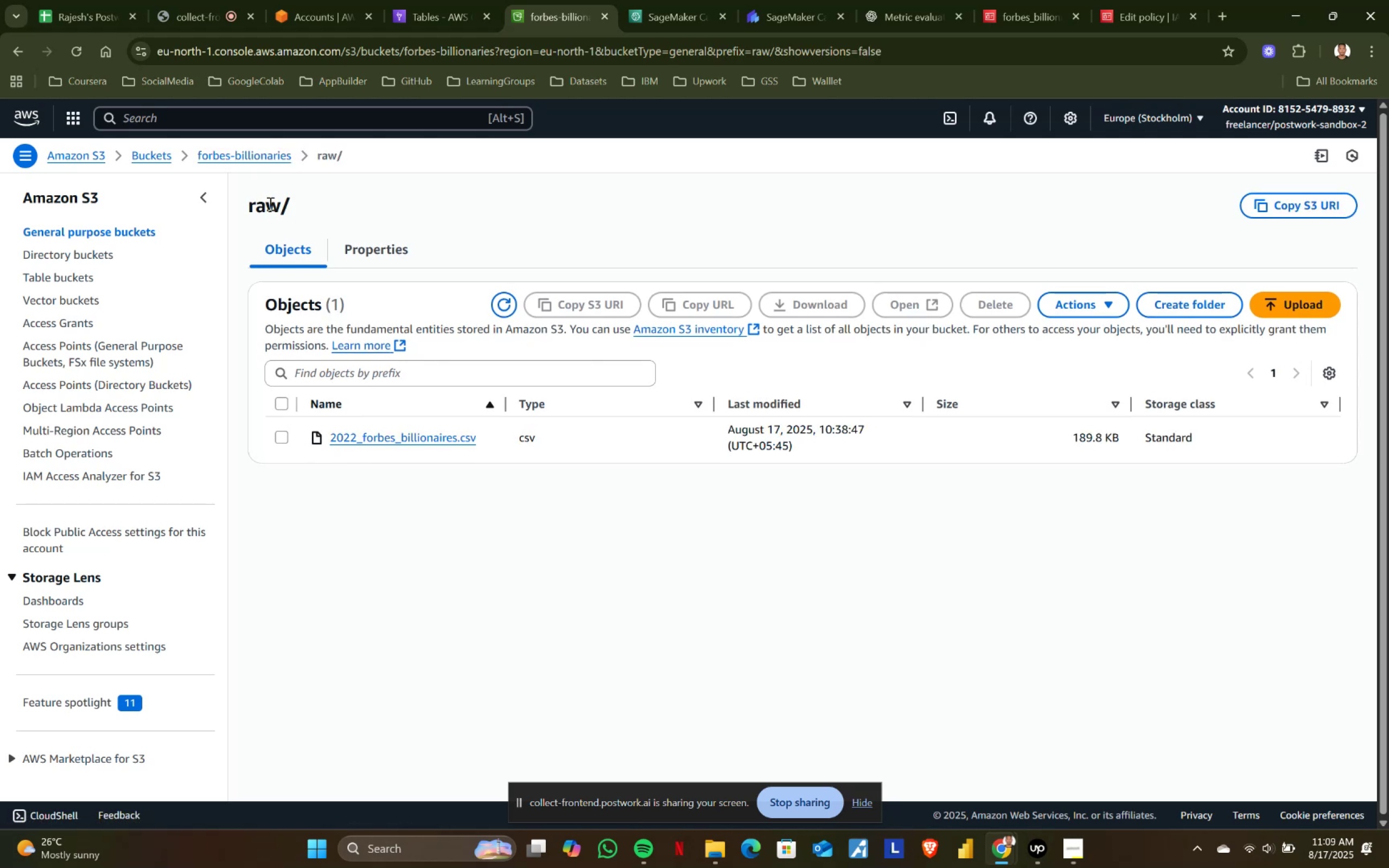 
left_click_drag(start_coordinate=[193, 156], to_coordinate=[301, 159])
 